 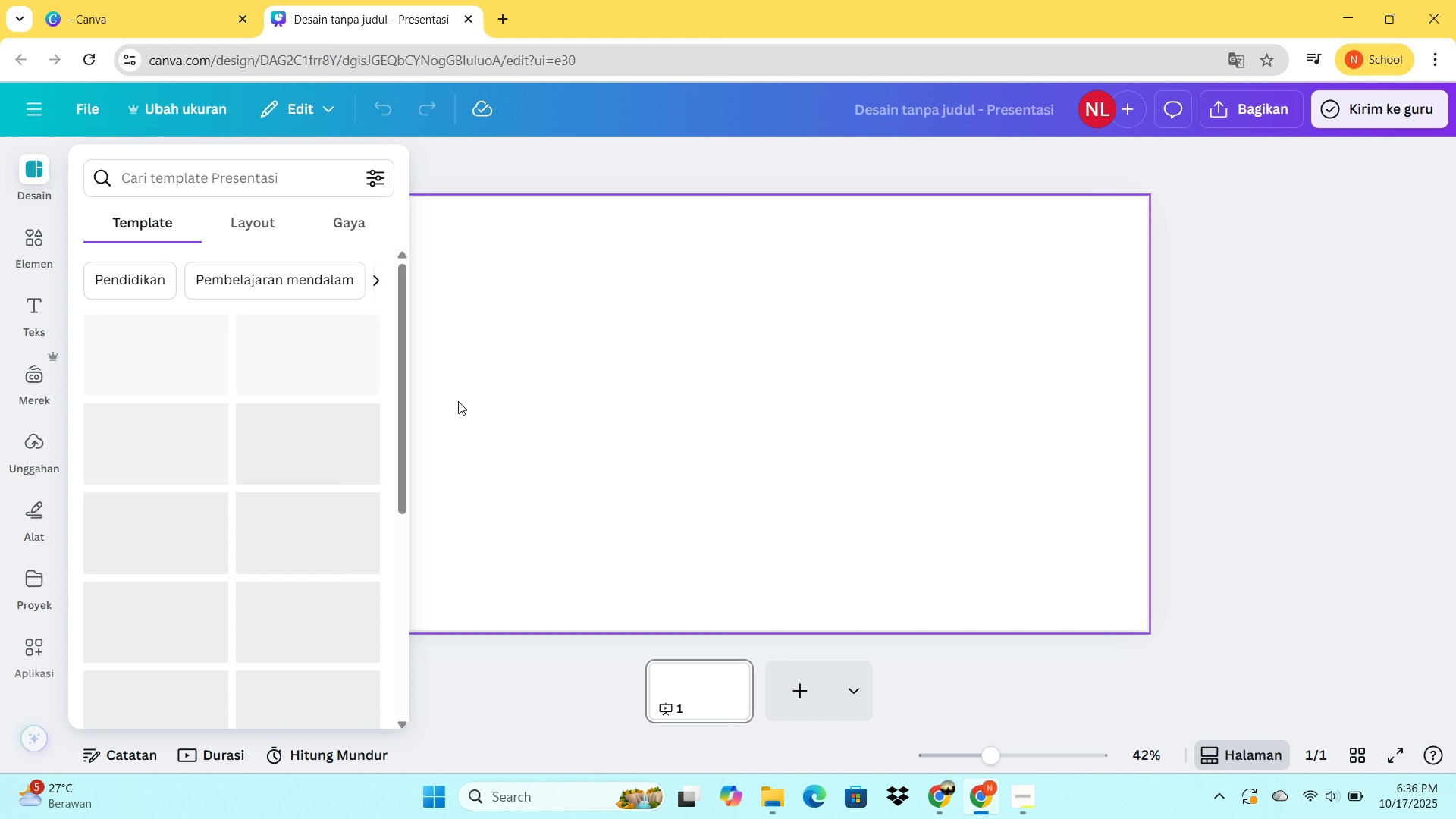 
left_click([27, 250])
 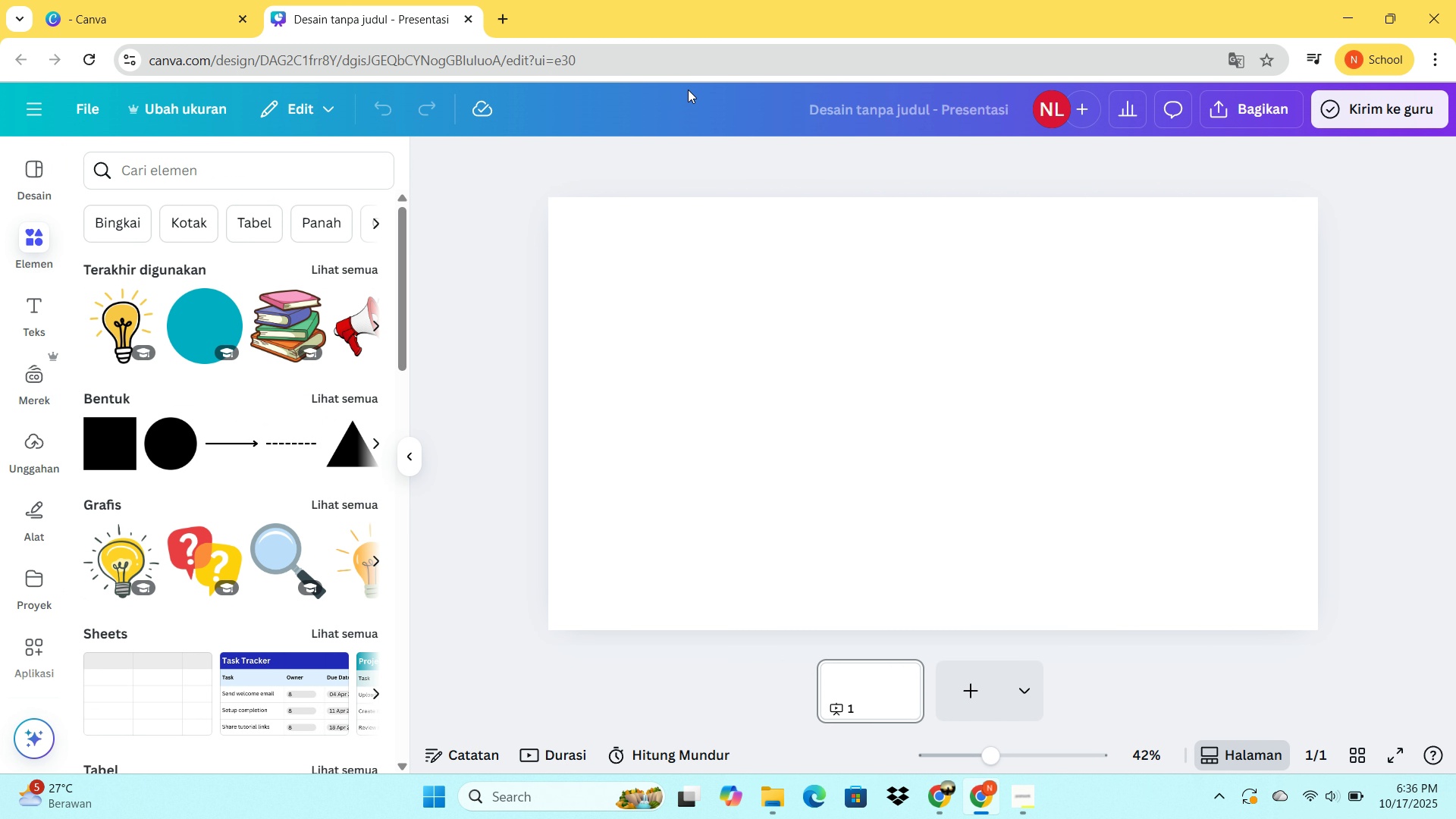 
left_click([293, 175])
 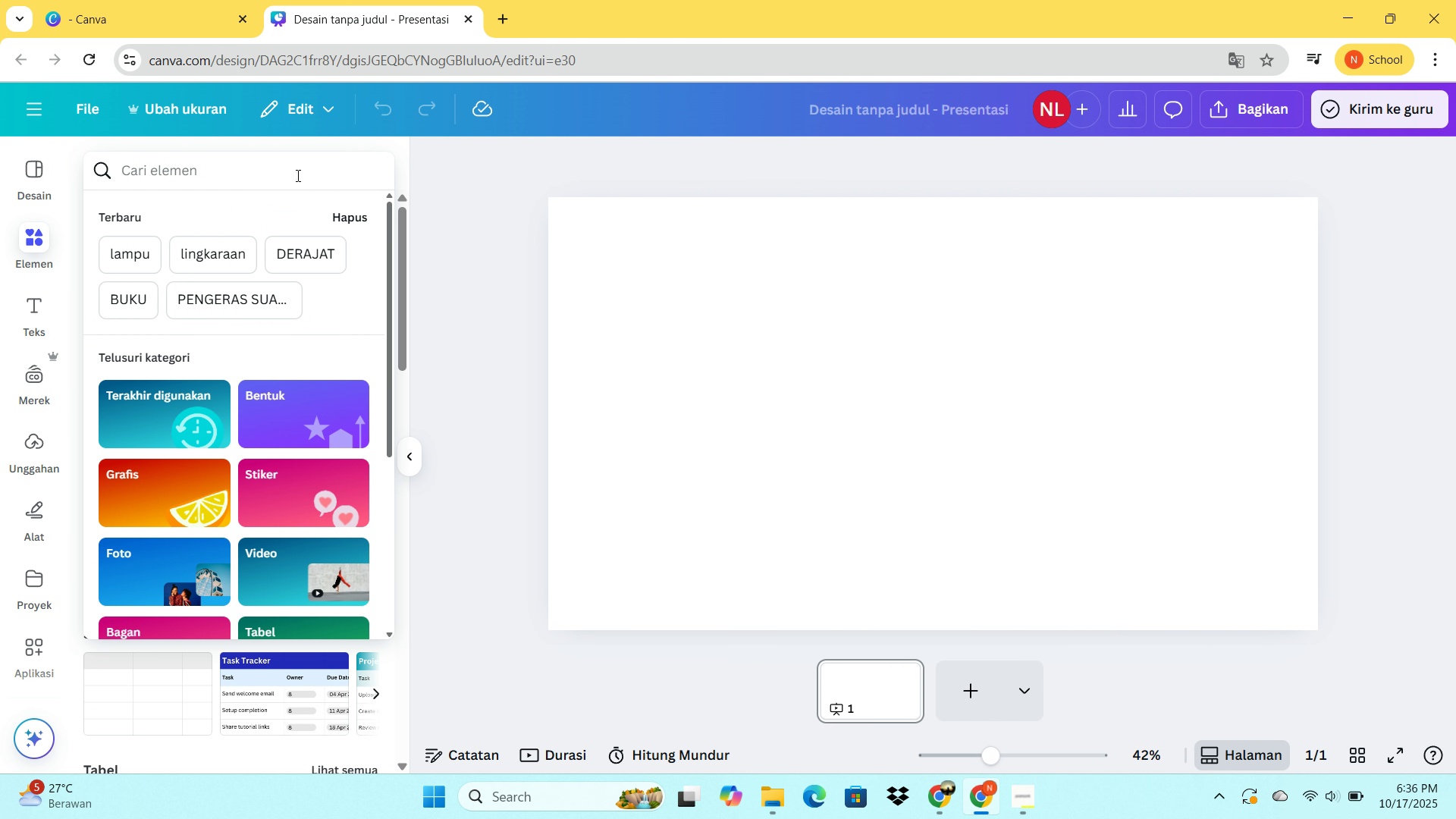 
type(toga)
 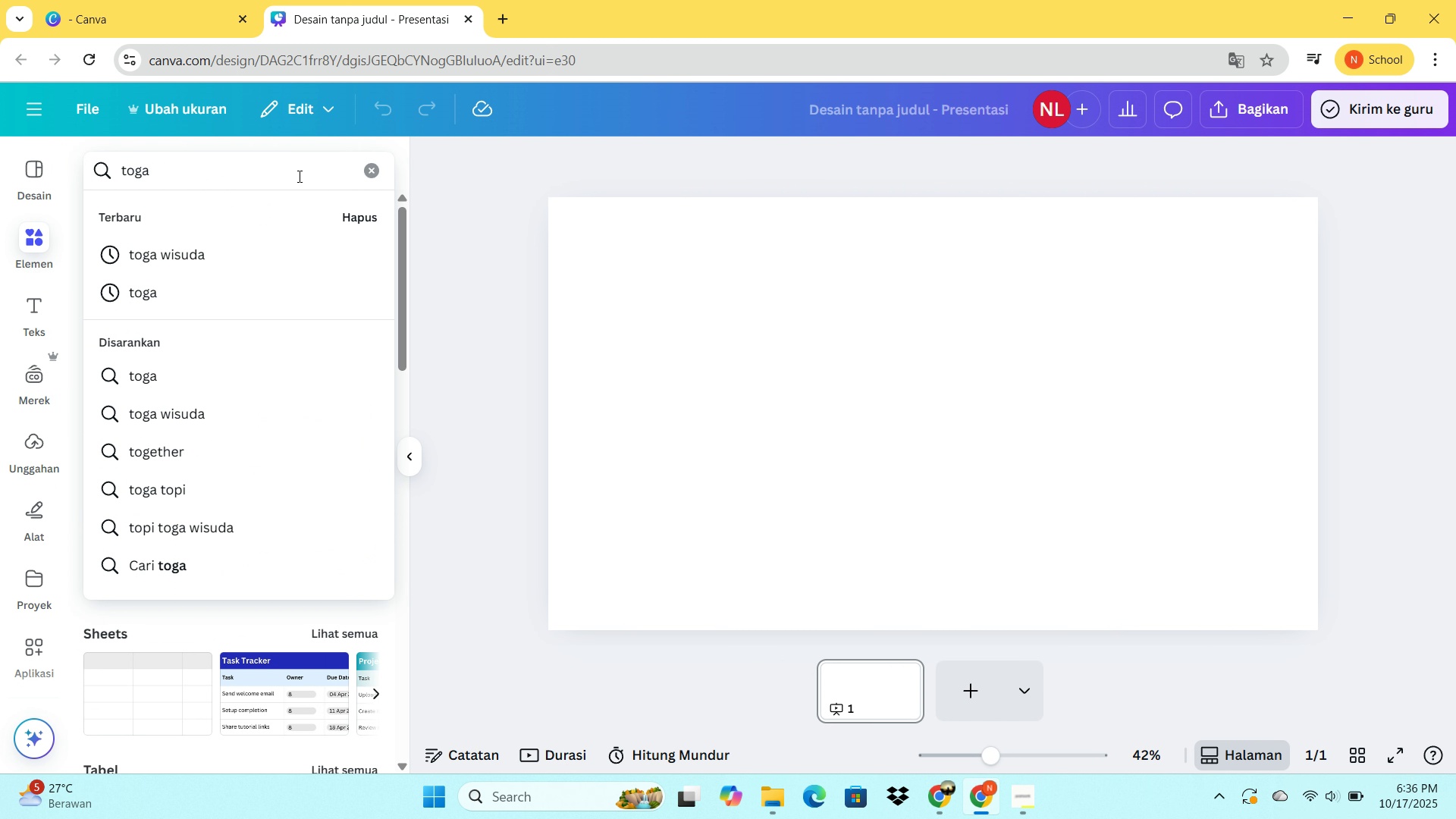 
key(Enter)
 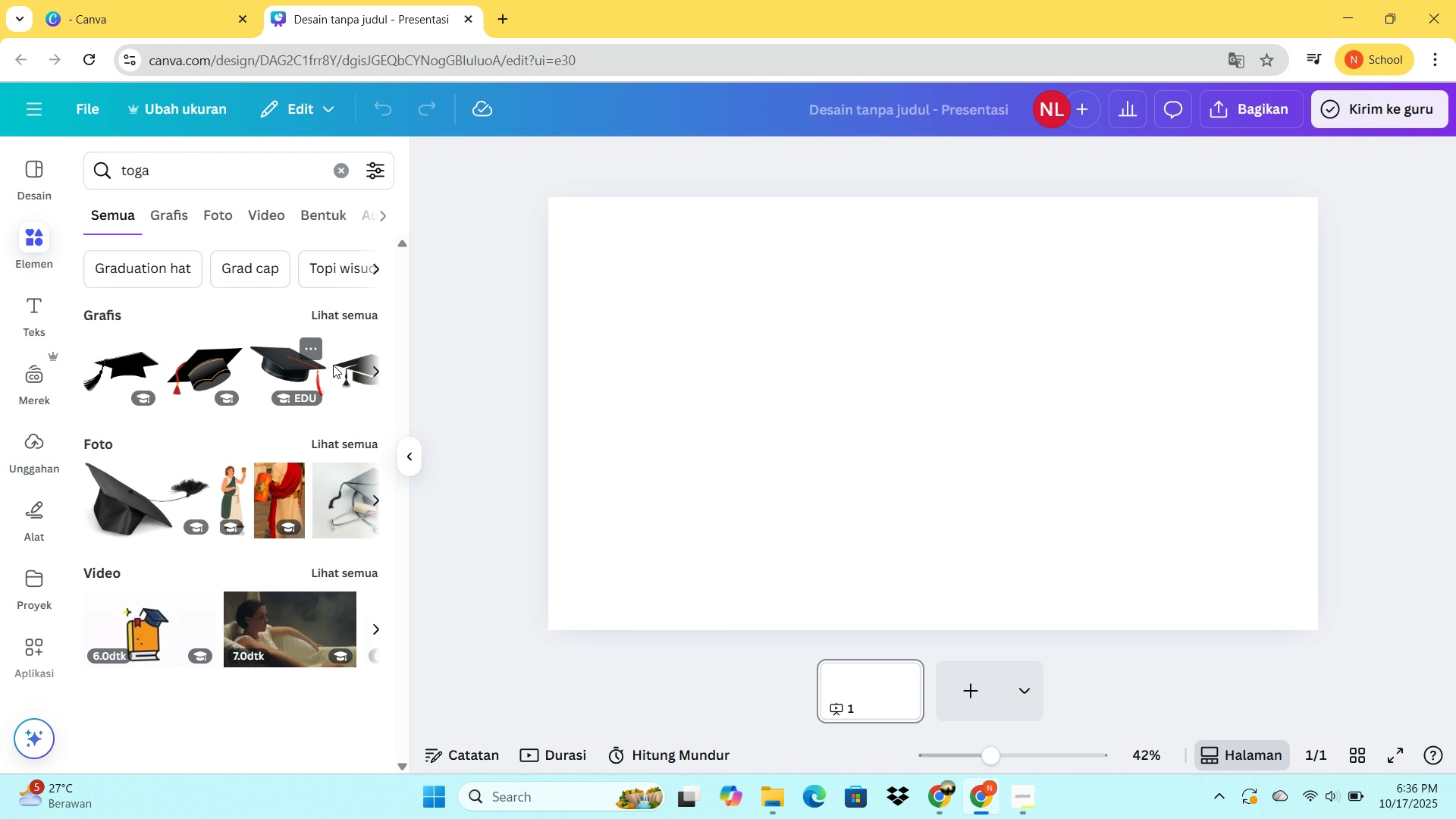 
left_click([343, 317])
 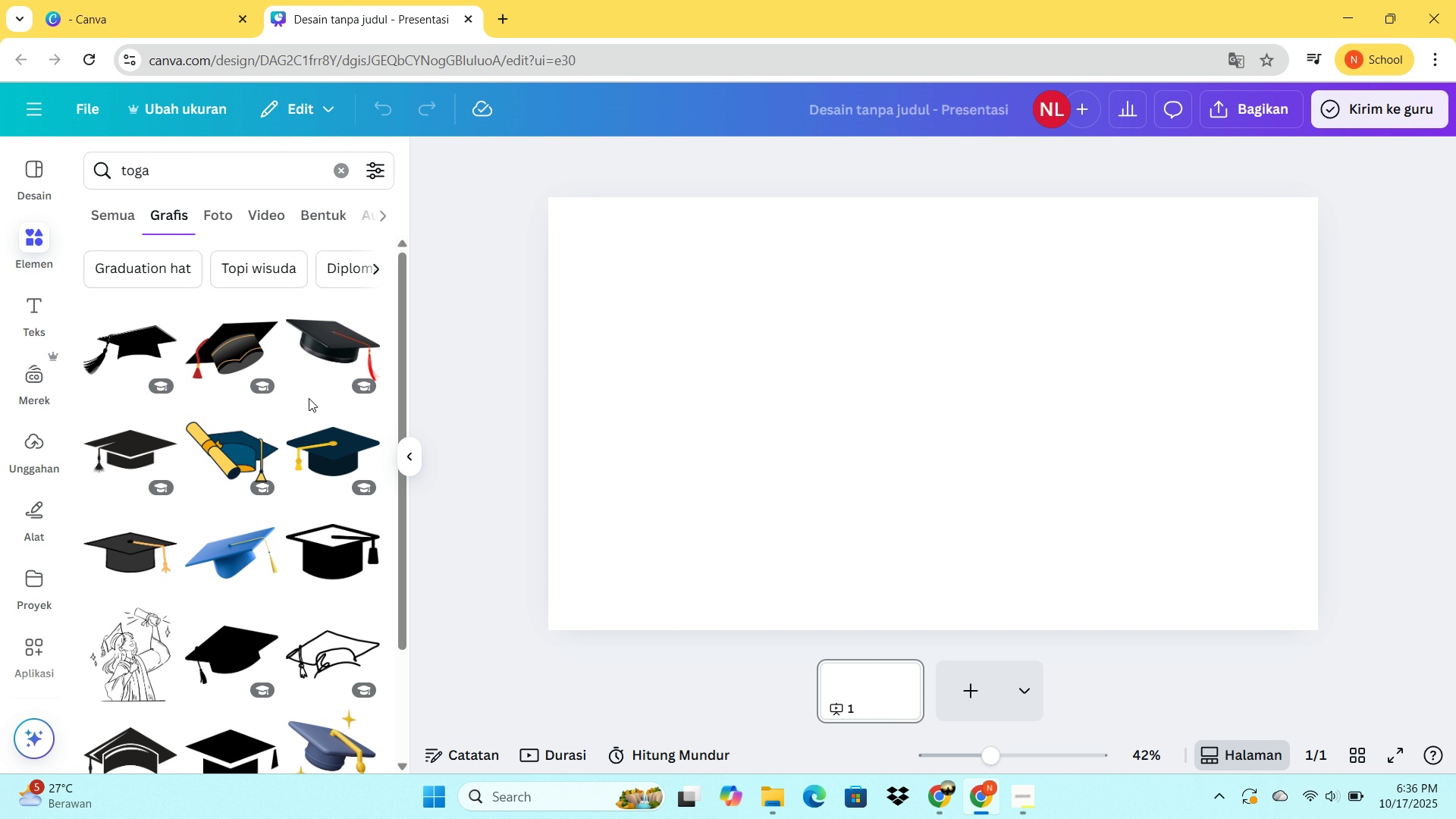 
mouse_move([315, 453])
 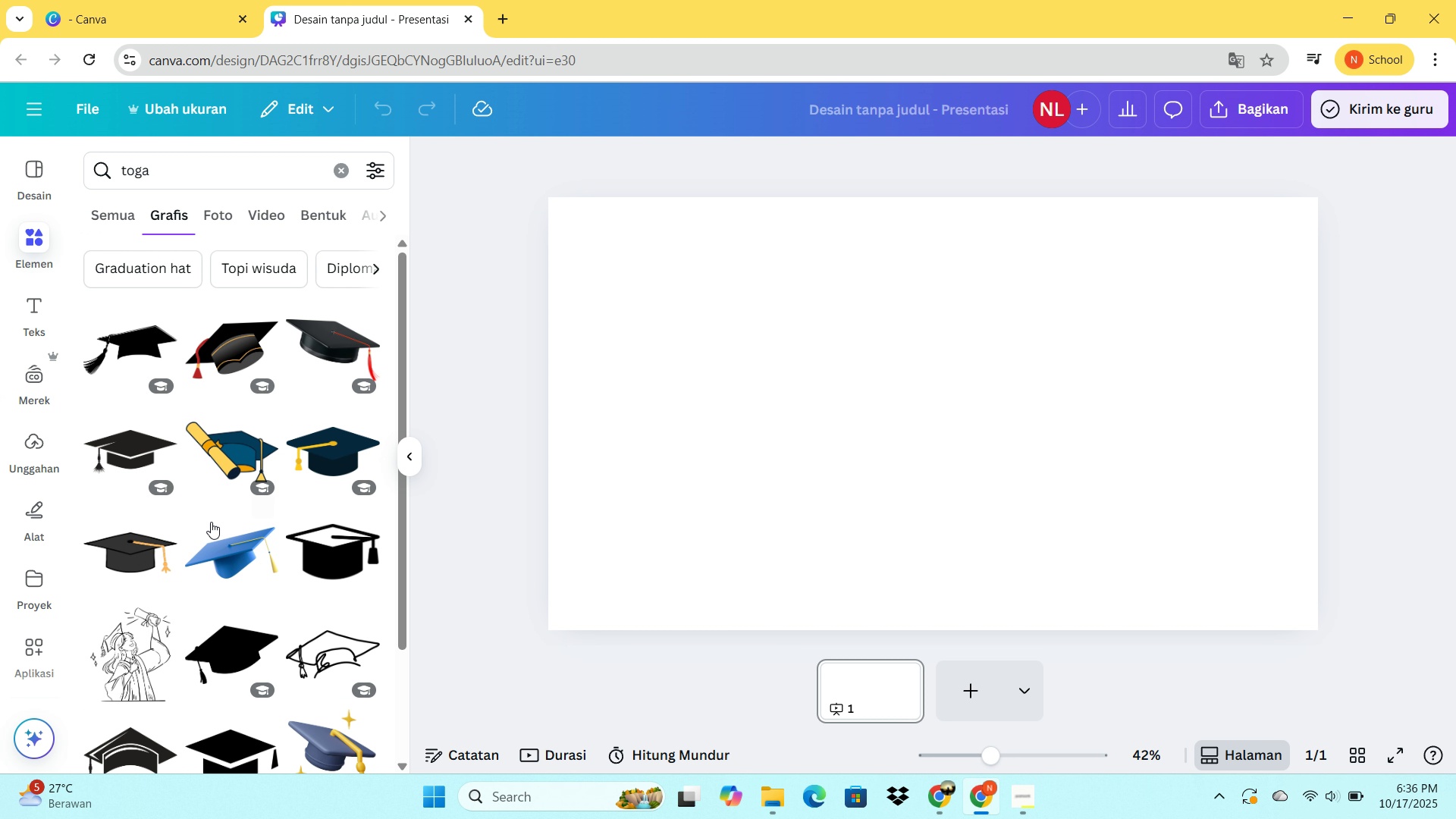 
left_click([318, 440])
 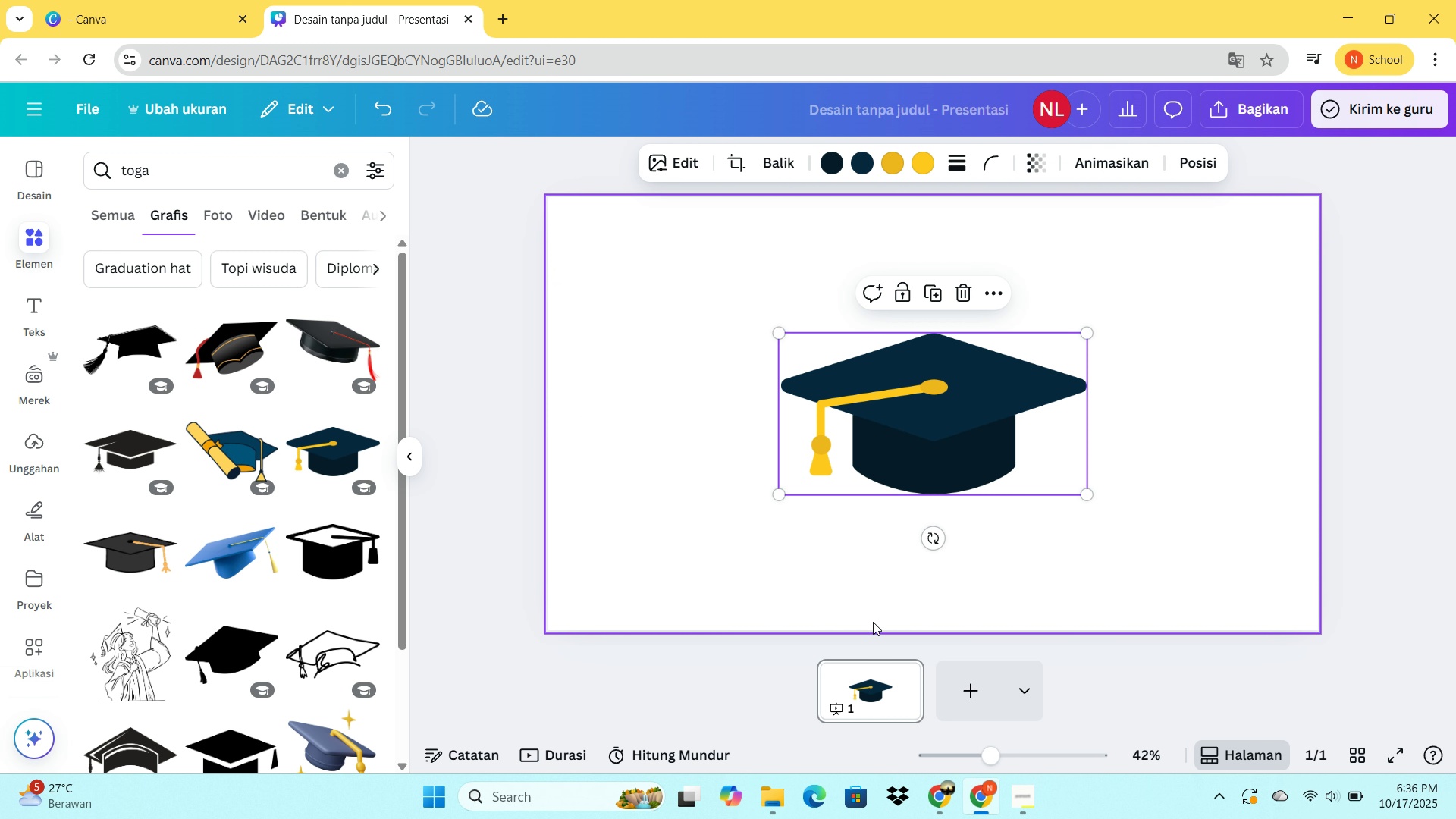 
mouse_move([900, 793])
 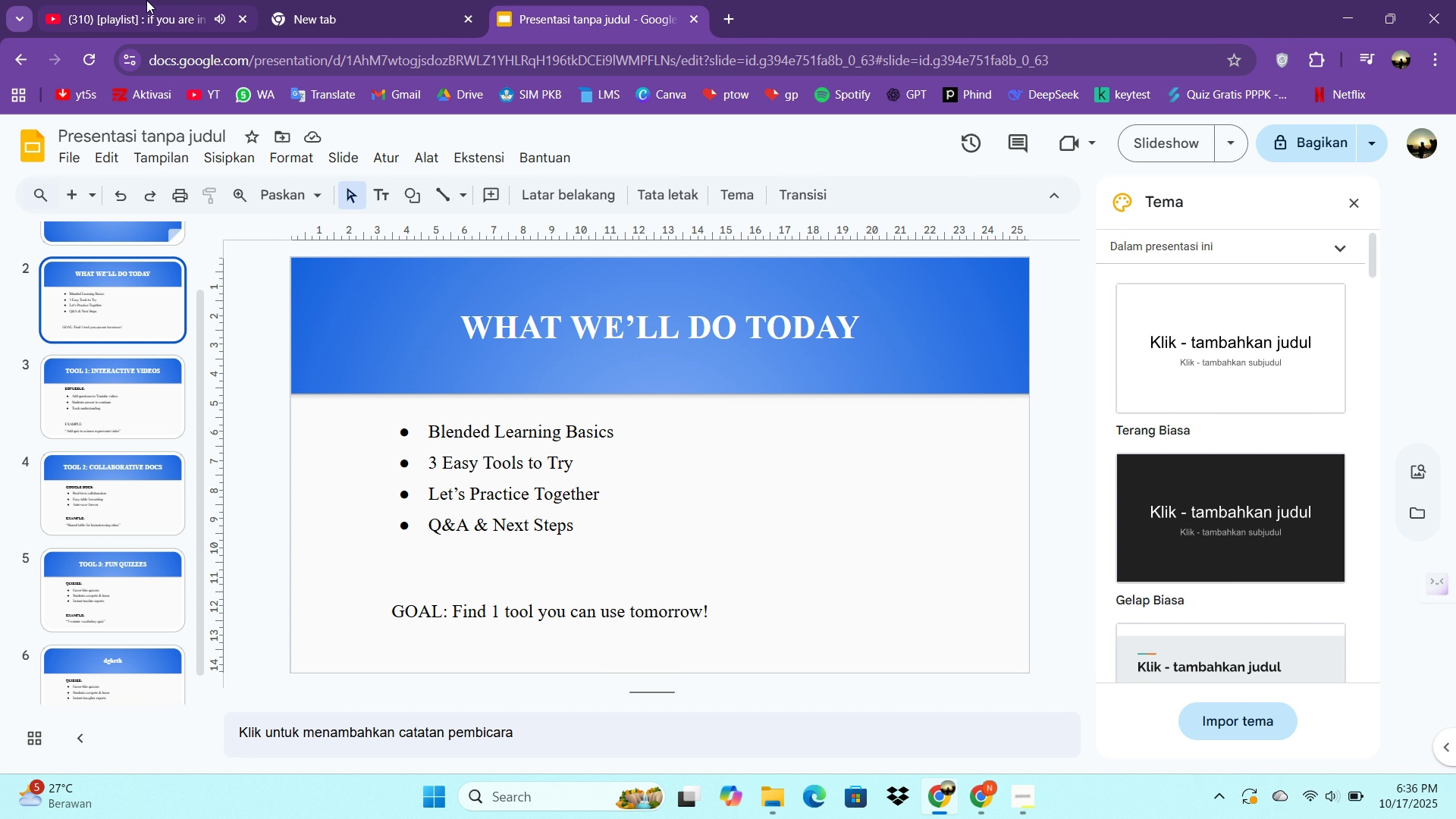 
left_click([146, 0])
 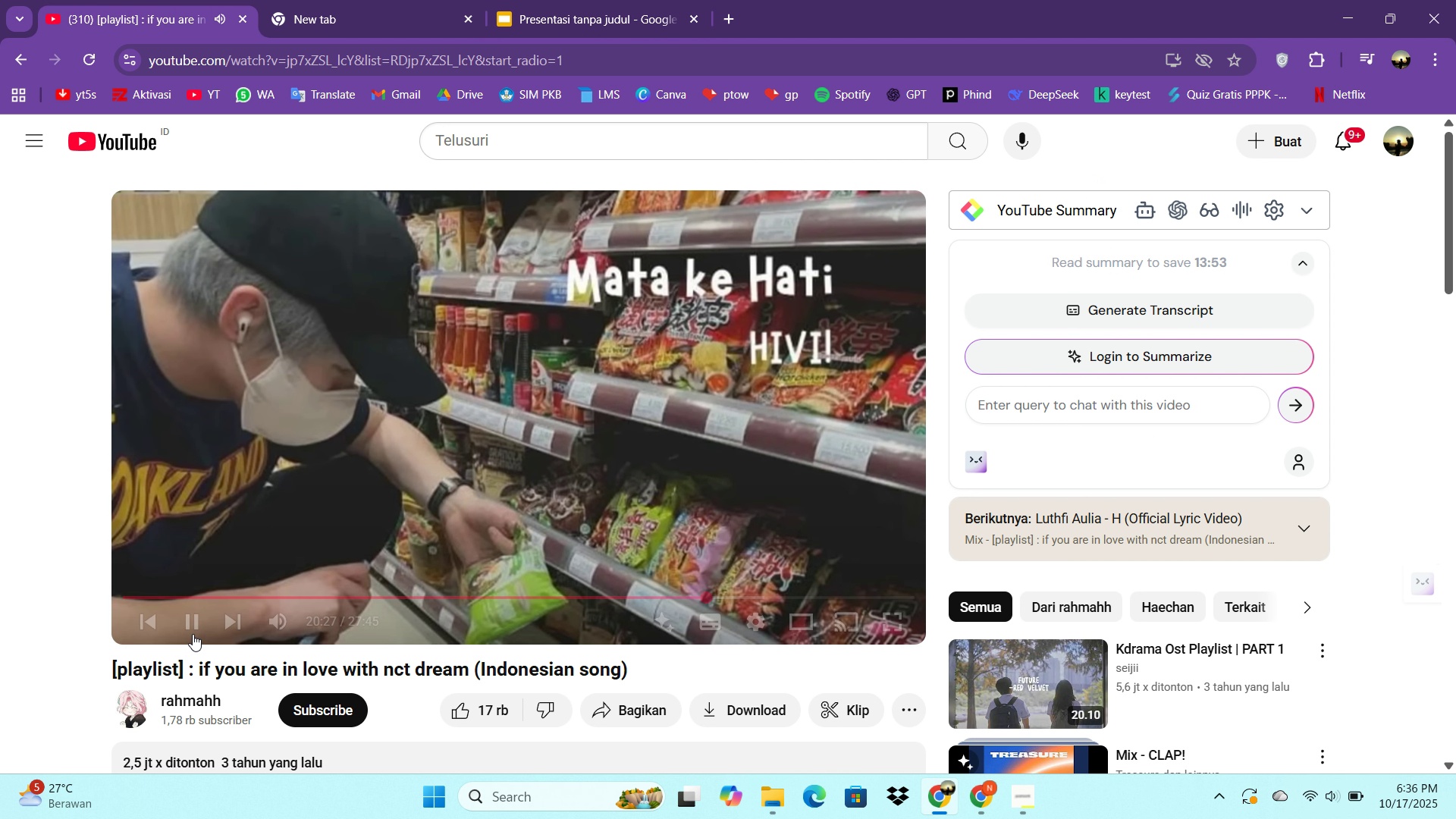 
left_click([193, 626])
 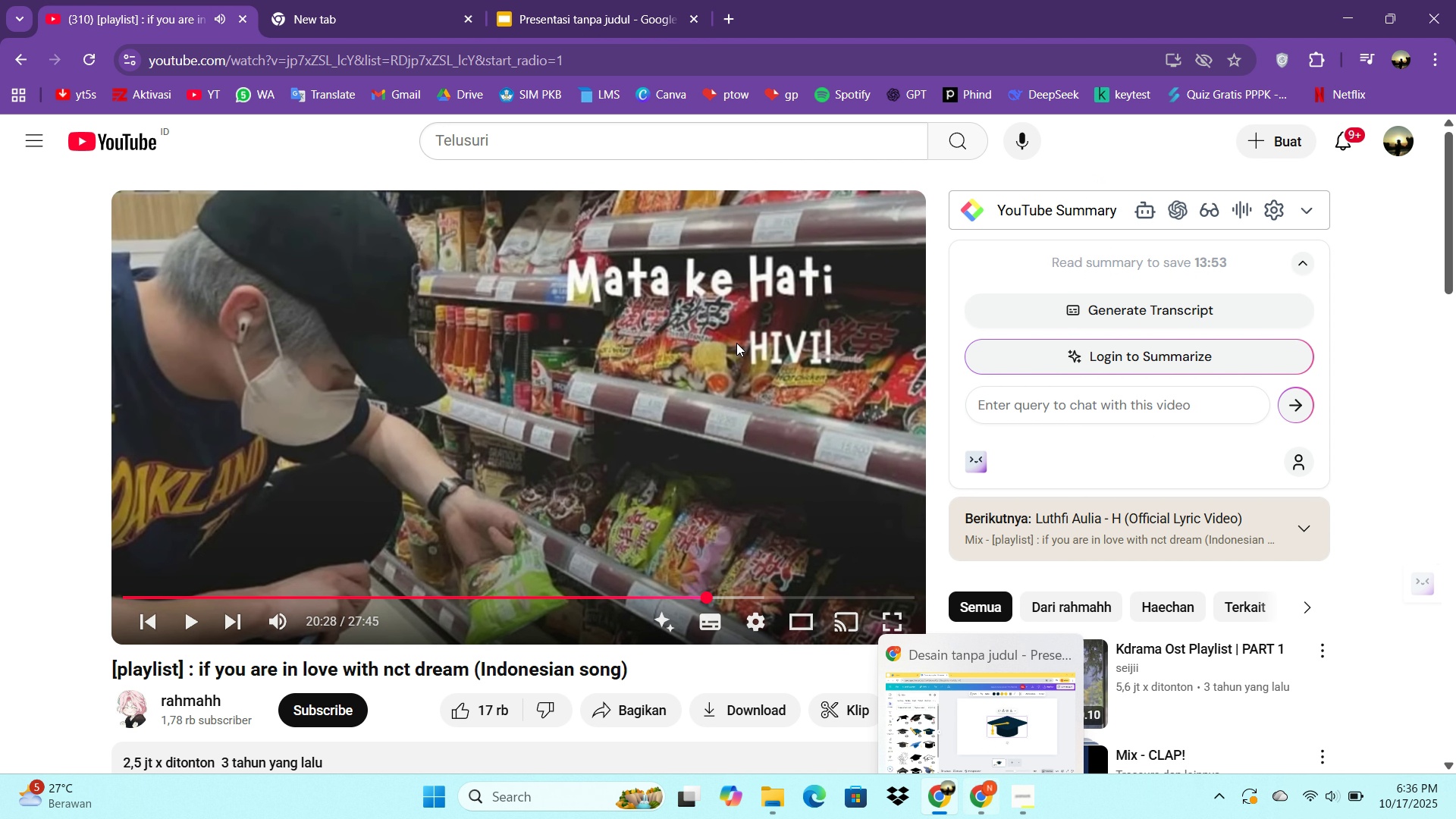 
left_click([544, 0])
 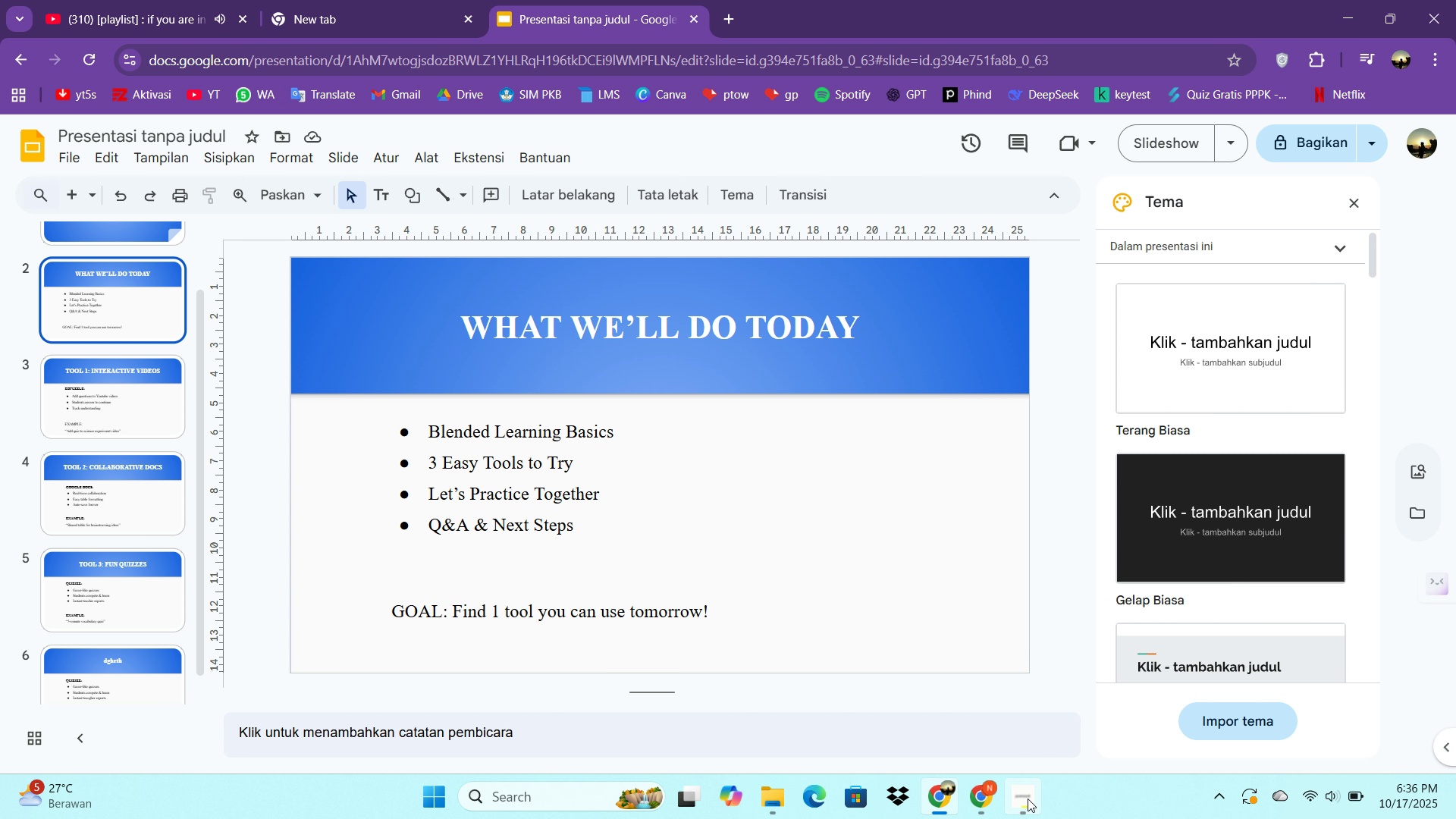 
left_click([1029, 802])
 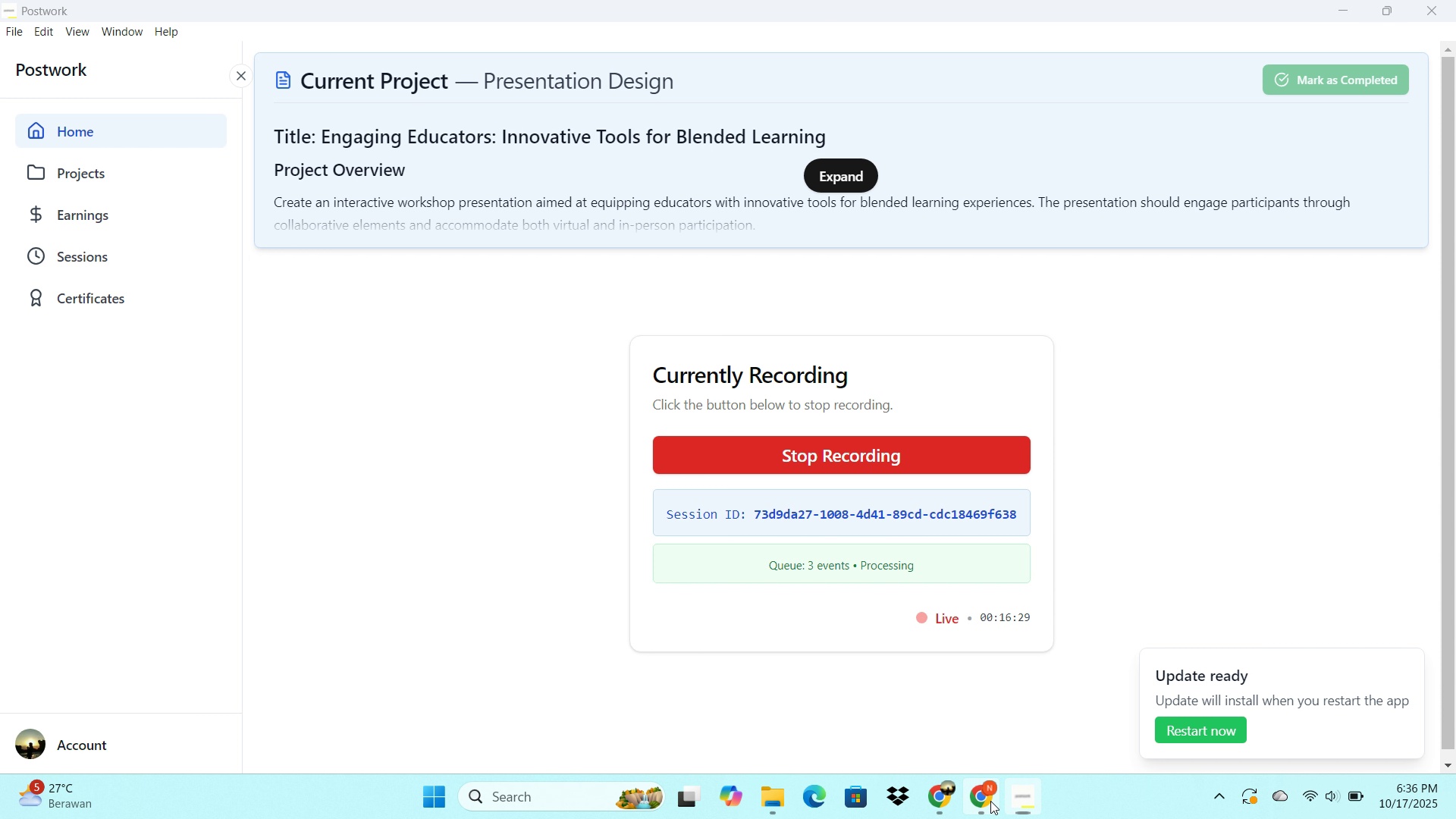 
left_click([990, 801])
 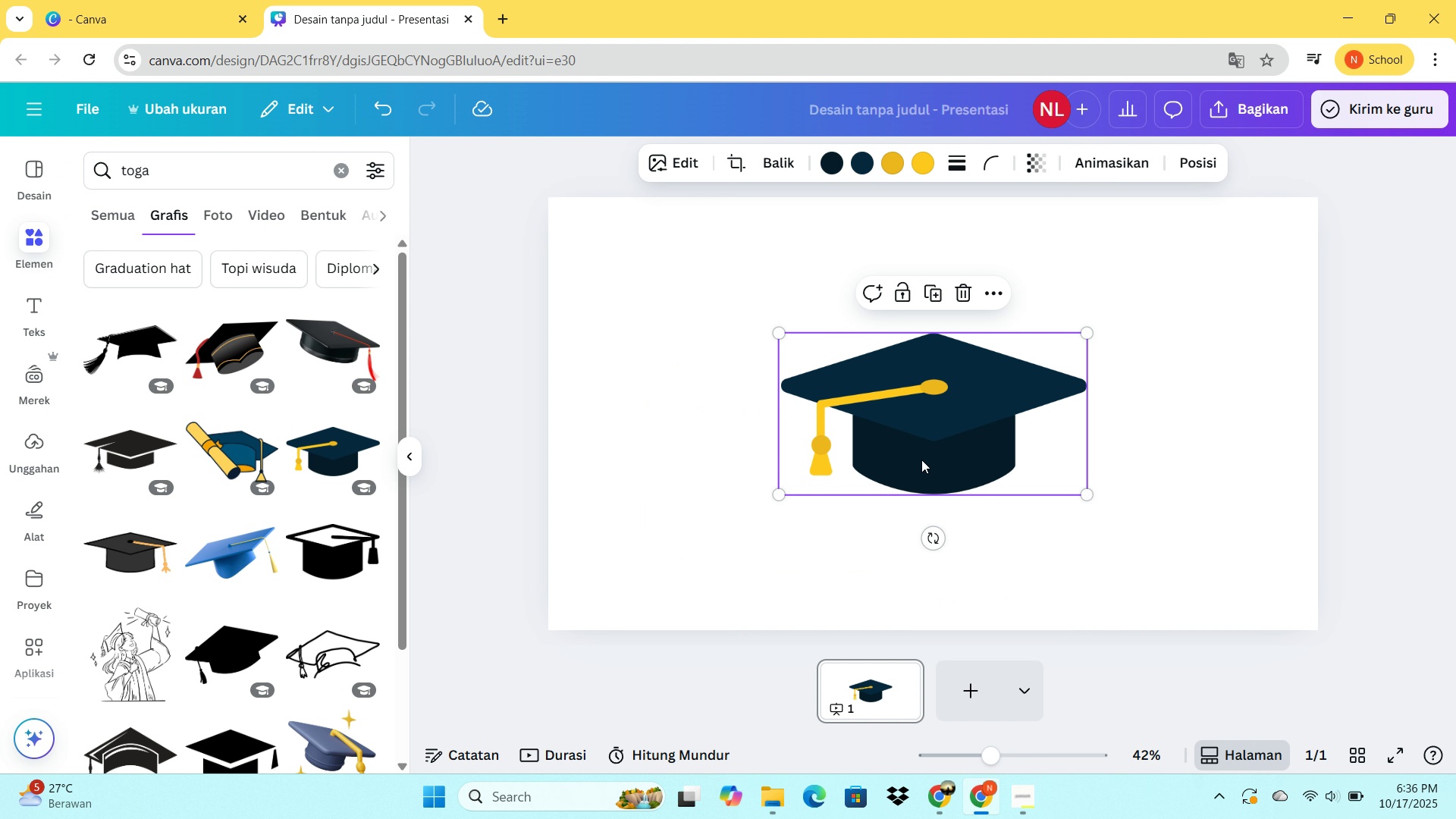 
left_click_drag(start_coordinate=[915, 444], to_coordinate=[910, 441])
 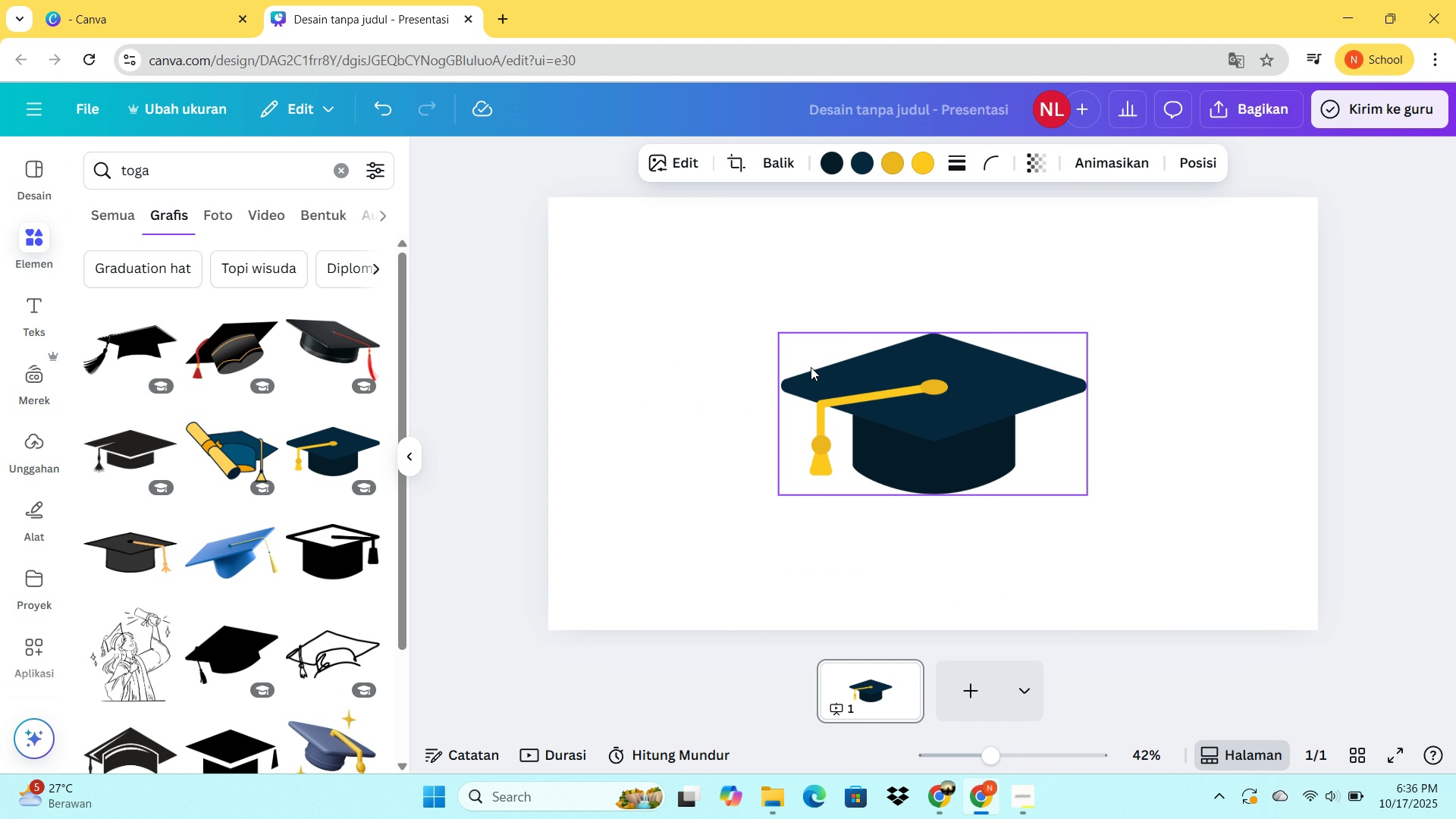 
left_click_drag(start_coordinate=[905, 441], to_coordinate=[735, 325])
 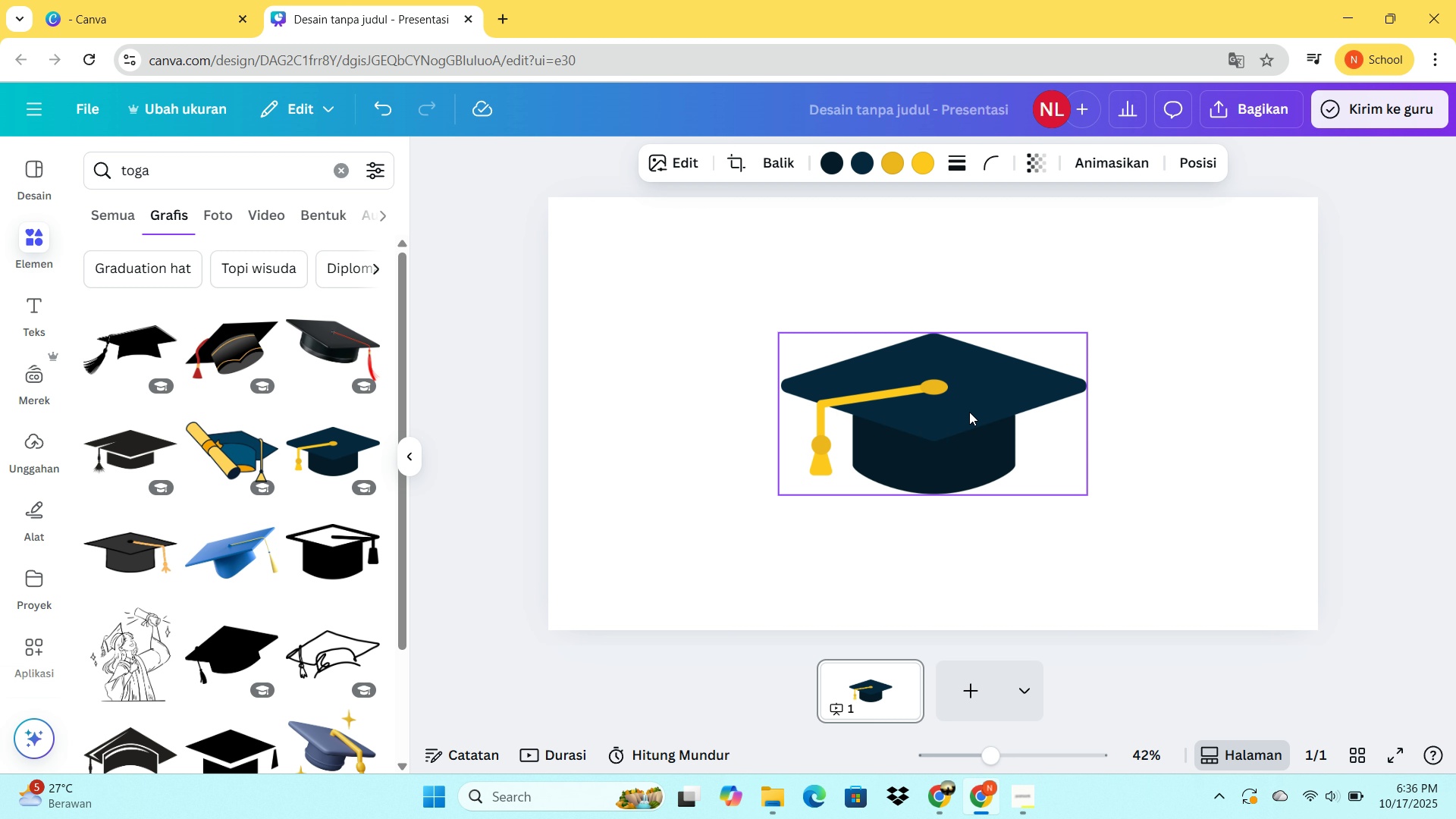 
left_click_drag(start_coordinate=[976, 417], to_coordinate=[912, 420])
 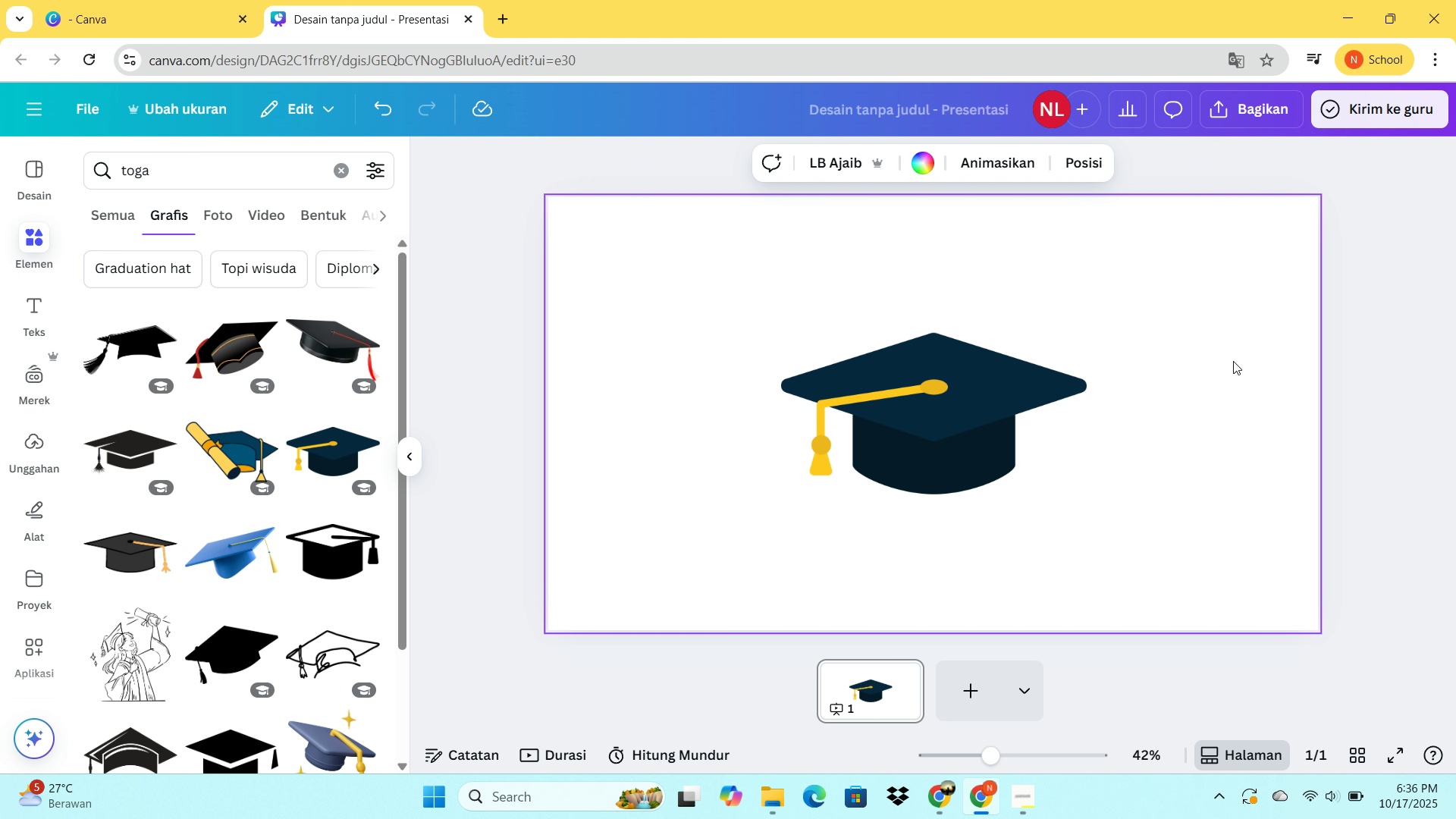 
left_click([1232, 361])
 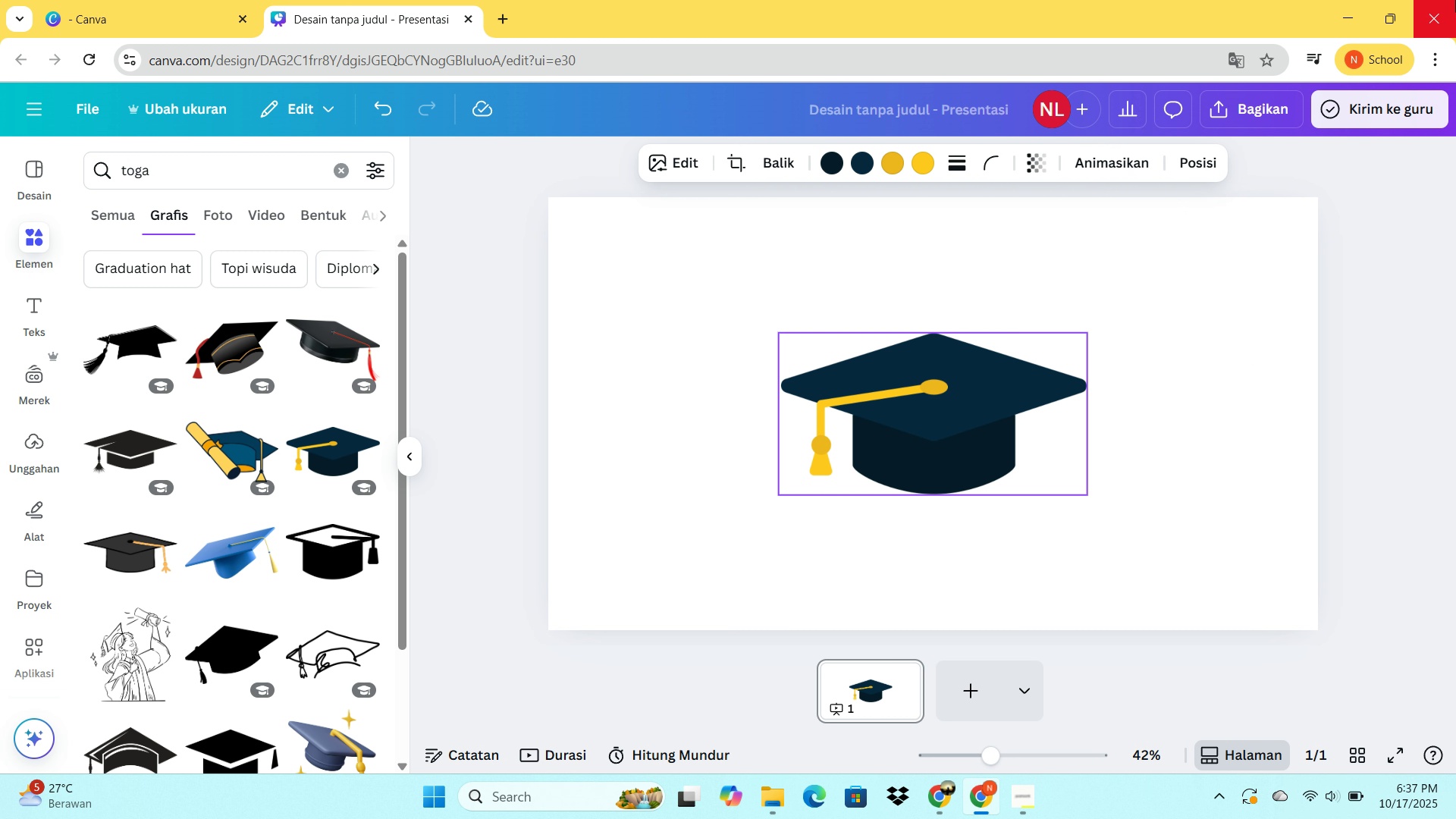 
left_click([1455, 0])
 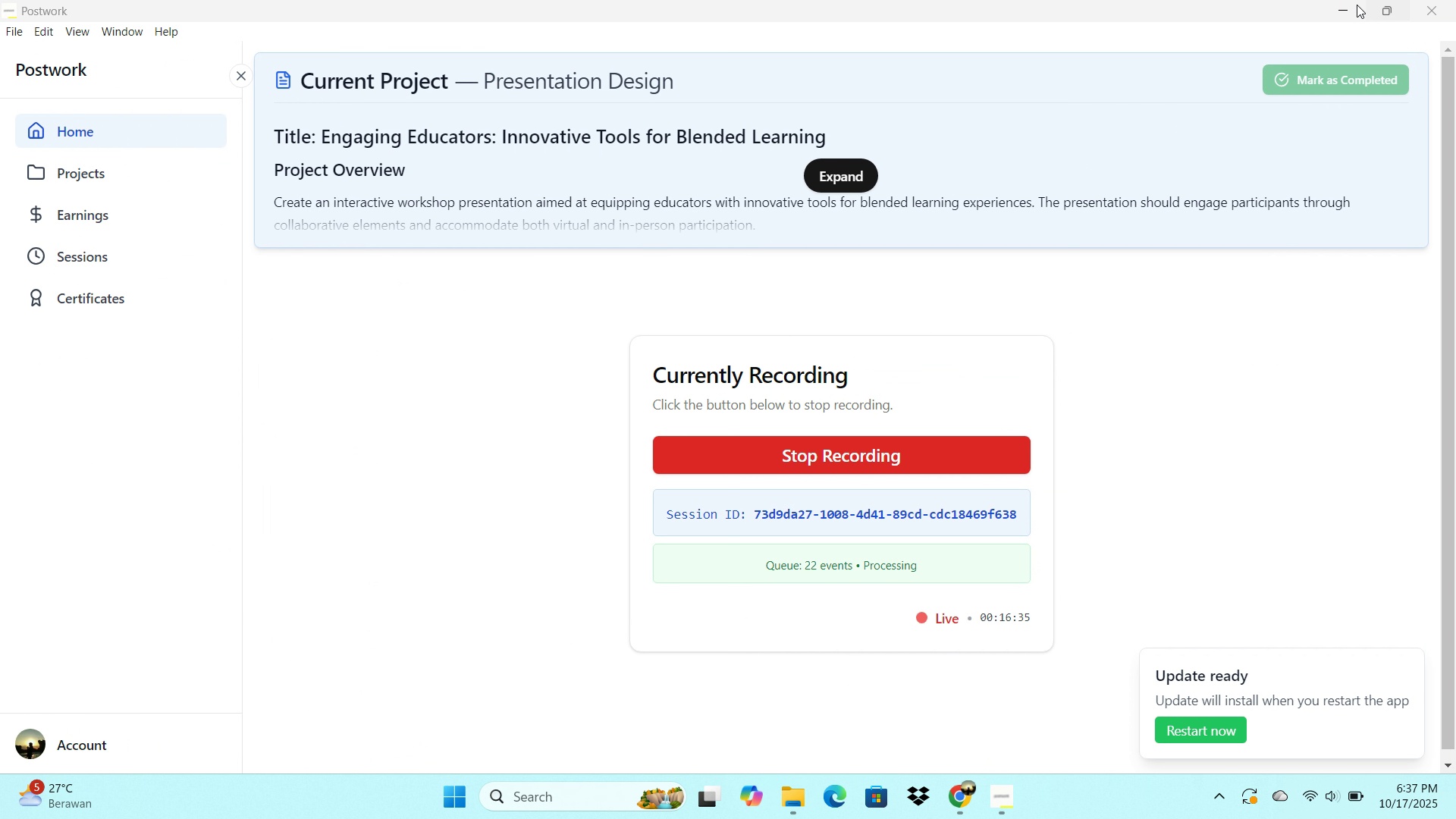 
left_click([1348, 7])
 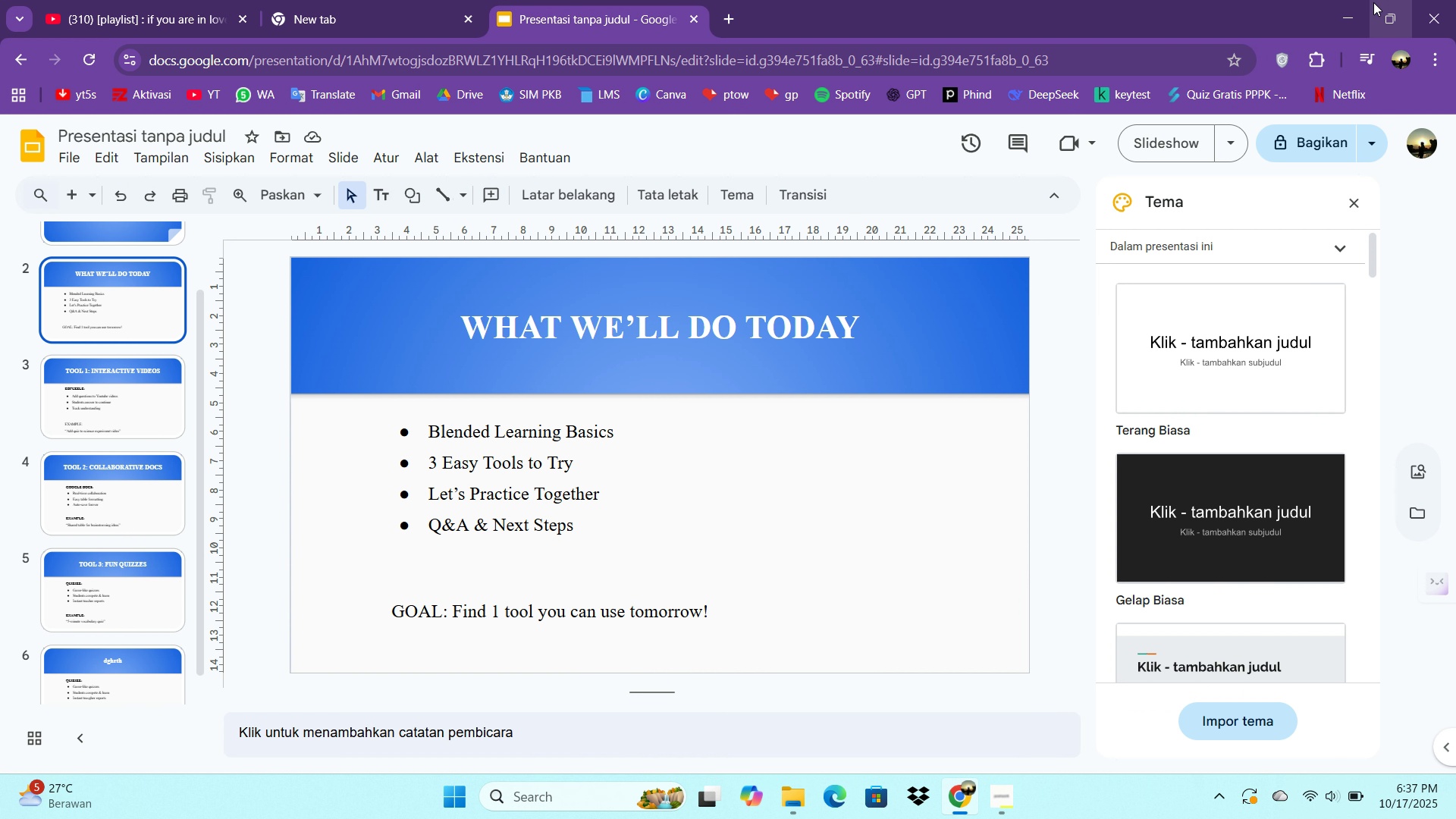 
left_click([1355, 6])
 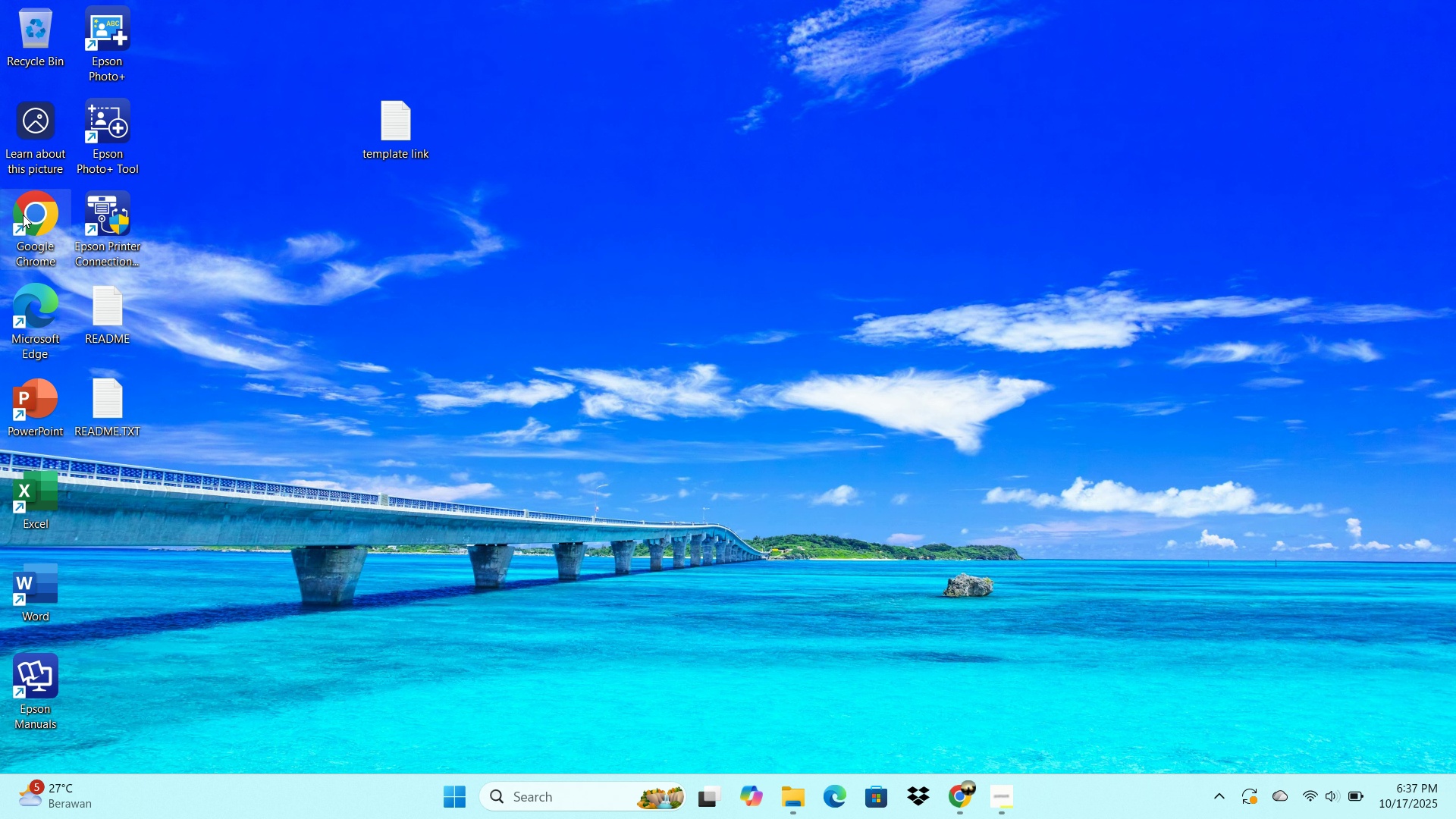 
double_click([23, 215])
 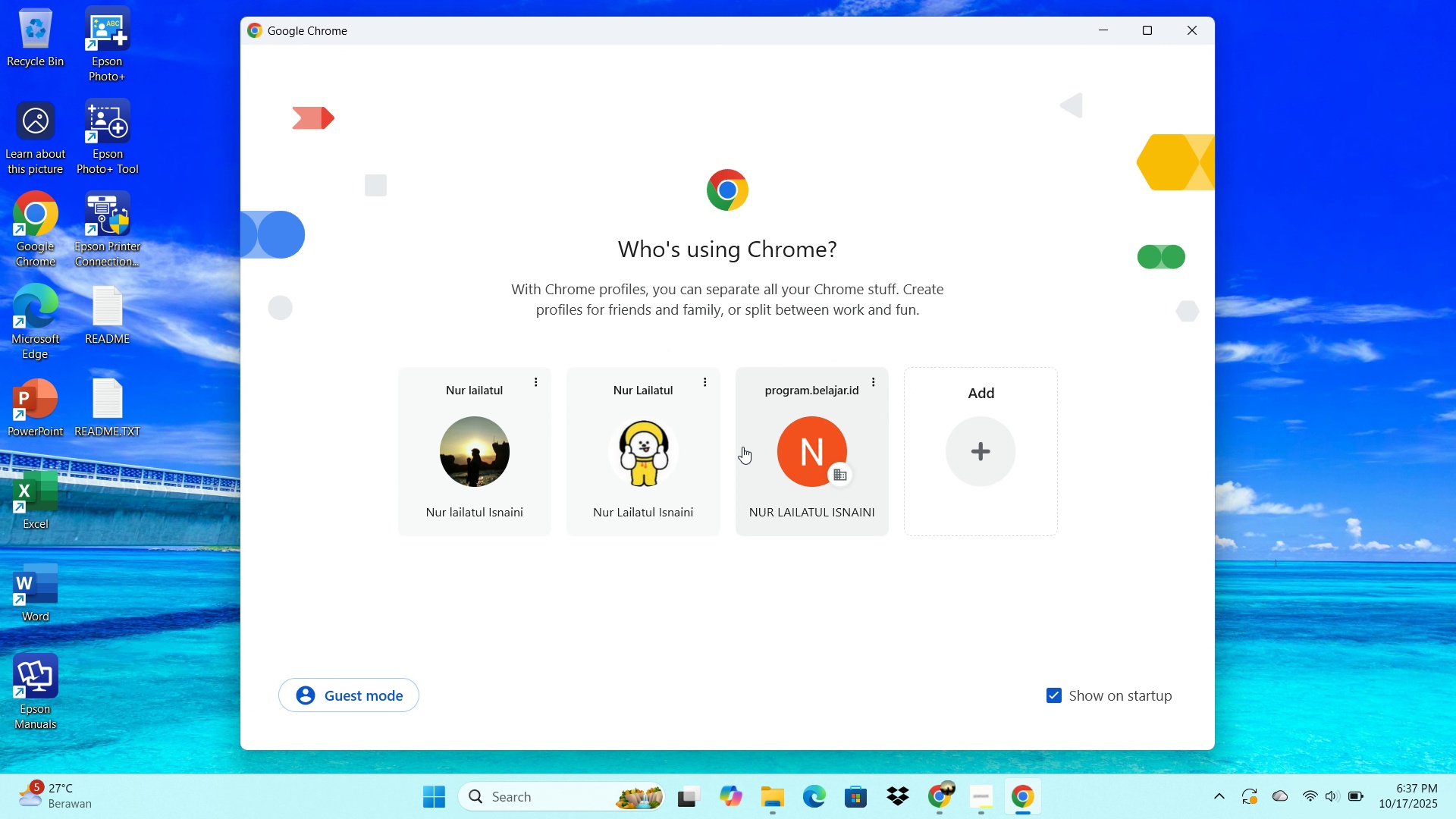 
left_click([745, 447])
 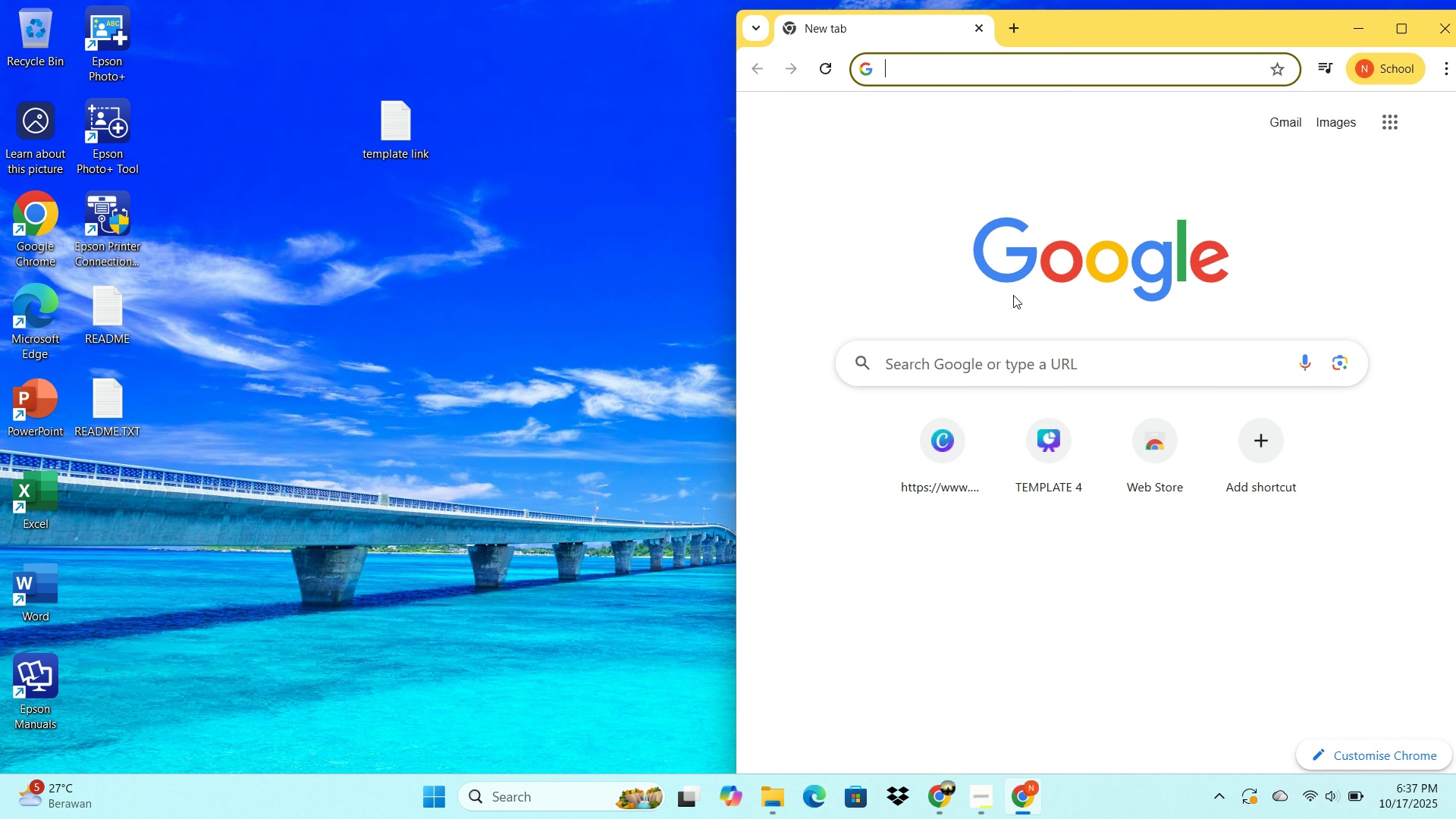 
left_click([937, 434])
 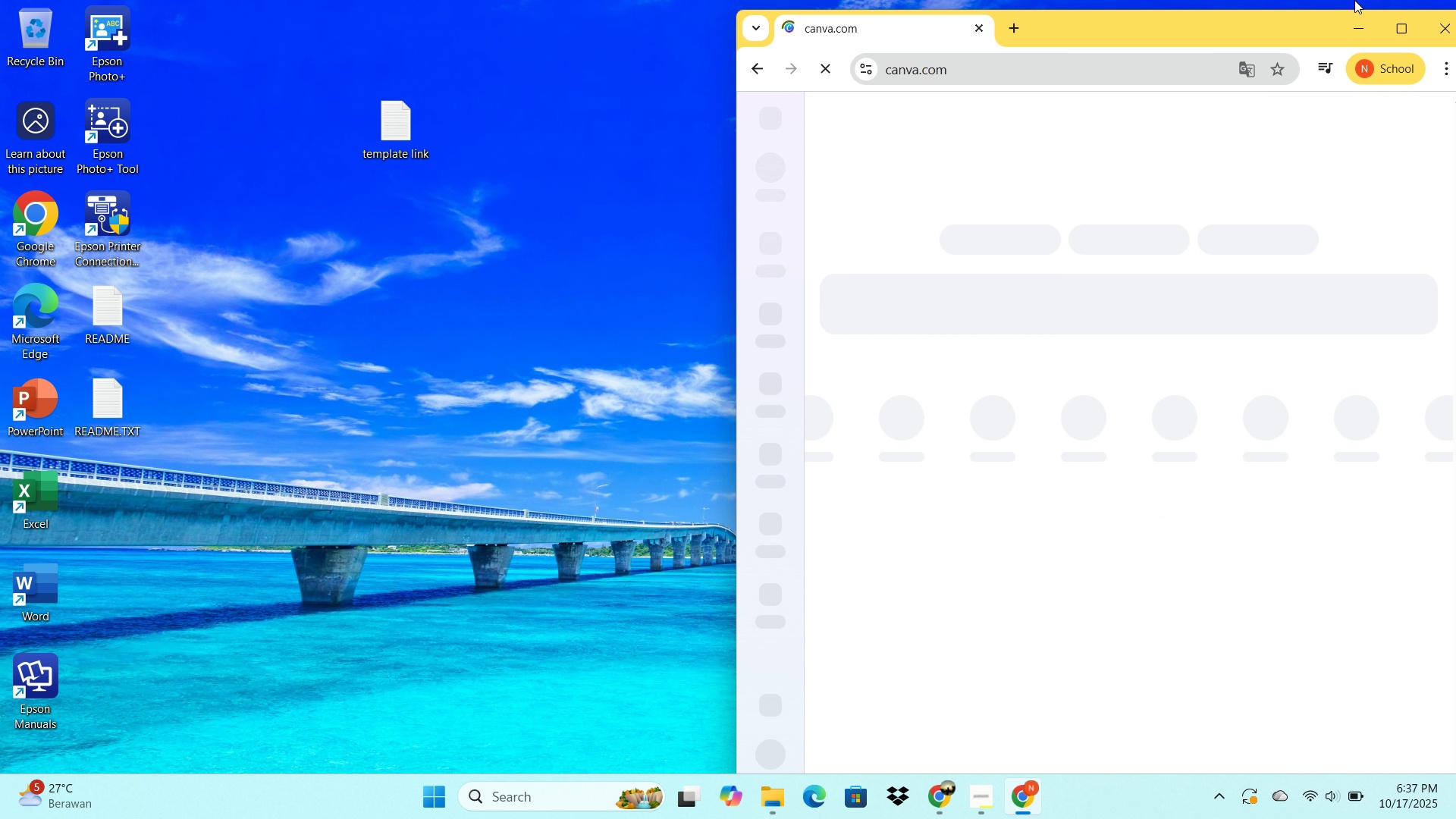 
left_click([1415, 25])
 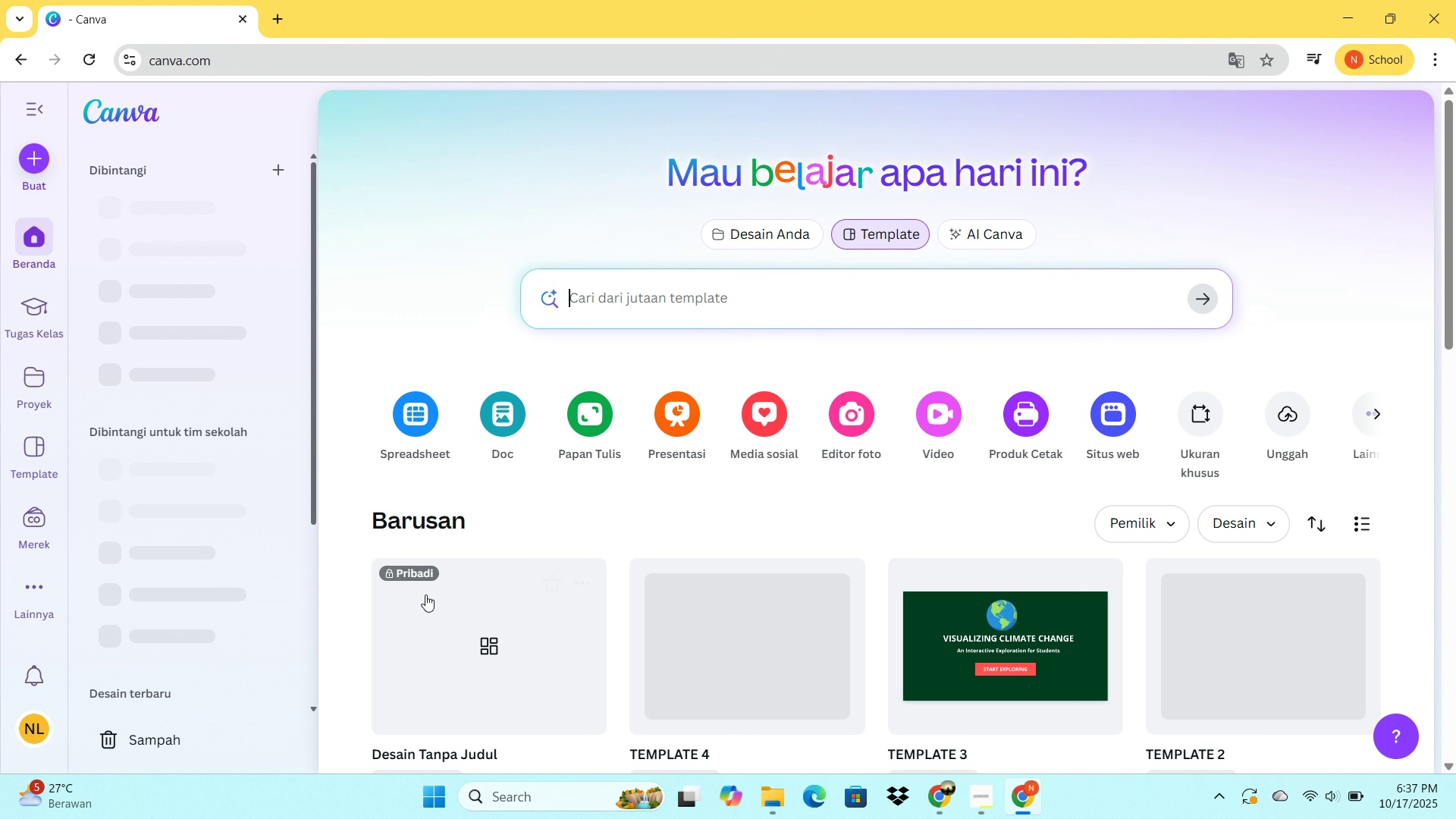 
left_click([438, 601])
 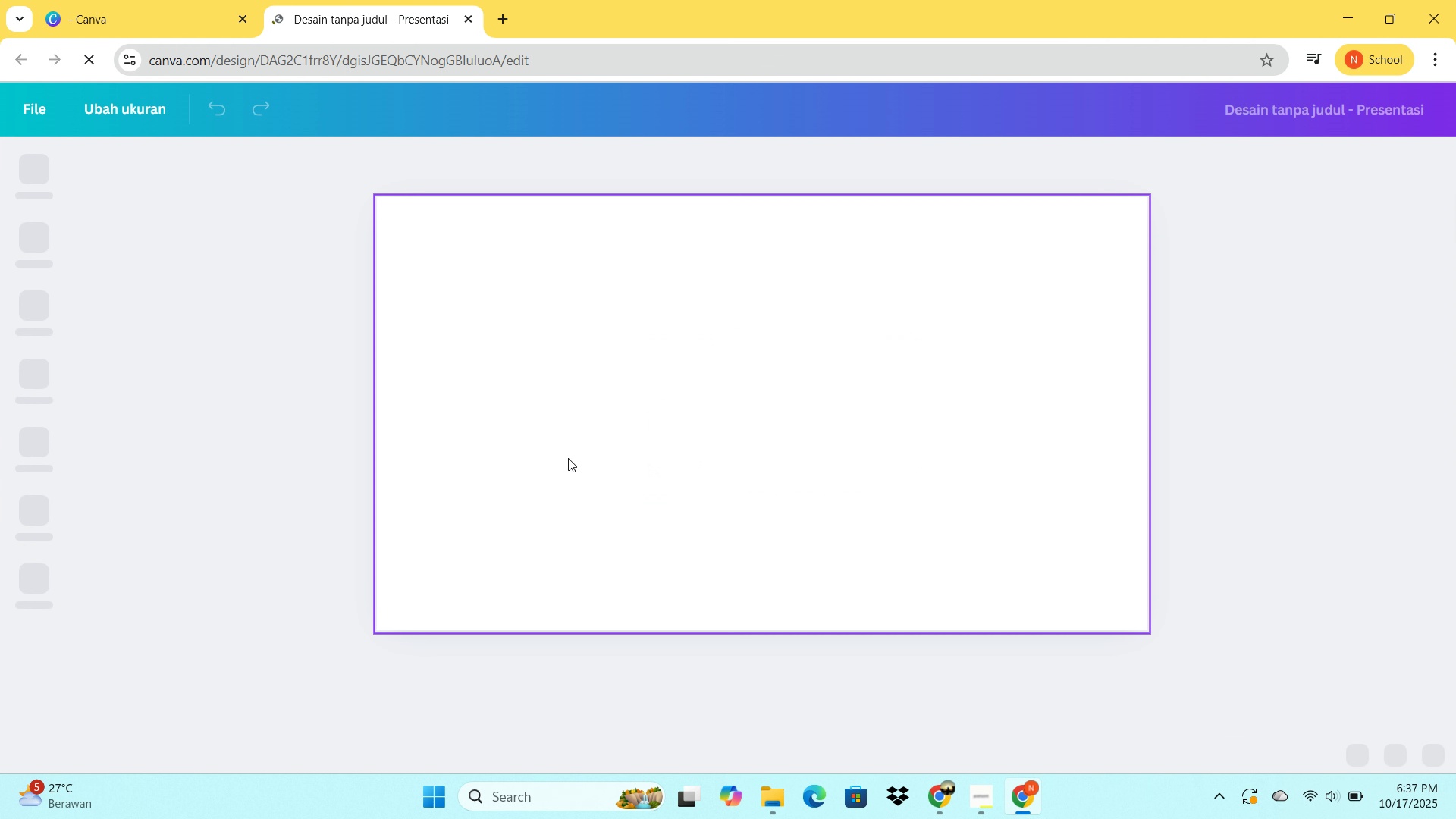 
wait(8.88)
 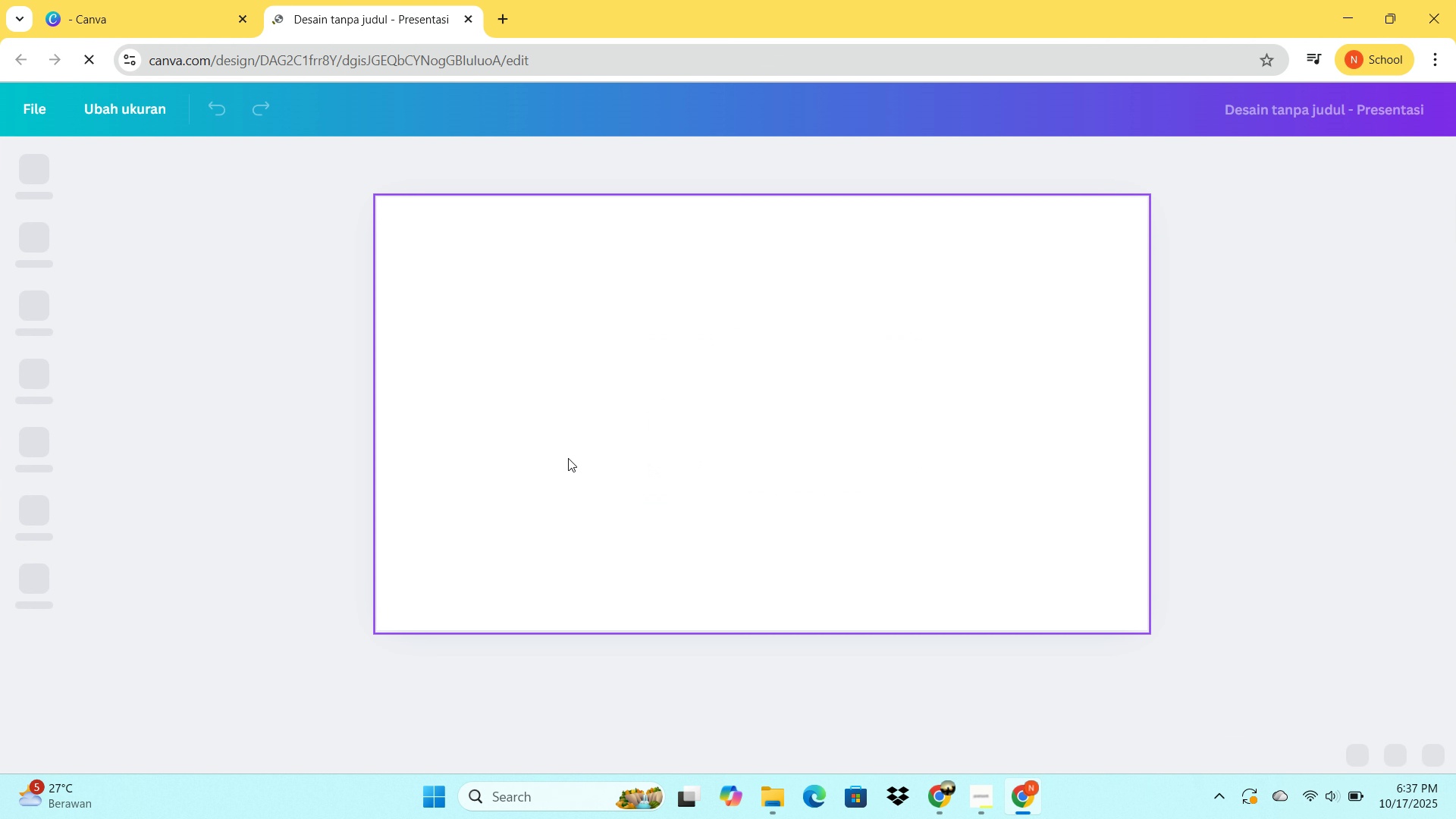 
left_click([736, 387])
 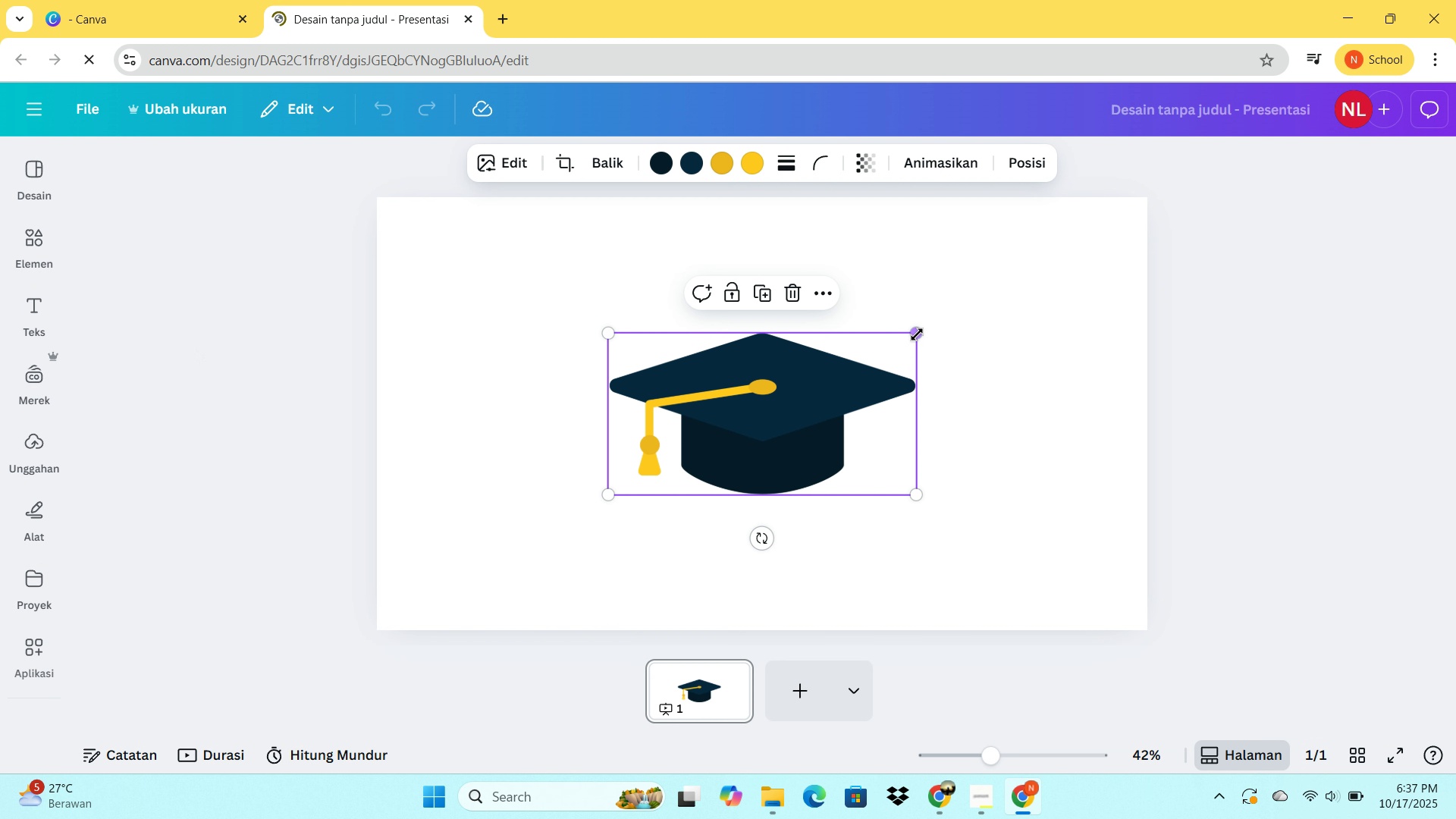 
left_click_drag(start_coordinate=[917, 334], to_coordinate=[747, 435])
 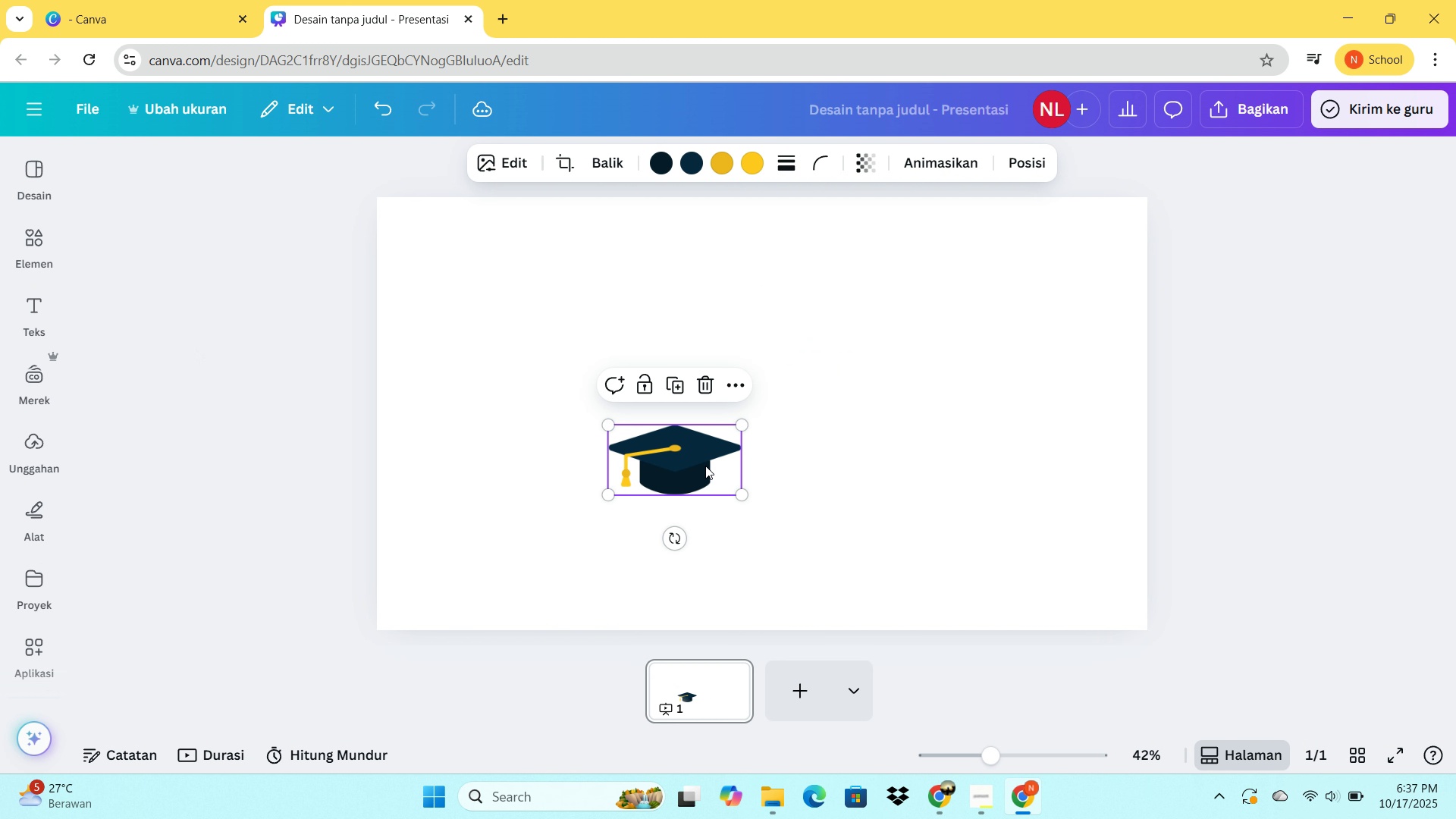 
left_click_drag(start_coordinate=[705, 466], to_coordinate=[509, 268])
 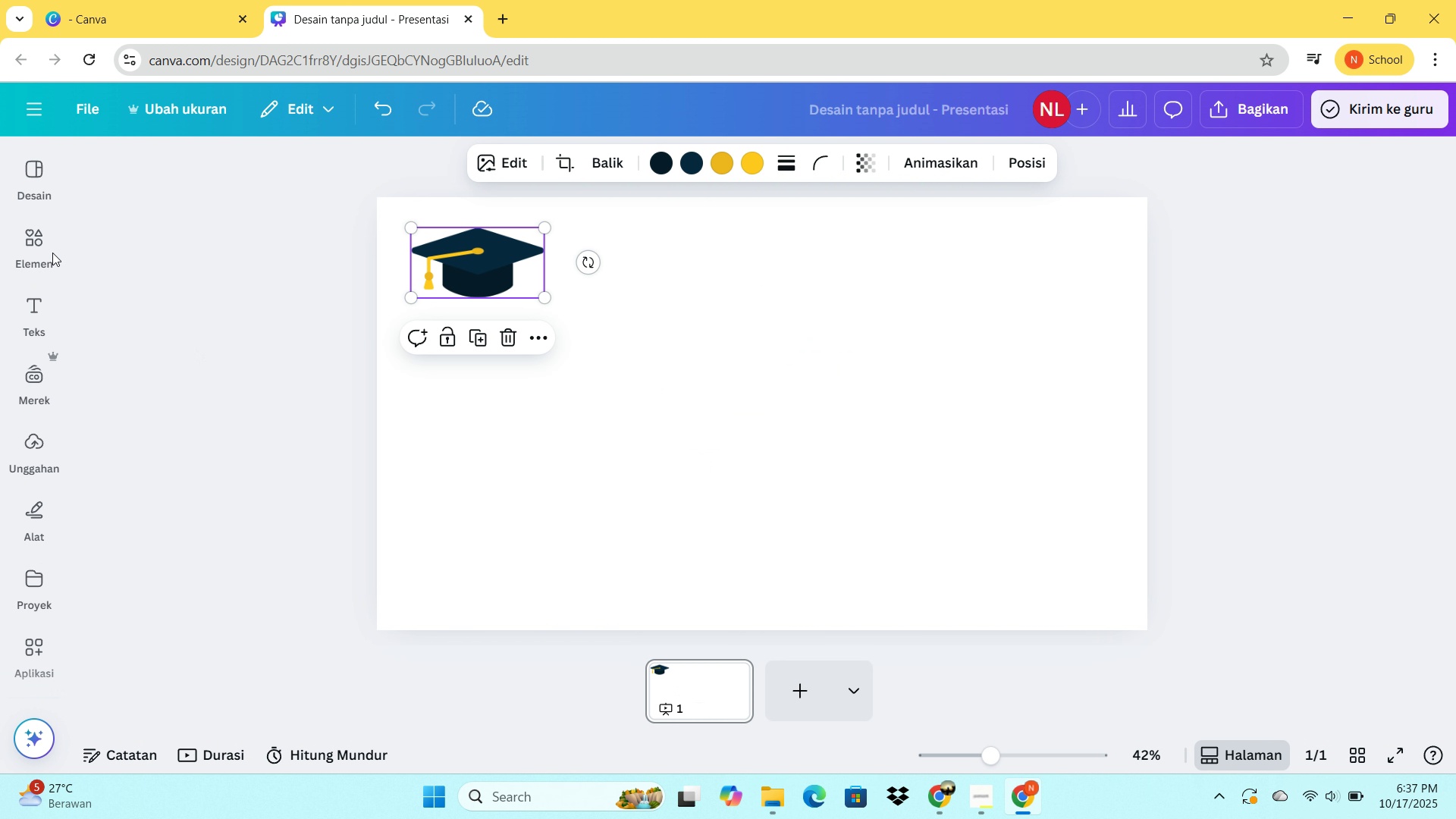 
left_click([29, 245])
 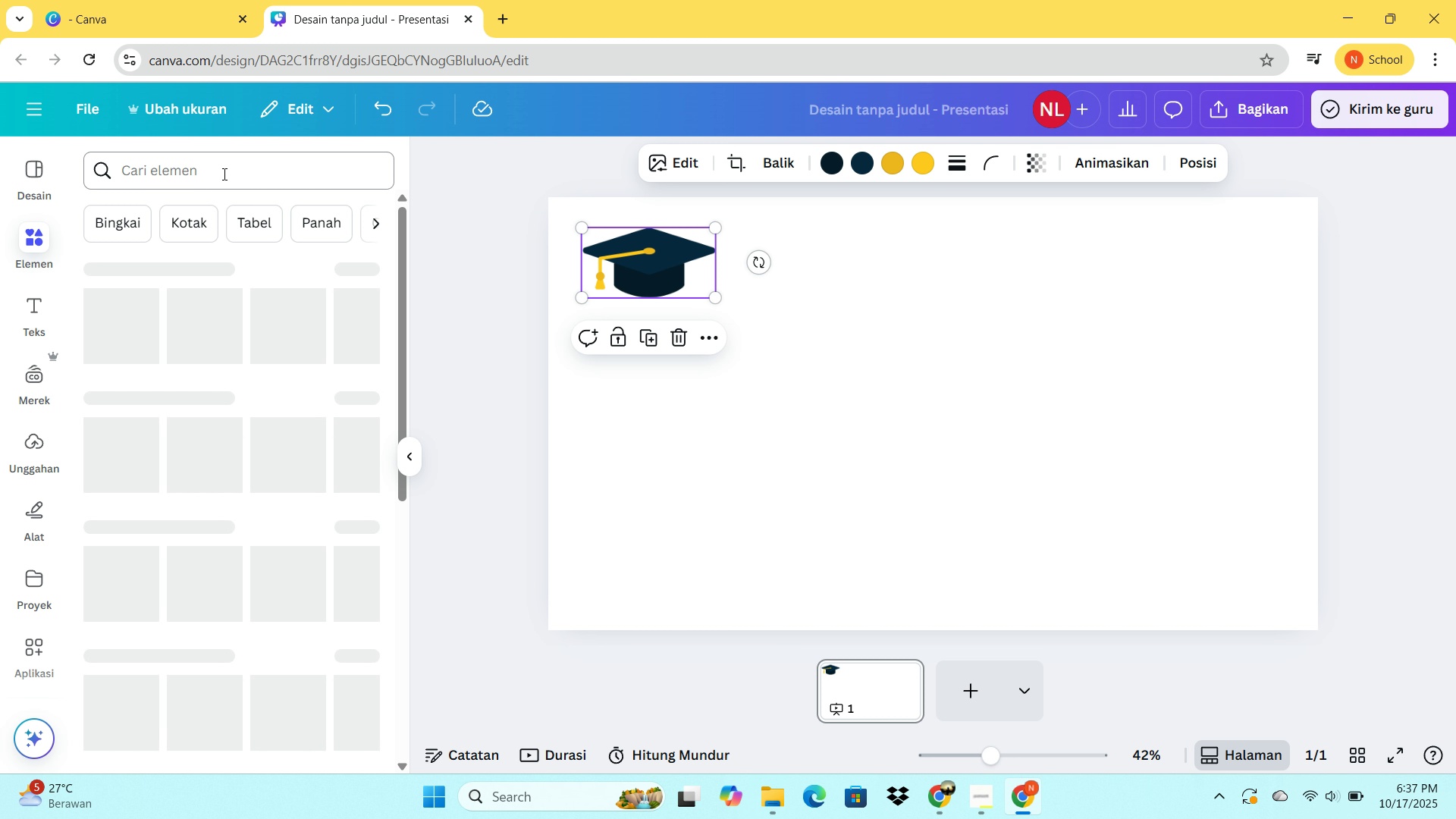 
left_click([223, 174])
 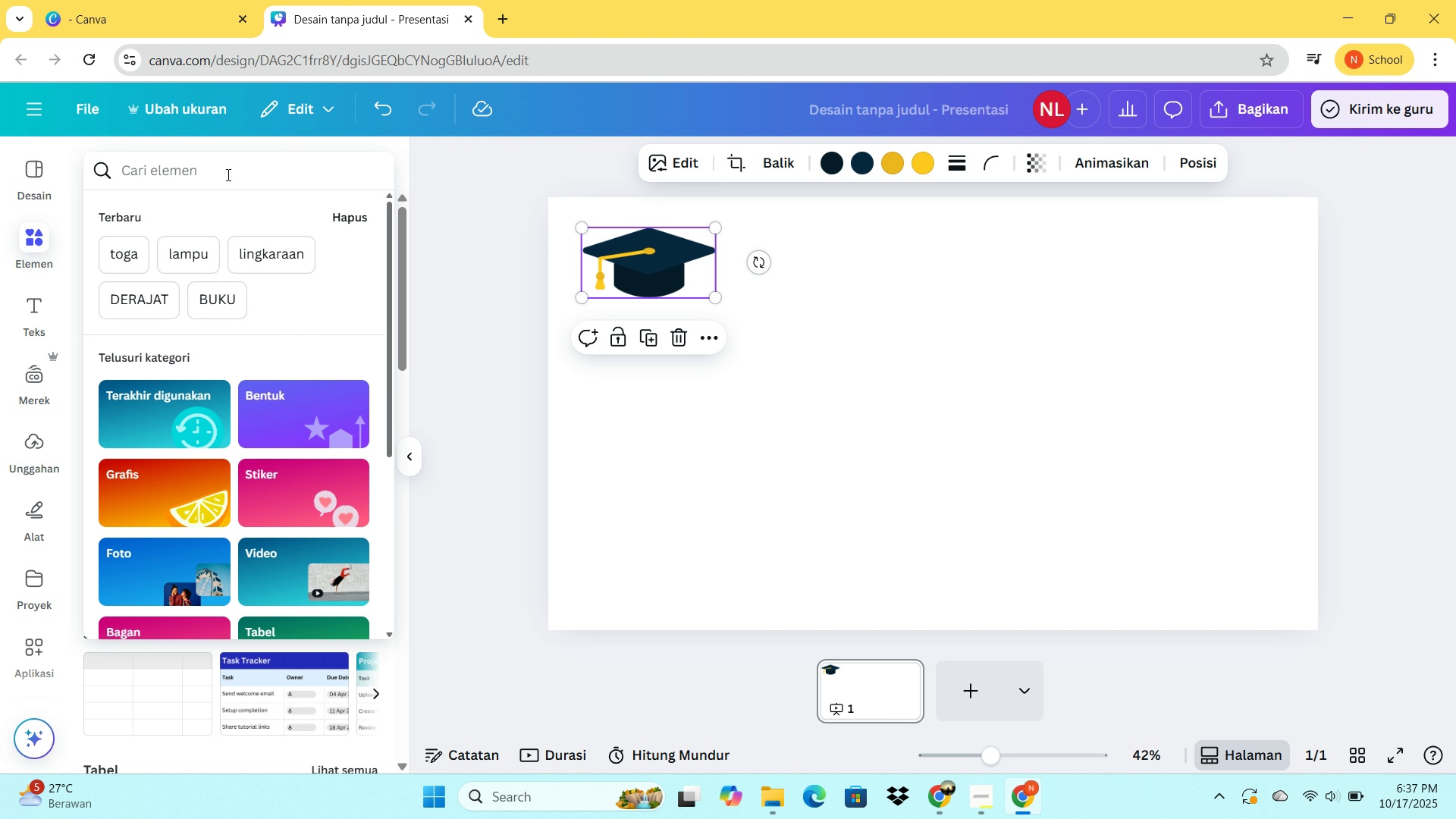 
type(buku)
 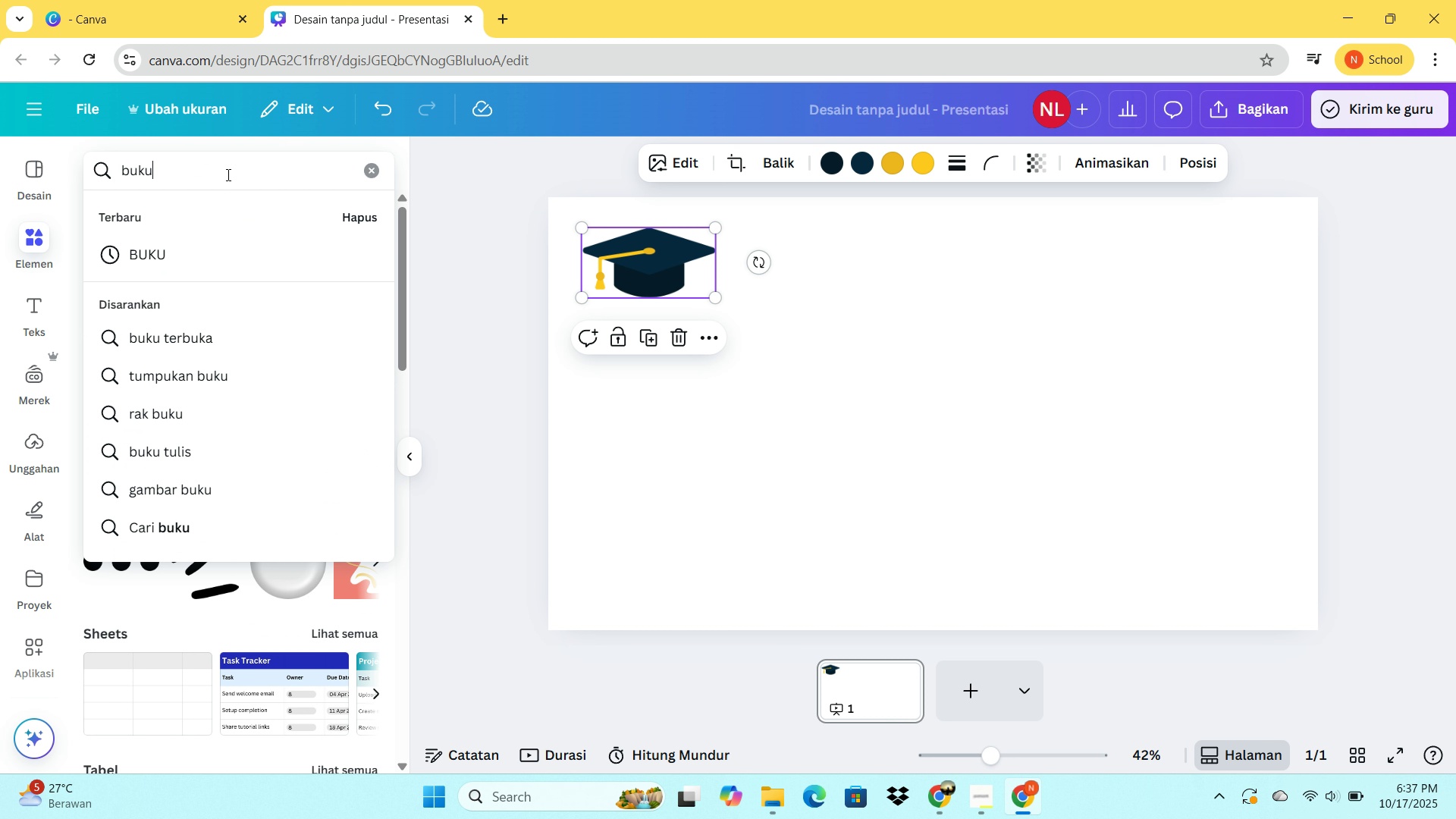 
key(Enter)
 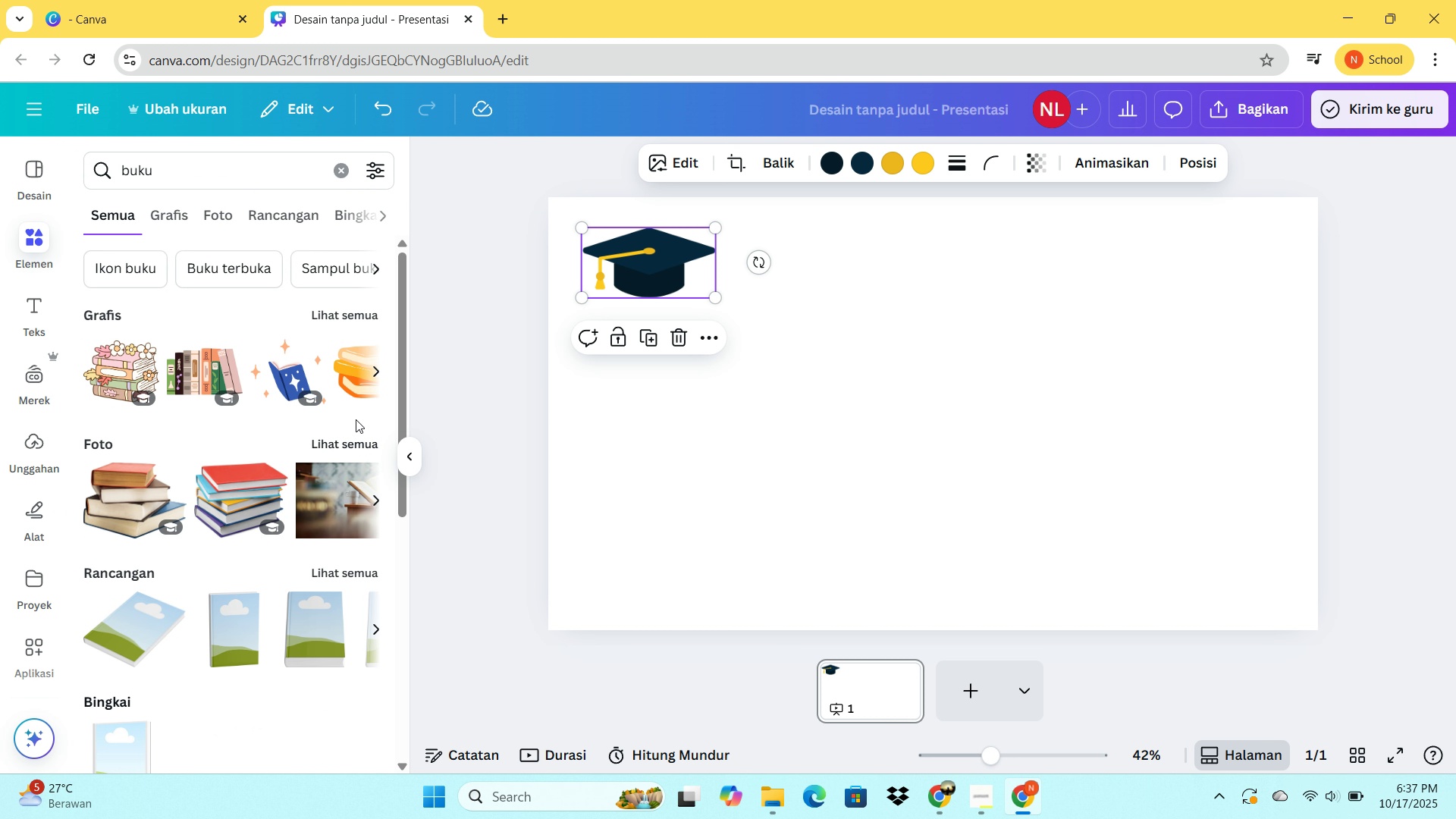 
wait(5.87)
 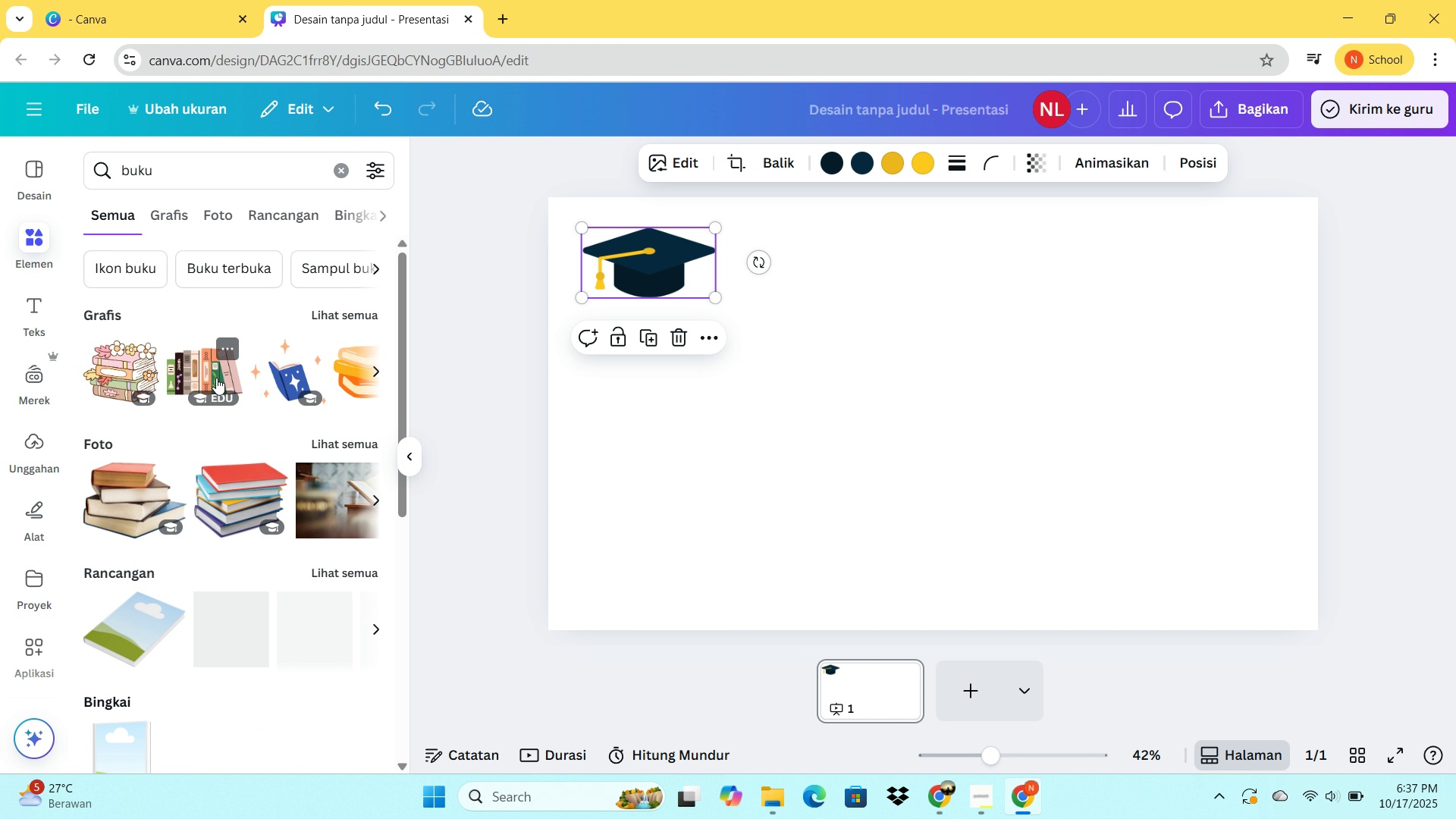 
left_click([243, 477])
 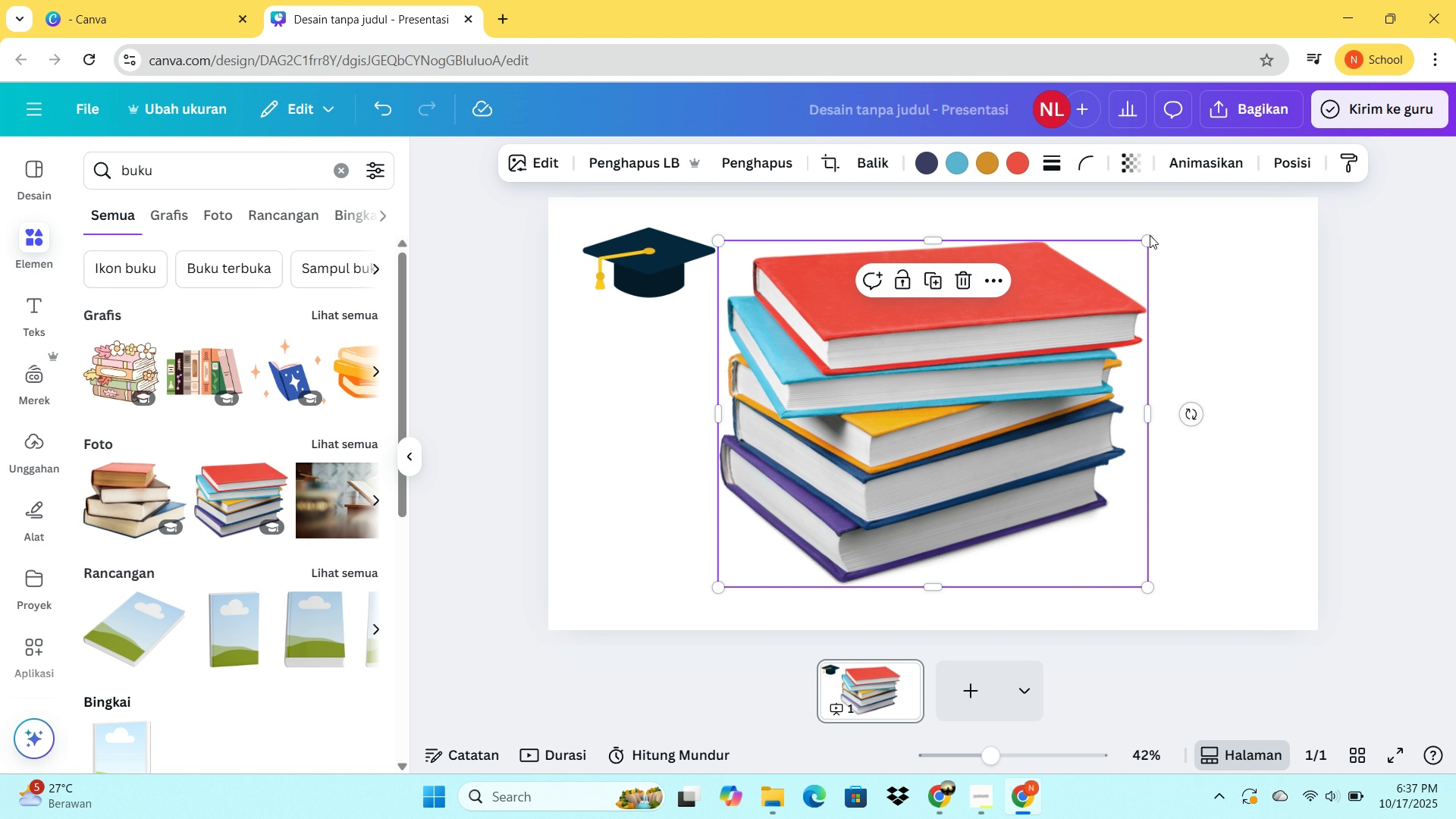 
left_click_drag(start_coordinate=[1150, 241], to_coordinate=[836, 501])
 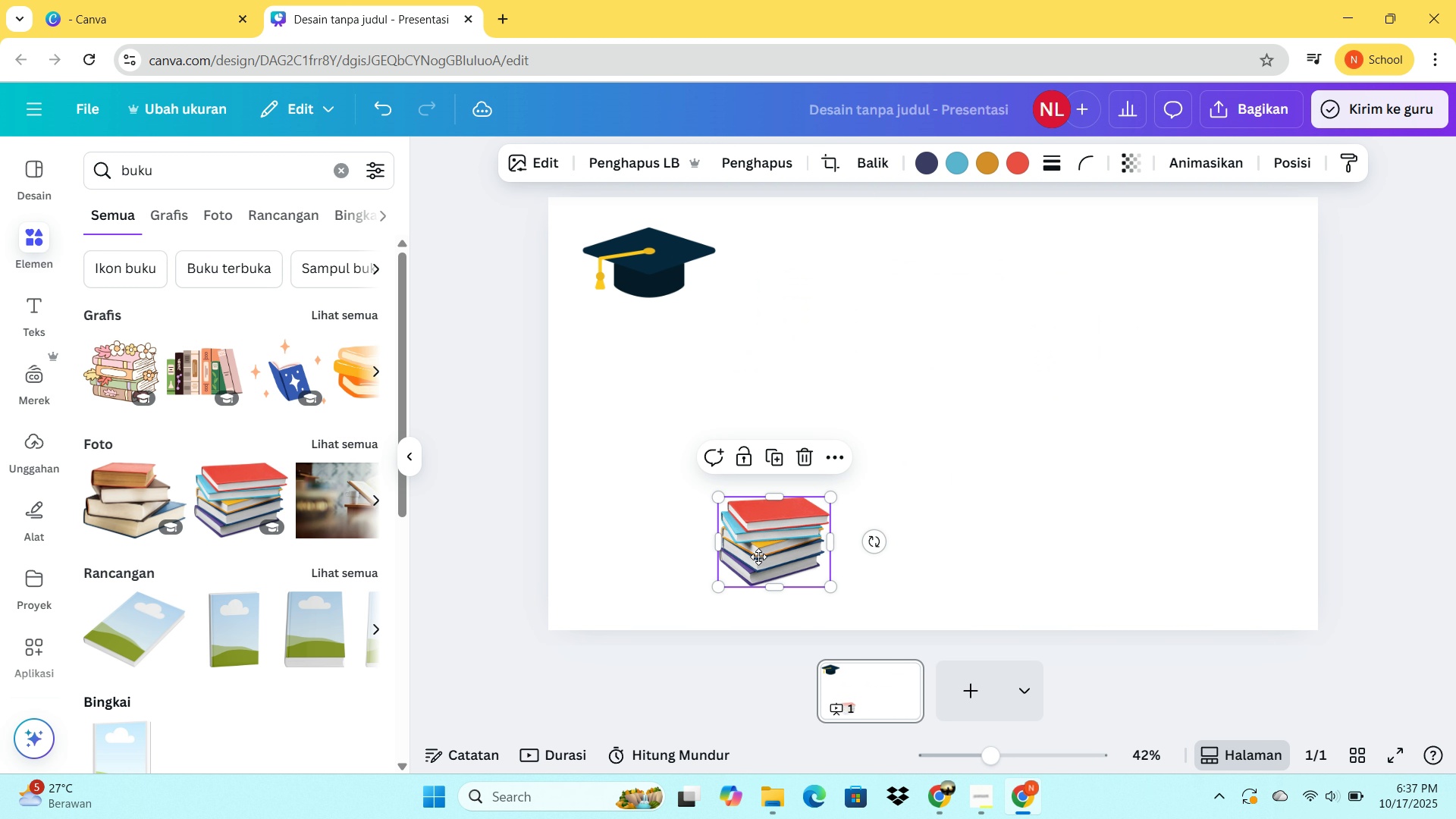 
left_click_drag(start_coordinate=[752, 559], to_coordinate=[768, 275])
 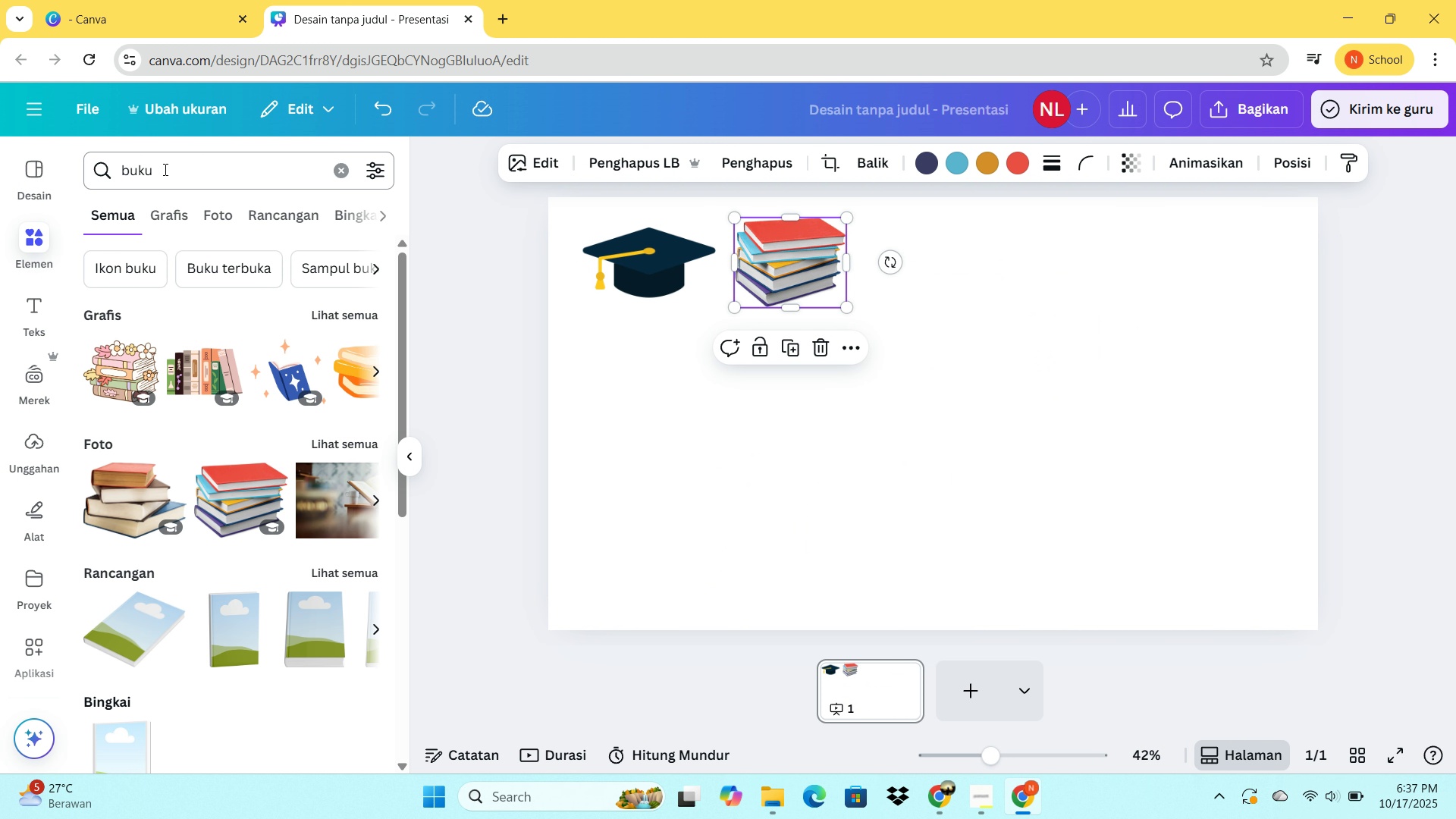 
left_click_drag(start_coordinate=[164, 169], to_coordinate=[114, 175])
 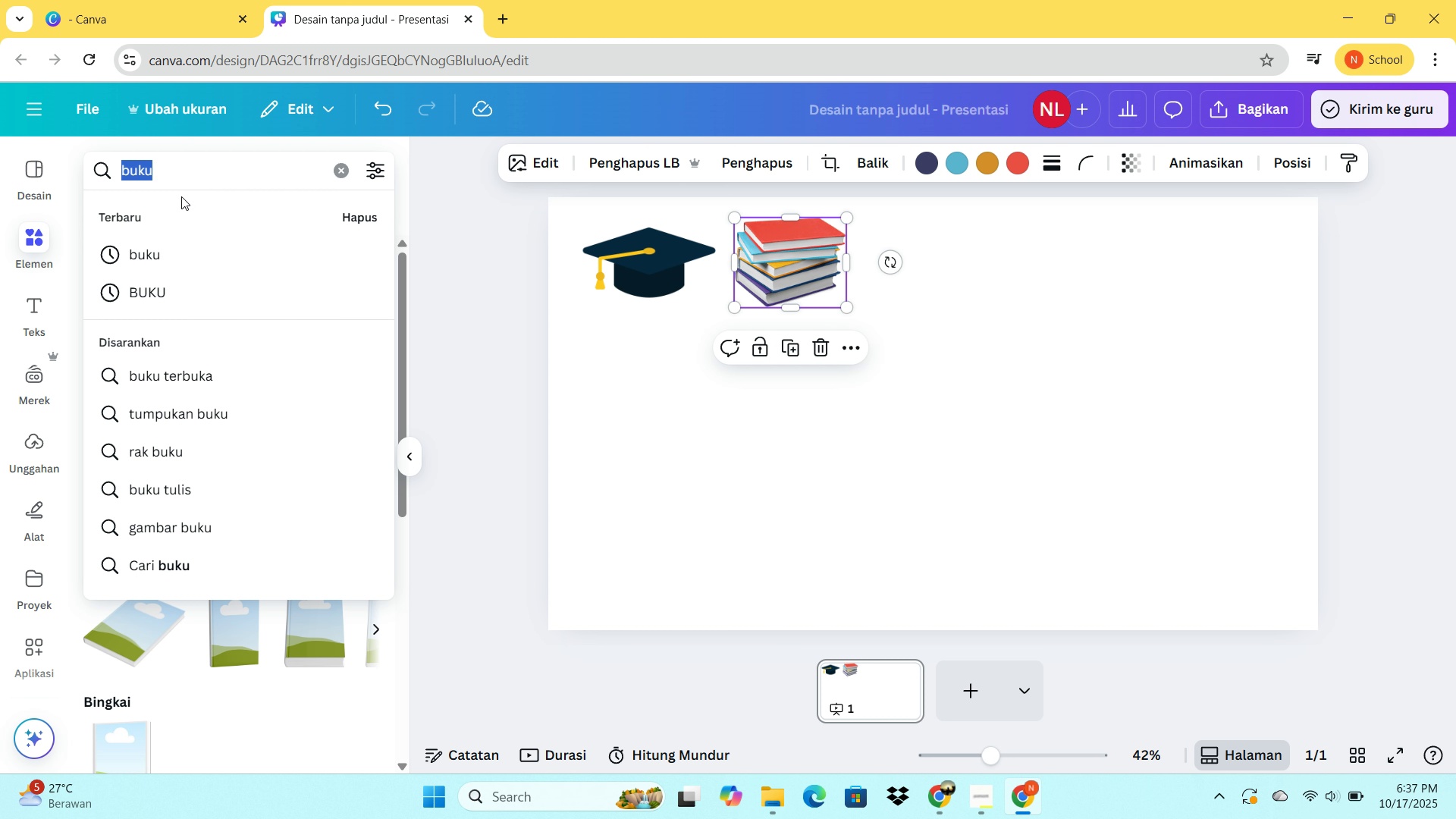 
wait(7.1)
 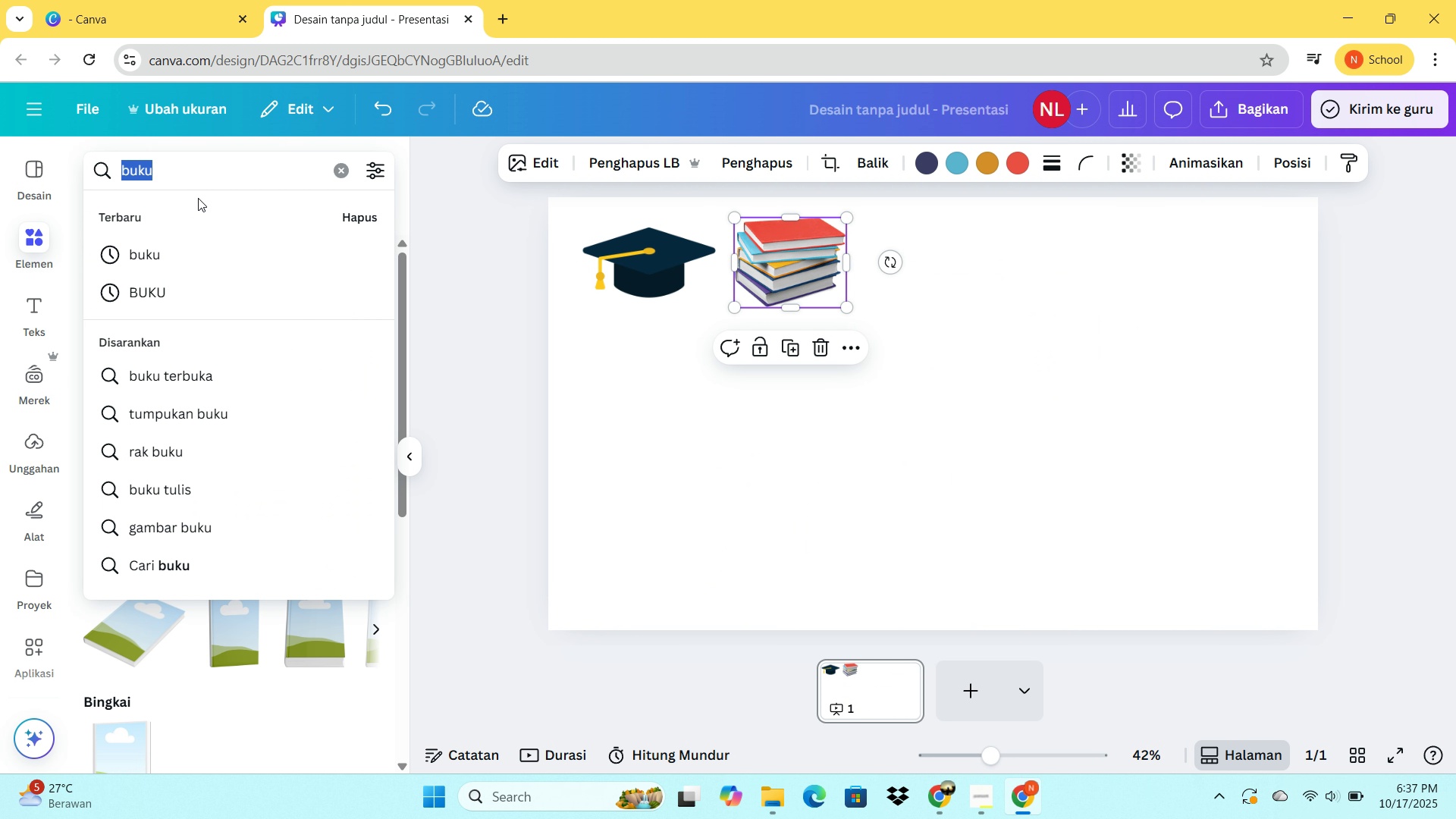 
type(lampu)
 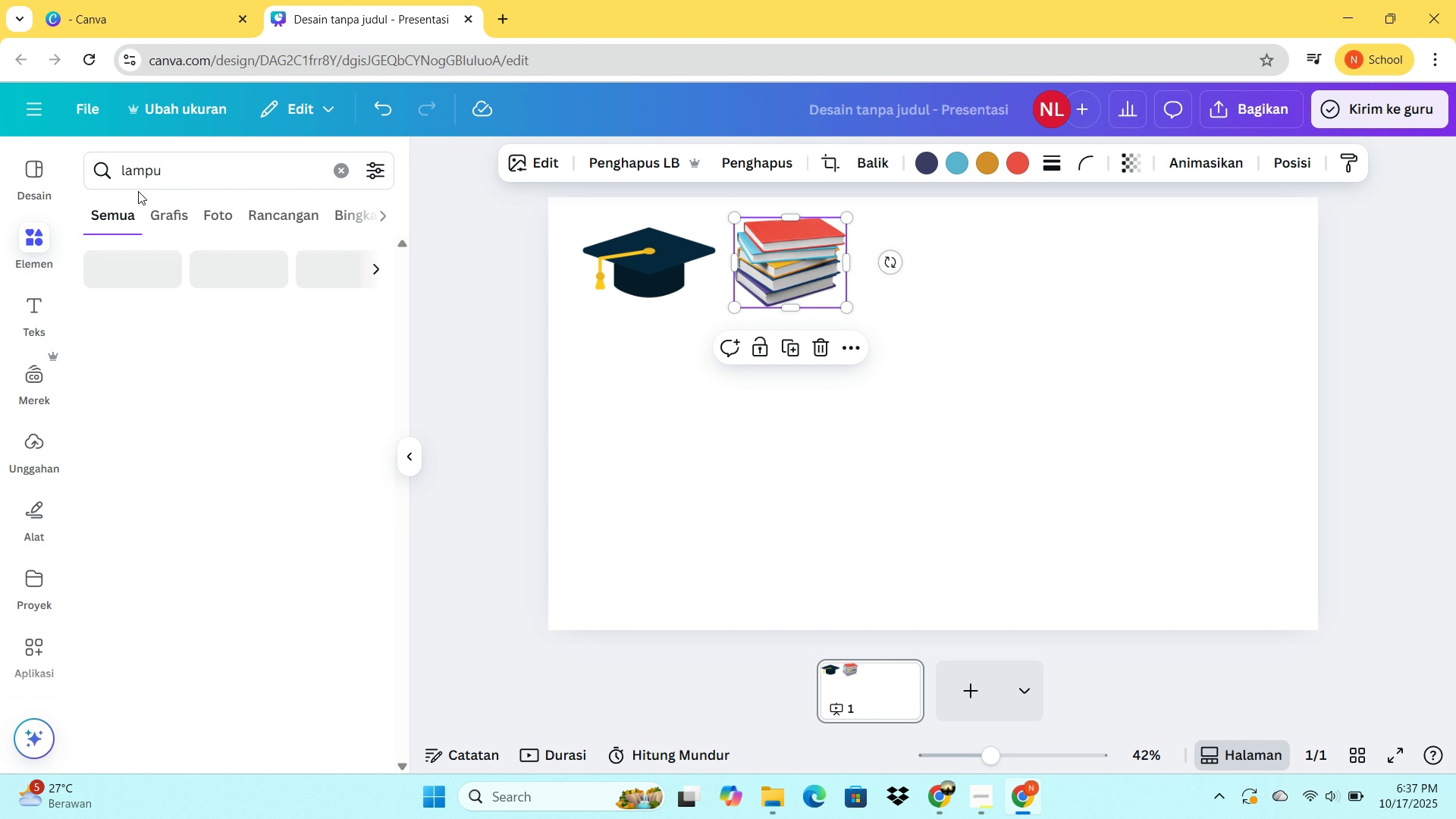 
key(Enter)
 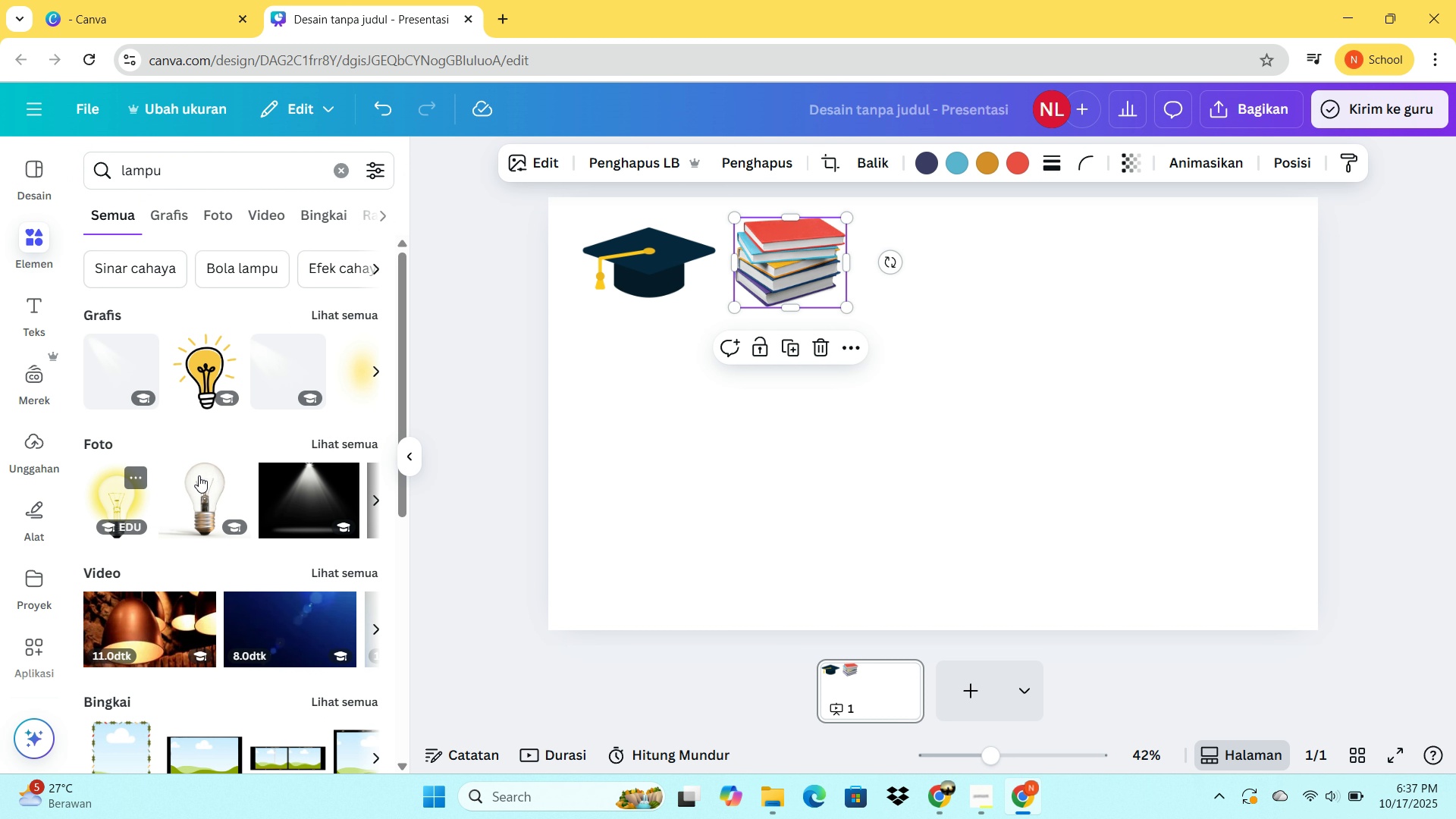 
left_click([367, 375])
 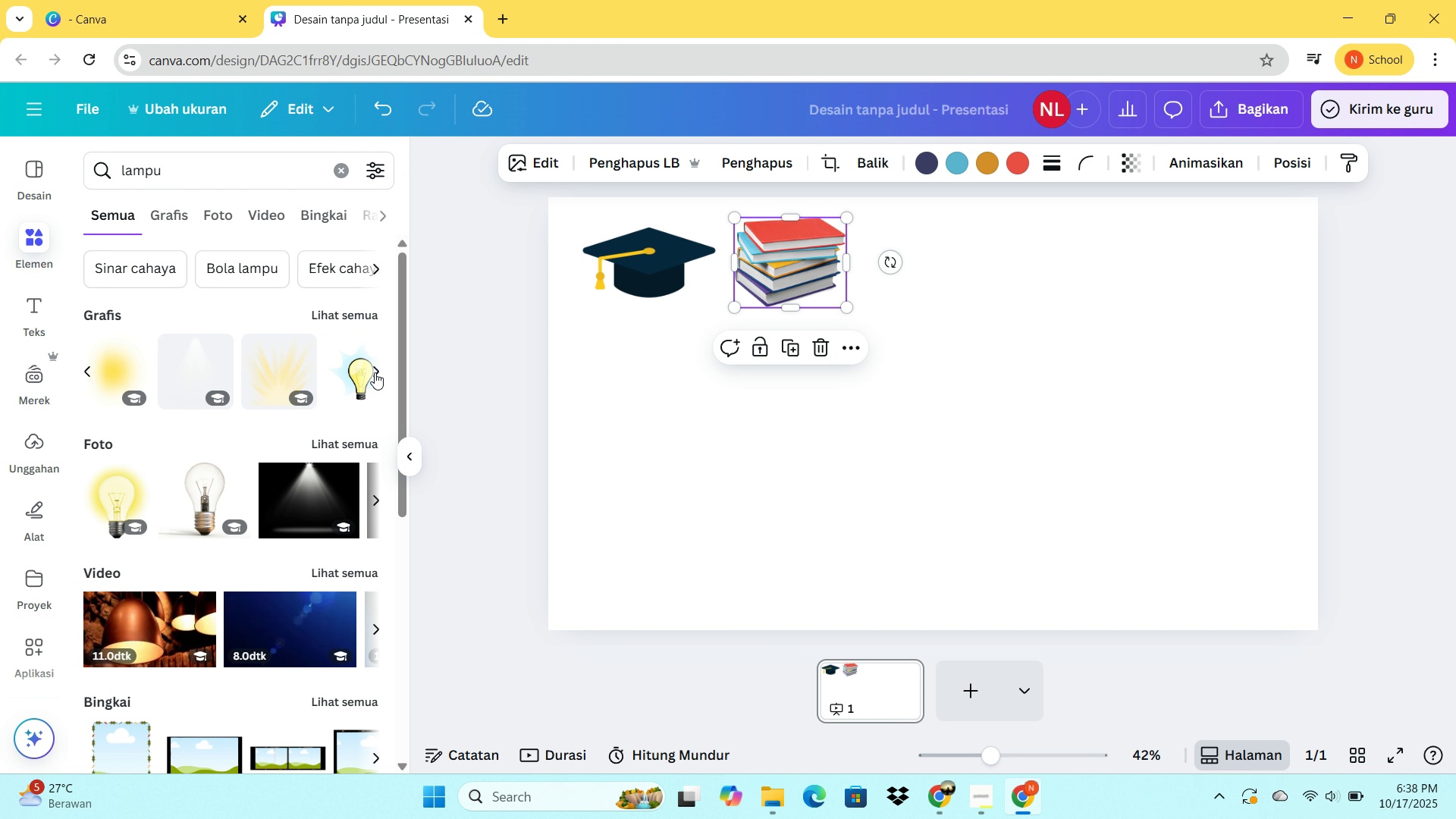 
left_click([375, 372])
 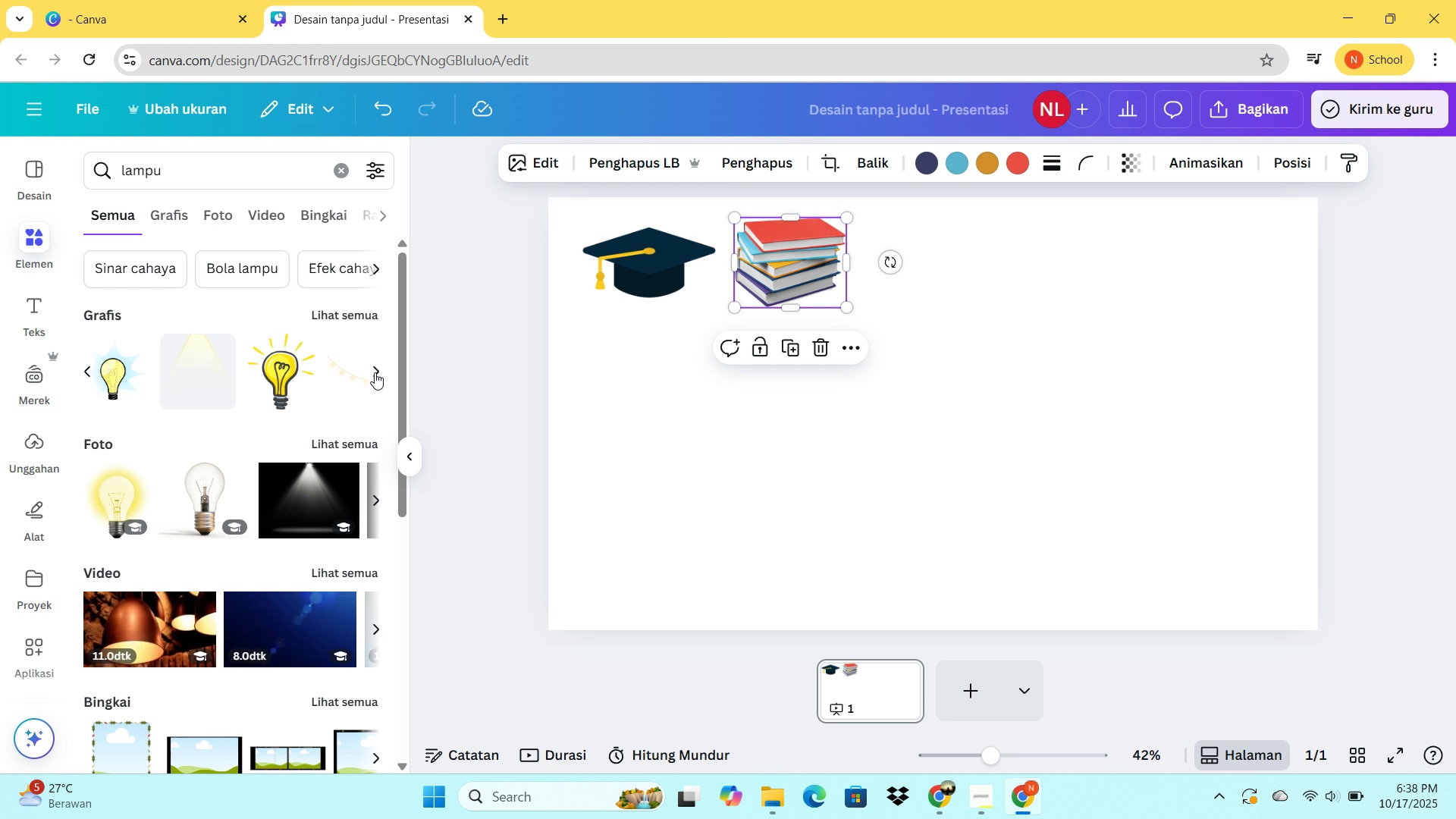 
left_click([375, 372])
 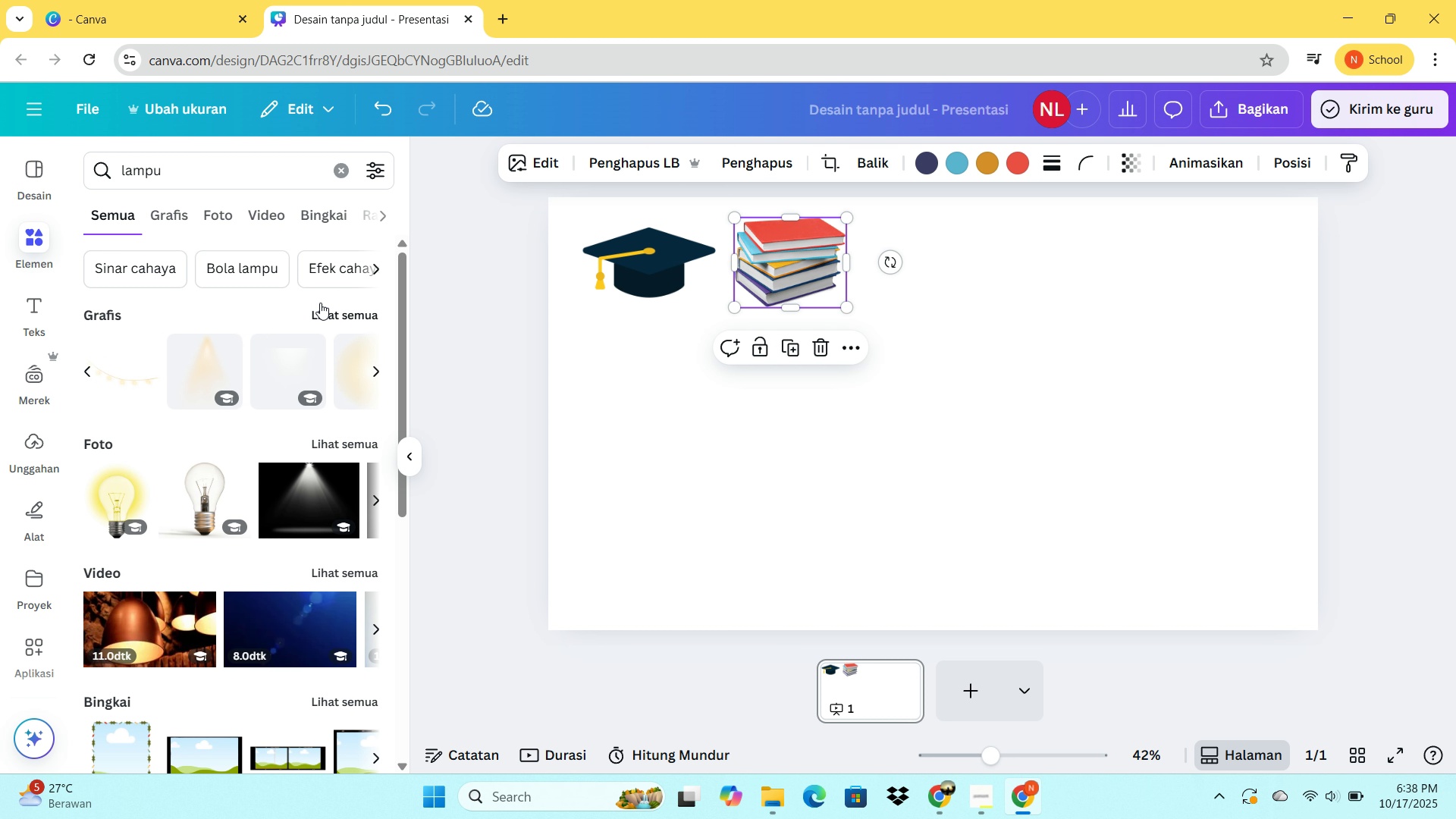 
left_click([321, 305])
 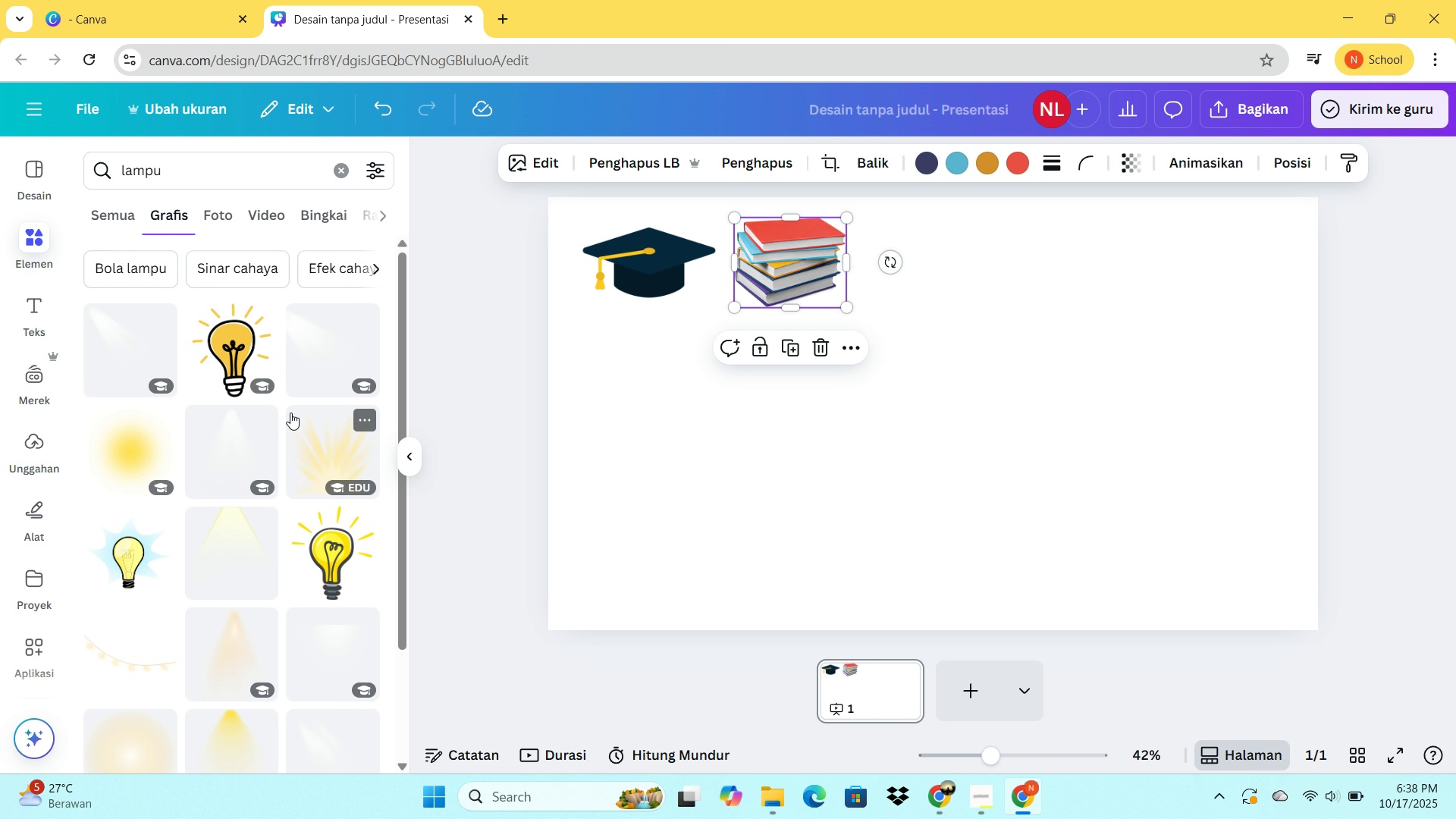 
scroll: coordinate [284, 391], scroll_direction: down, amount: 9.0
 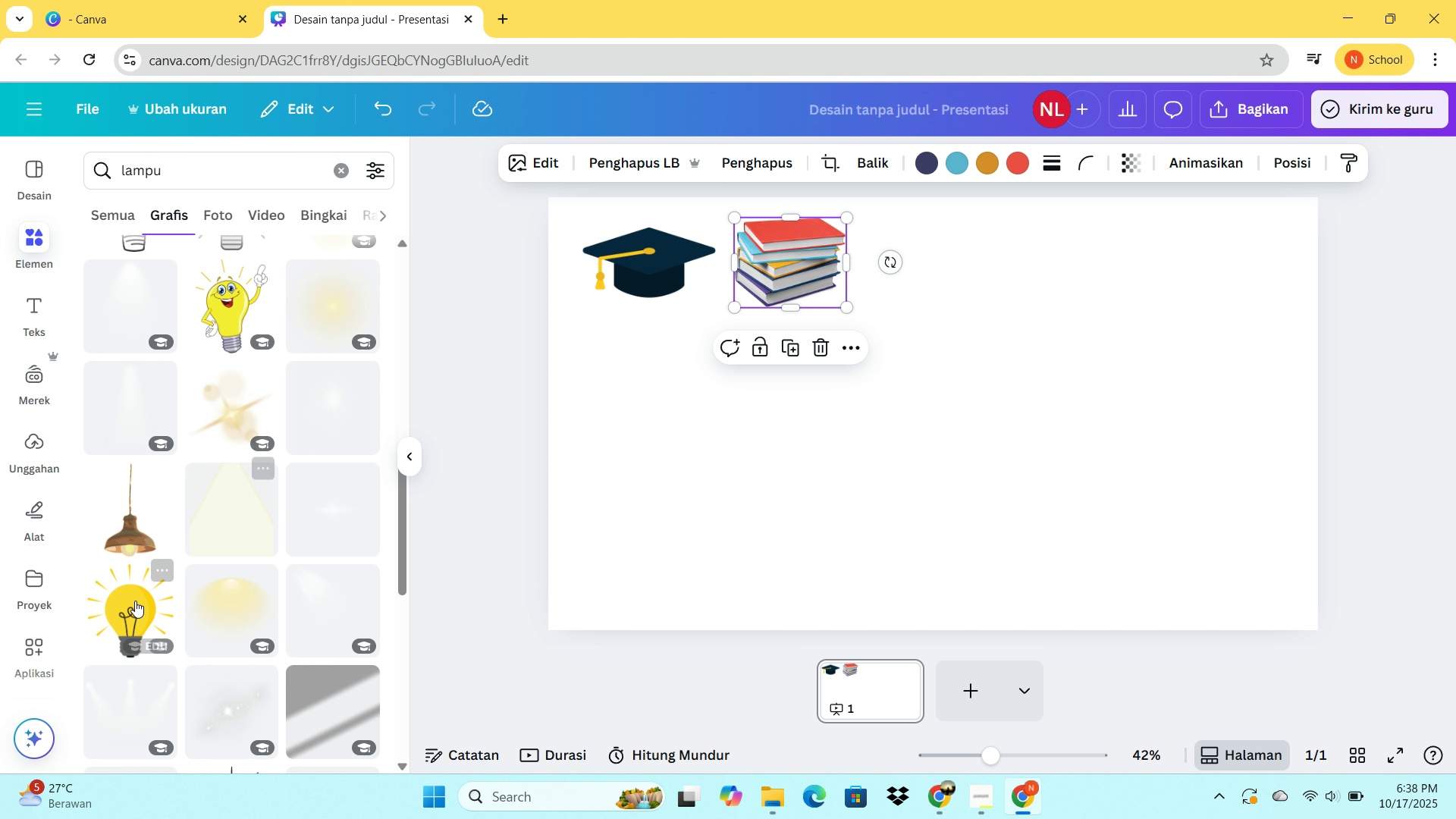 
left_click([134, 601])
 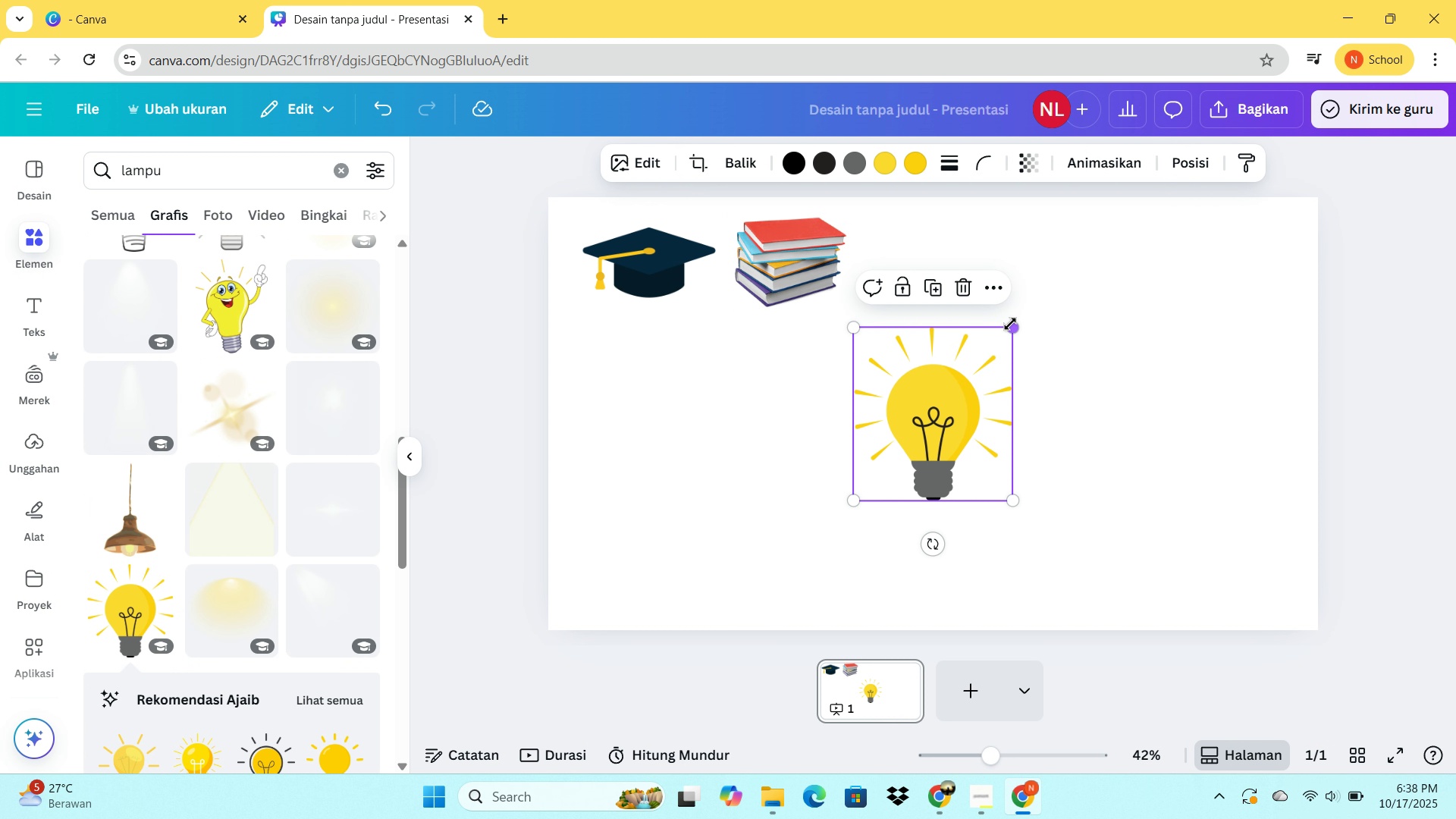 
left_click_drag(start_coordinate=[1014, 325], to_coordinate=[923, 450])
 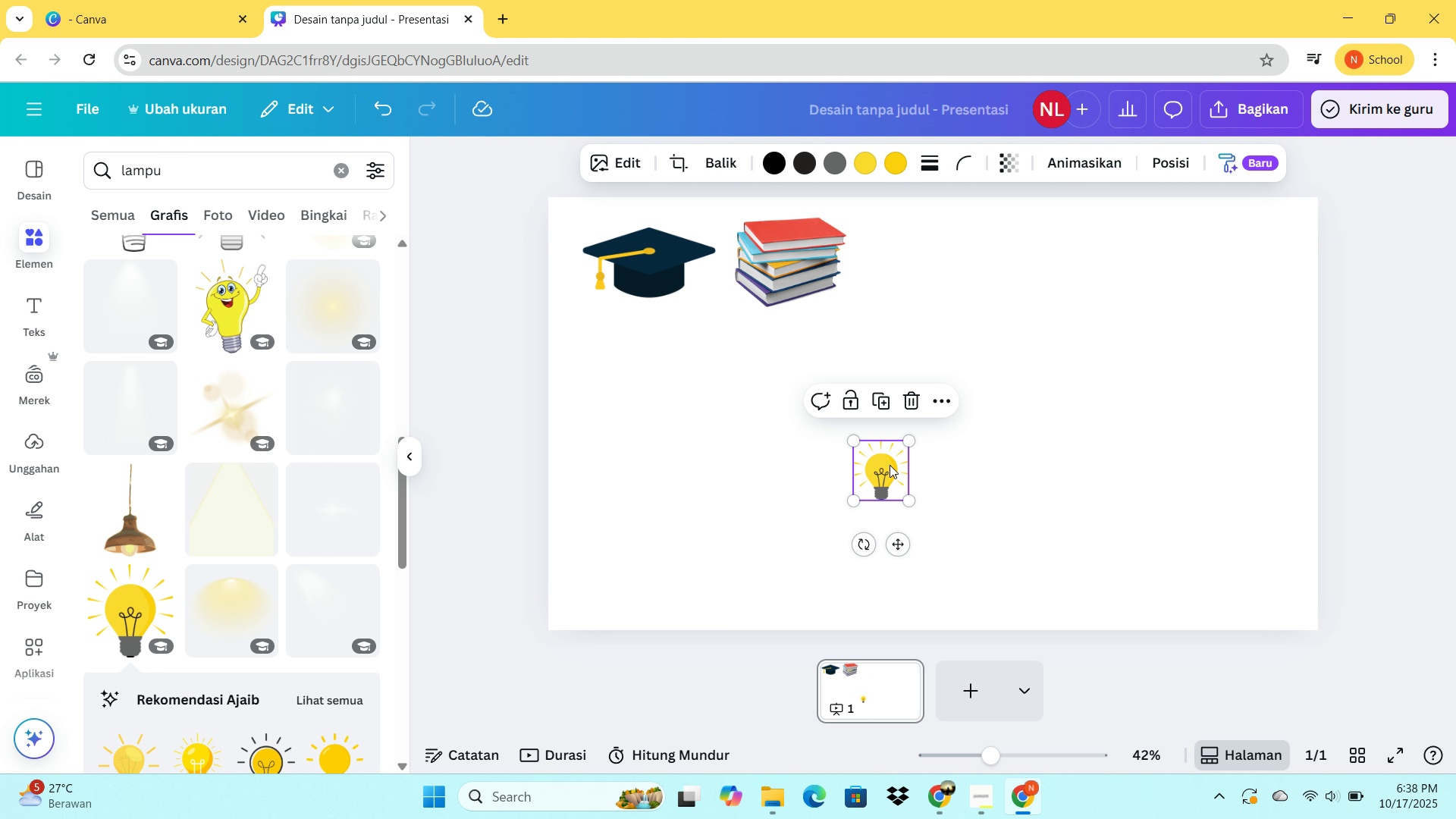 
left_click_drag(start_coordinate=[890, 465], to_coordinate=[908, 257])
 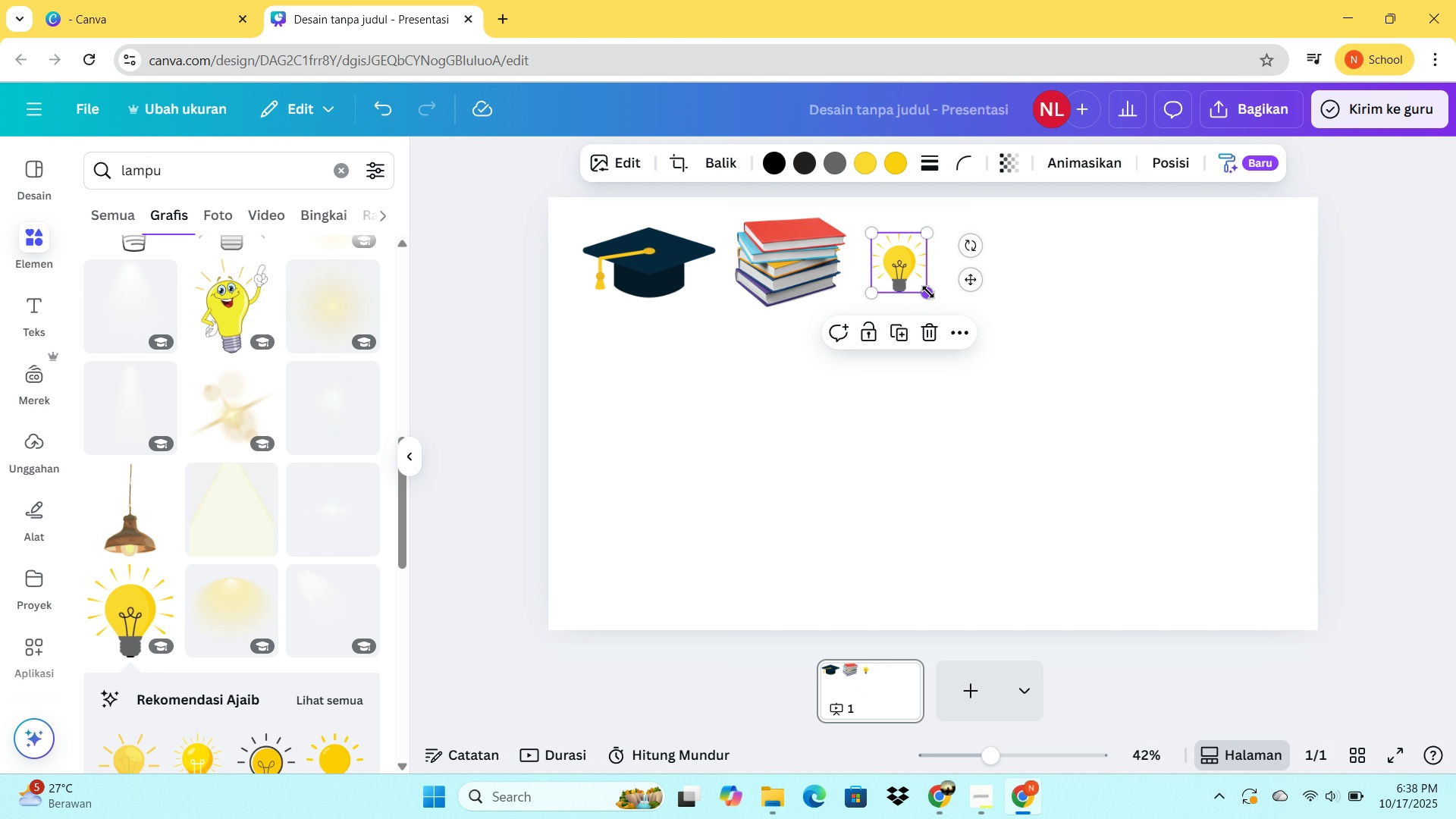 
left_click_drag(start_coordinate=[928, 292], to_coordinate=[974, 354])
 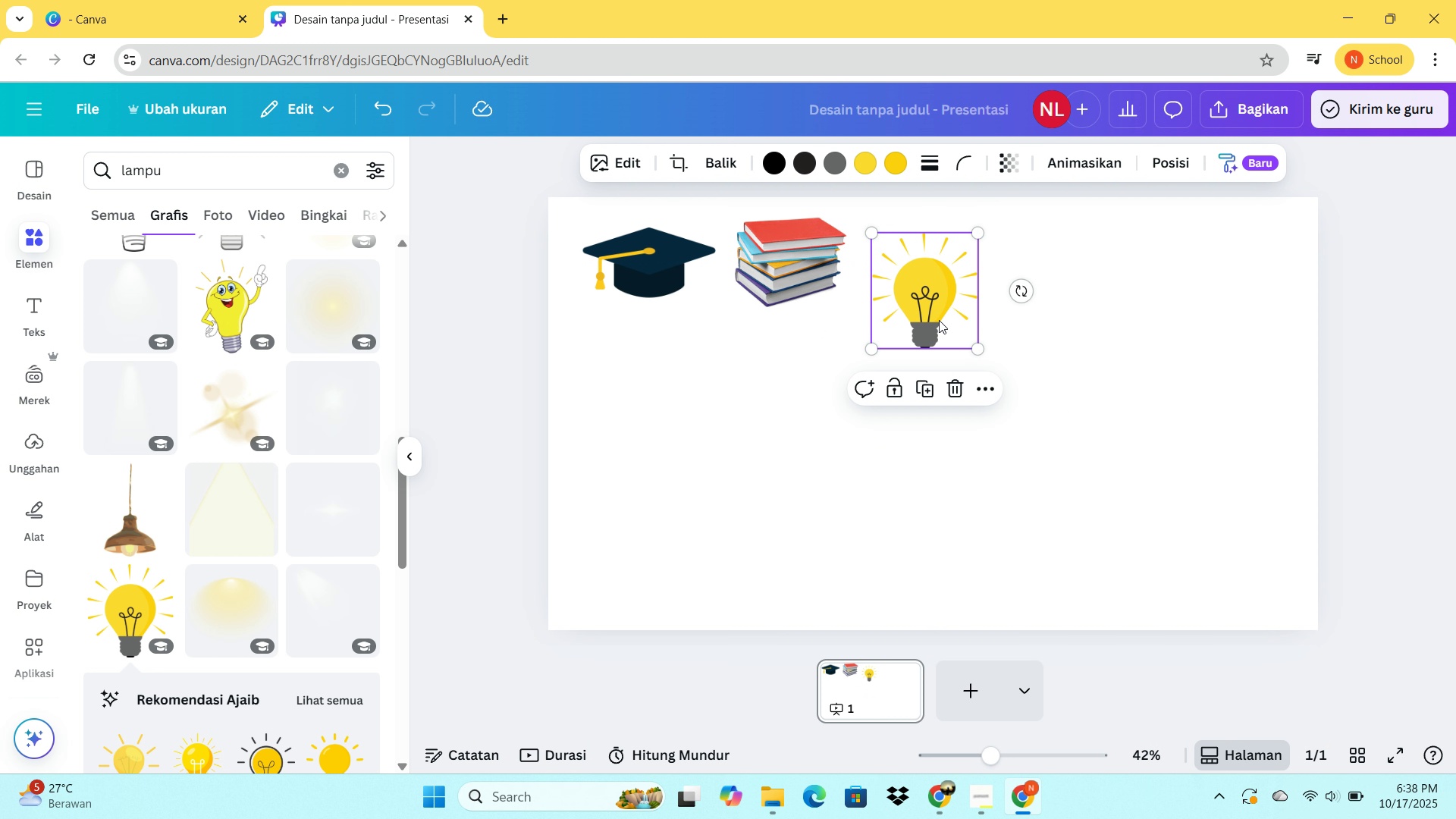 
left_click_drag(start_coordinate=[940, 323], to_coordinate=[934, 310])
 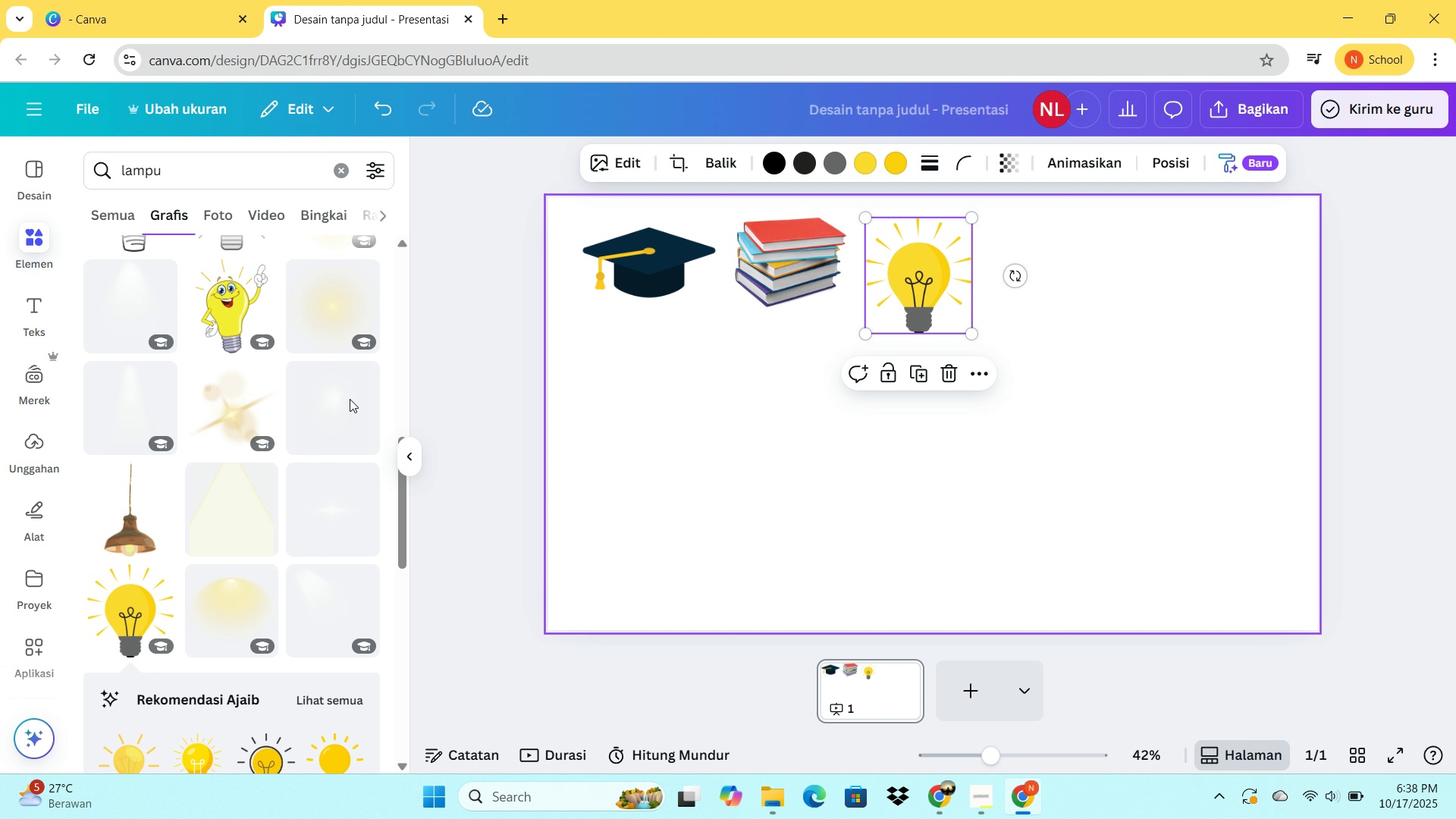 
wait(12.66)
 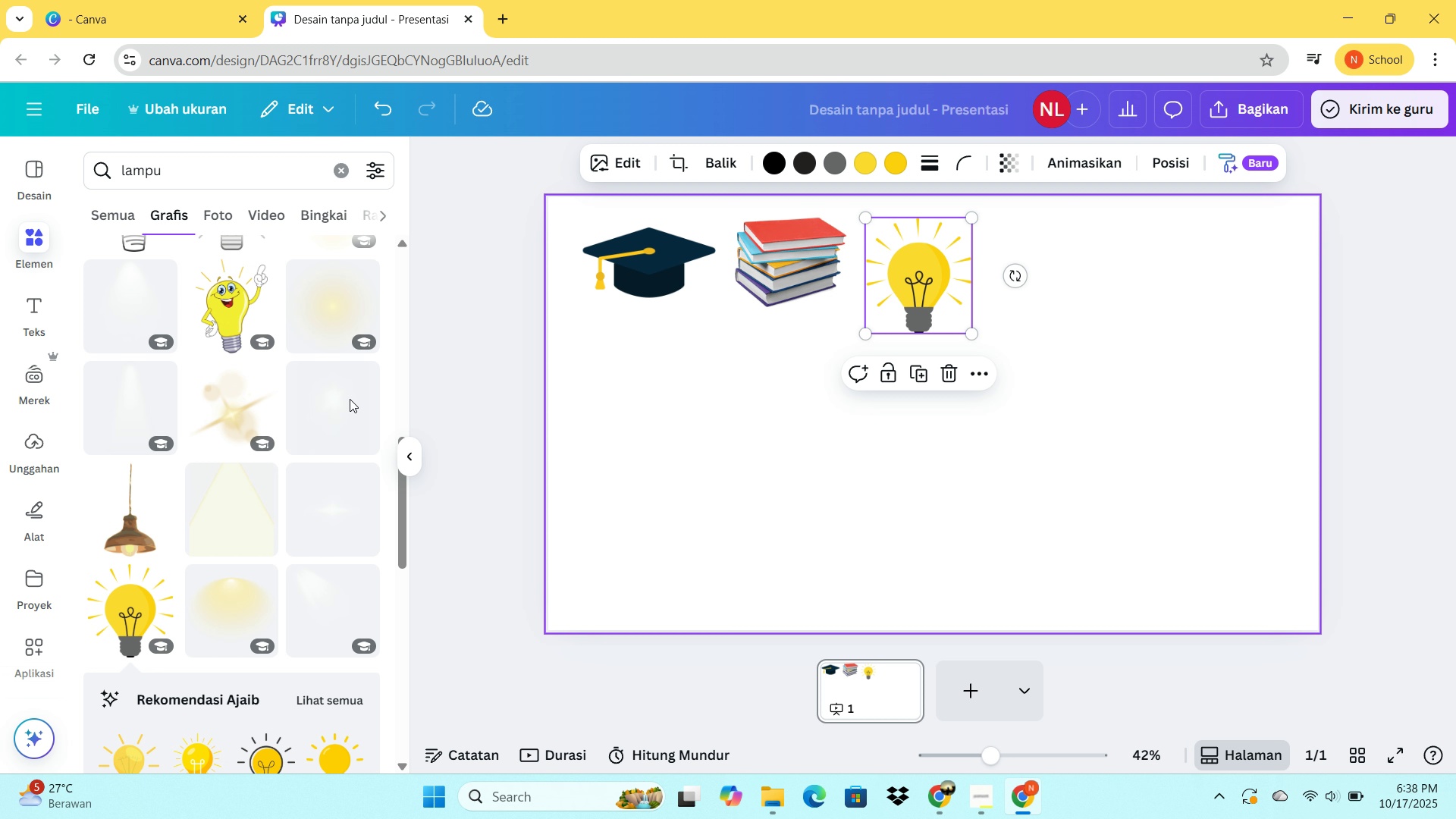 
left_click_drag(start_coordinate=[180, 174], to_coordinate=[96, 172])
 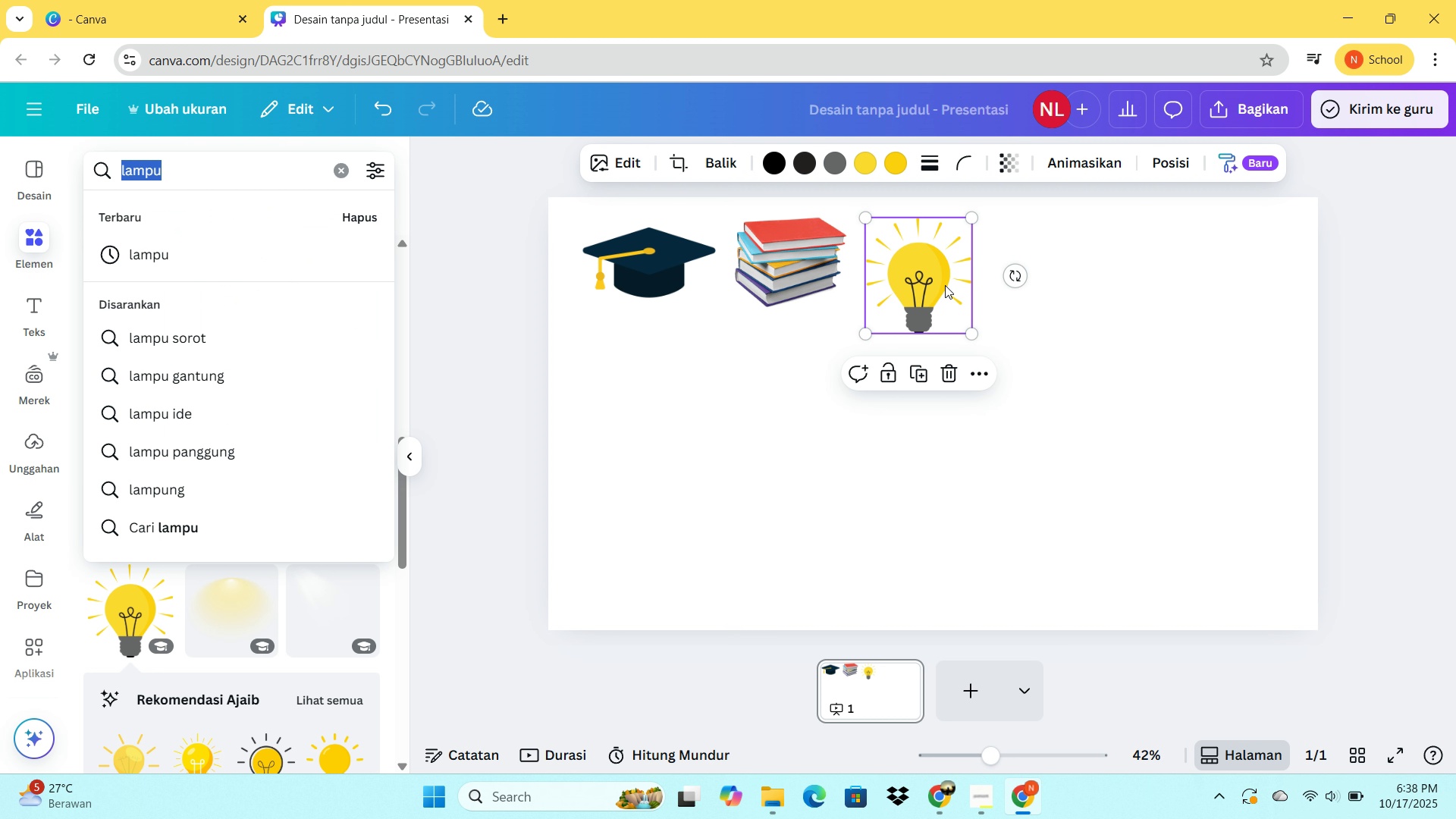 
left_click_drag(start_coordinate=[943, 287], to_coordinate=[946, 279])
 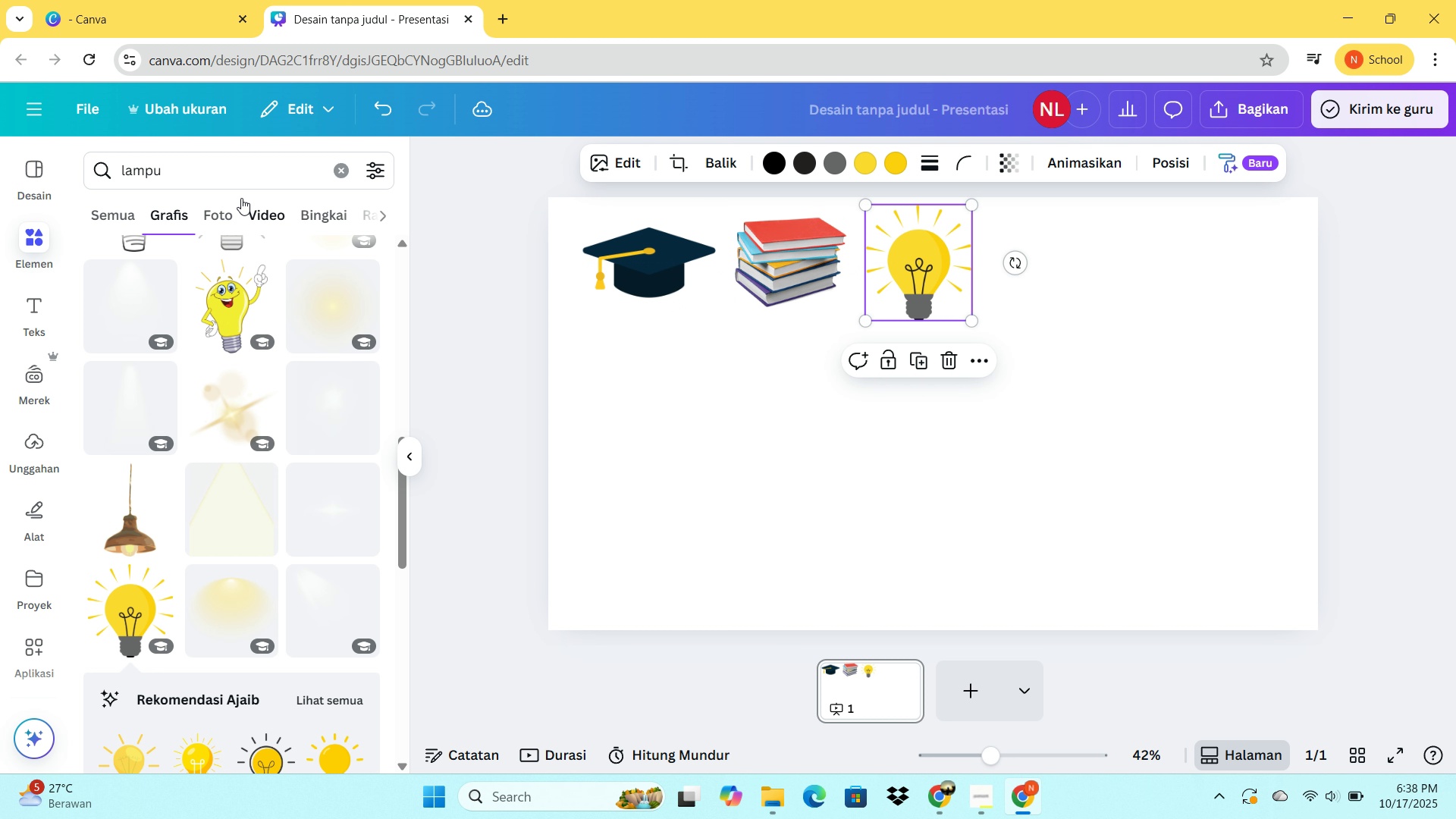 
left_click_drag(start_coordinate=[241, 198], to_coordinate=[234, 189])
 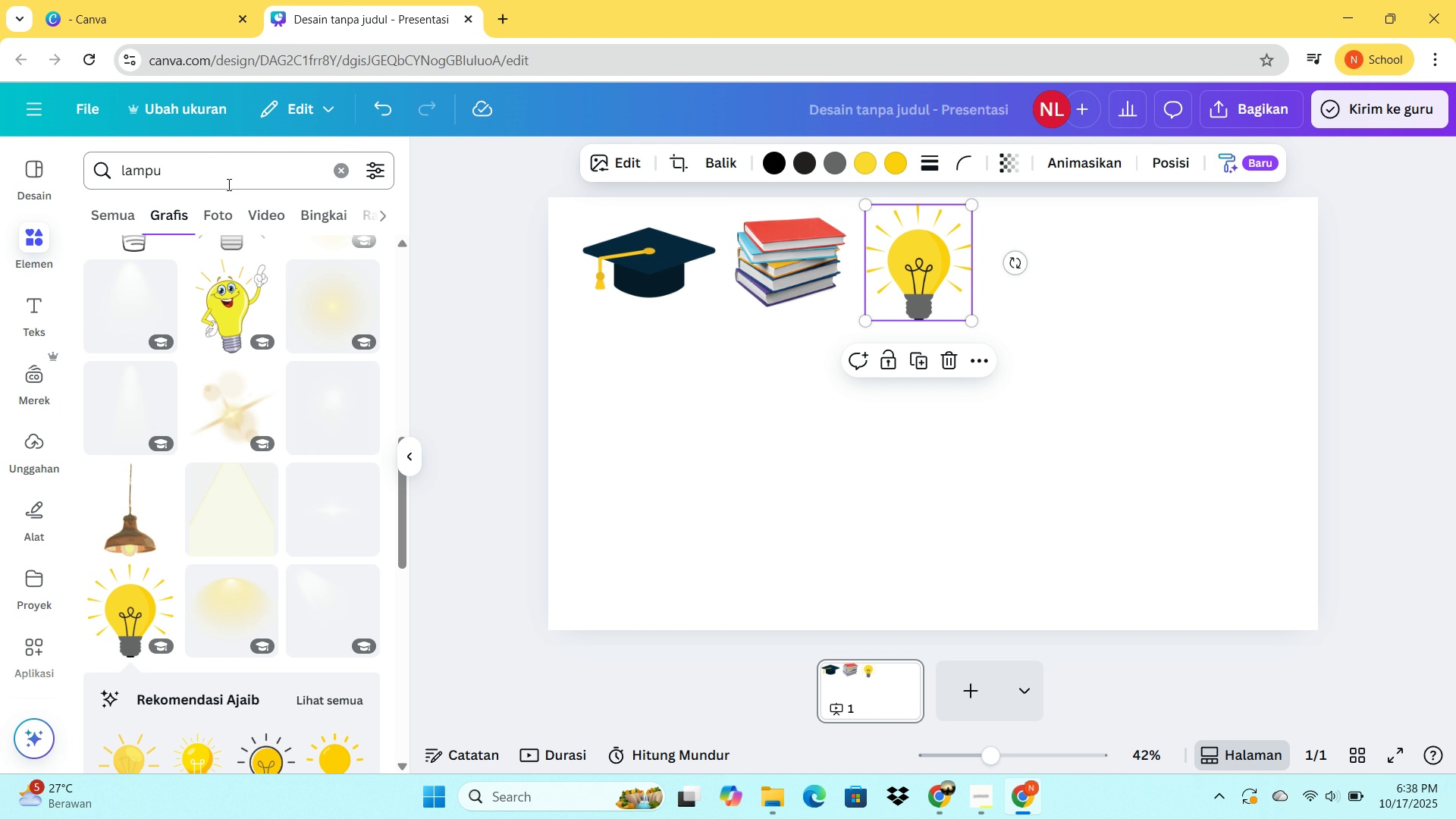 
left_click_drag(start_coordinate=[228, 184], to_coordinate=[117, 180])
 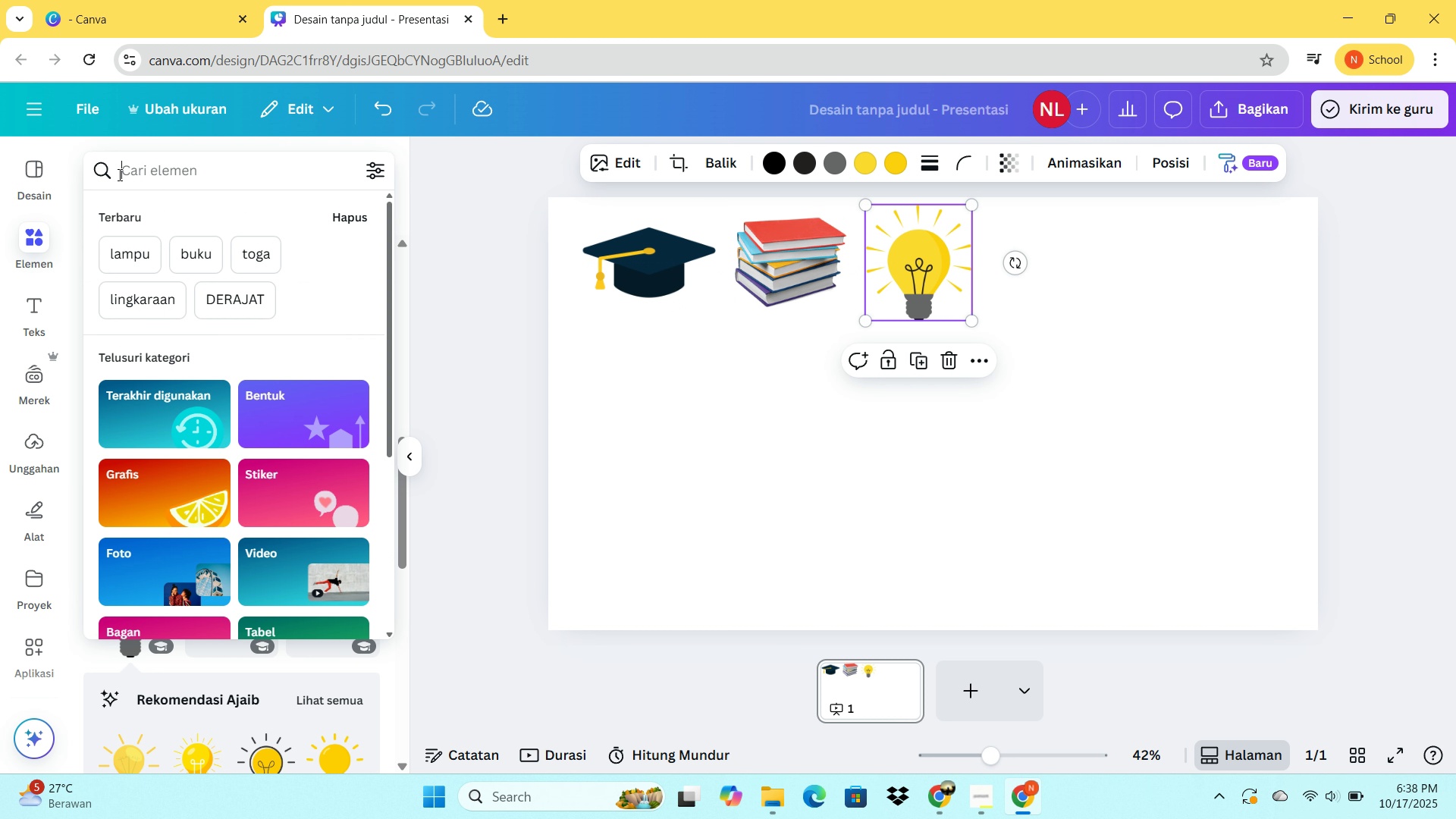 
double_click([117, 180])
 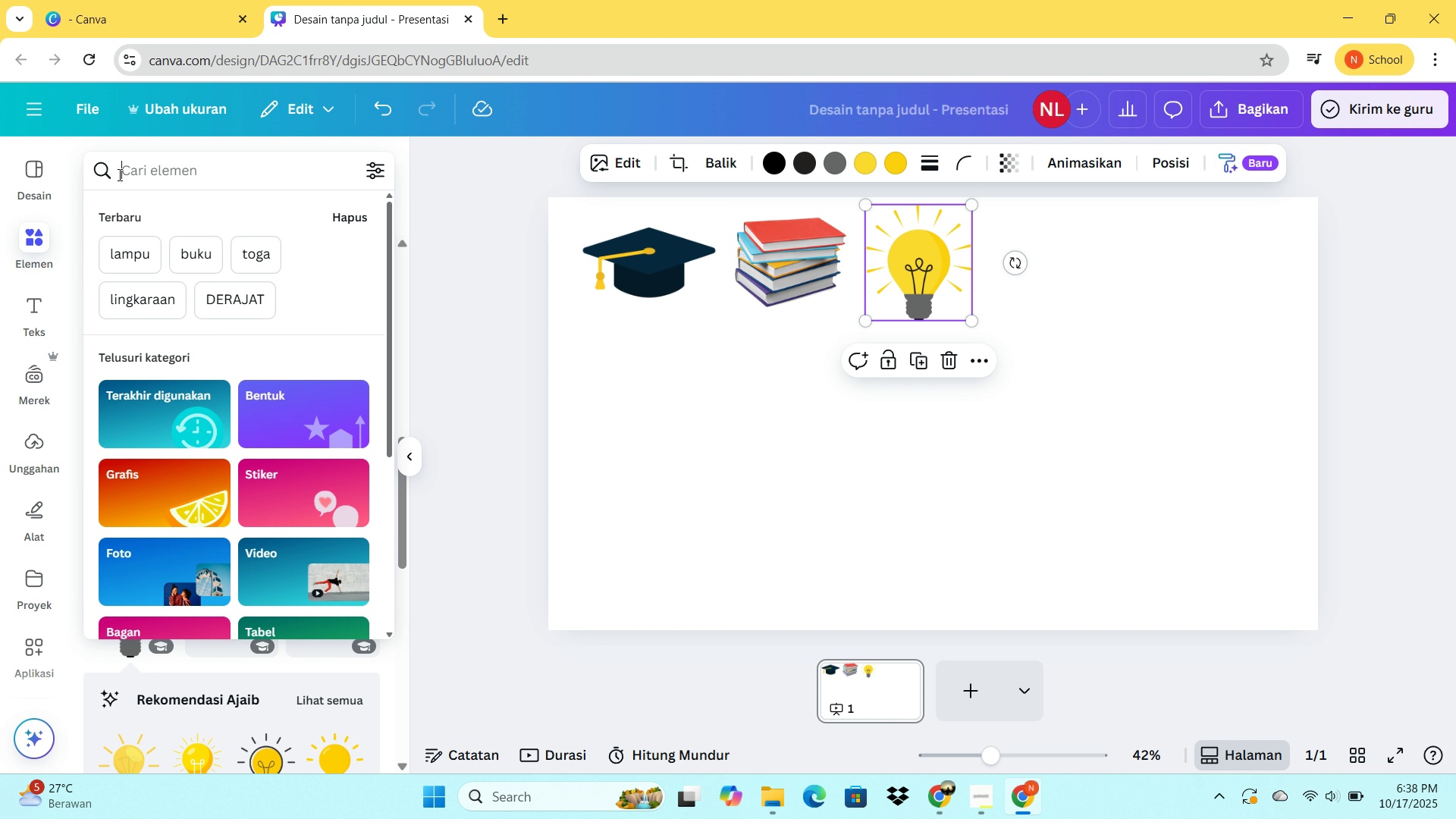 
key(Backspace)
 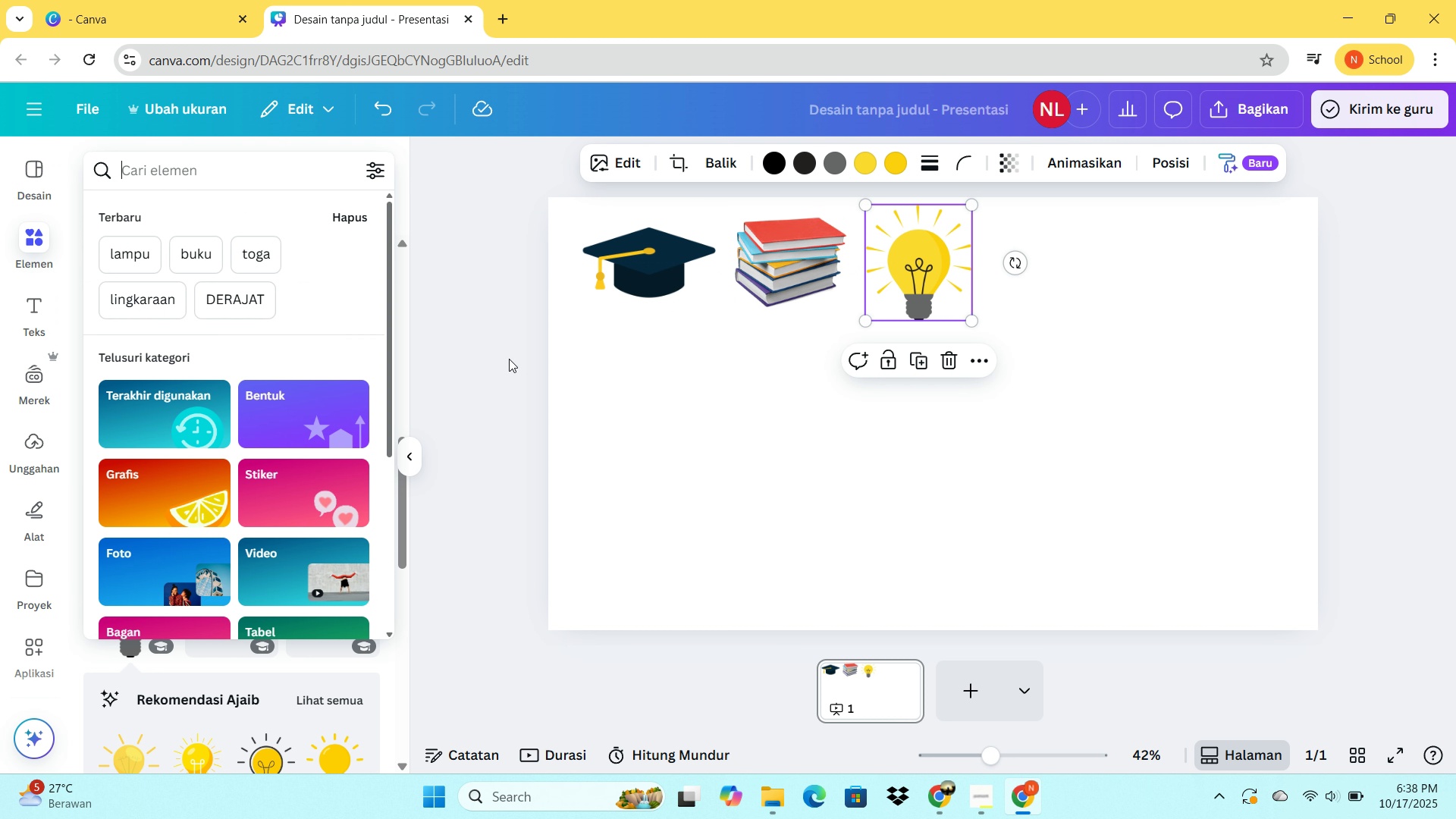 
left_click([627, 268])
 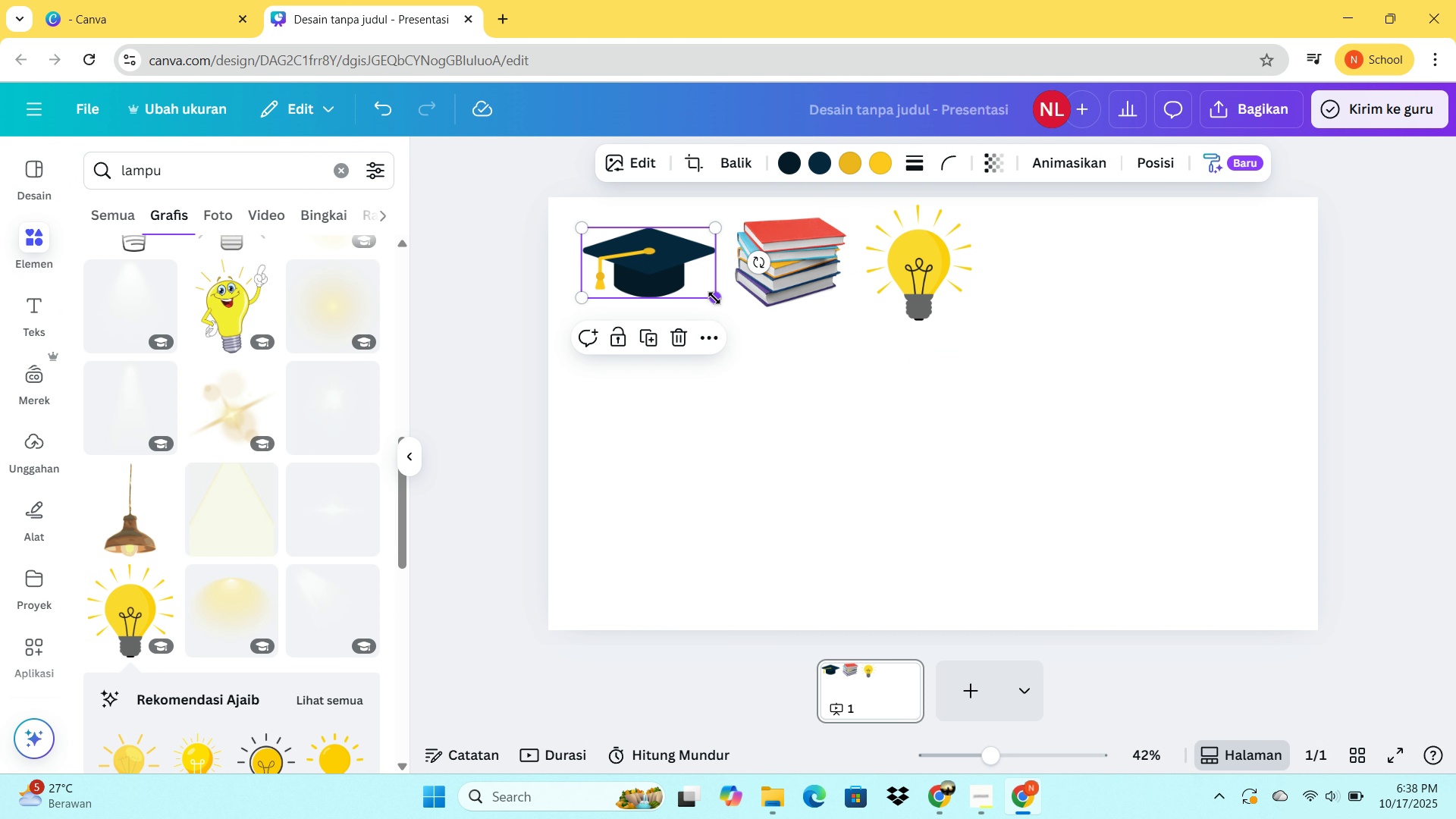 
left_click_drag(start_coordinate=[716, 297], to_coordinate=[789, 406])
 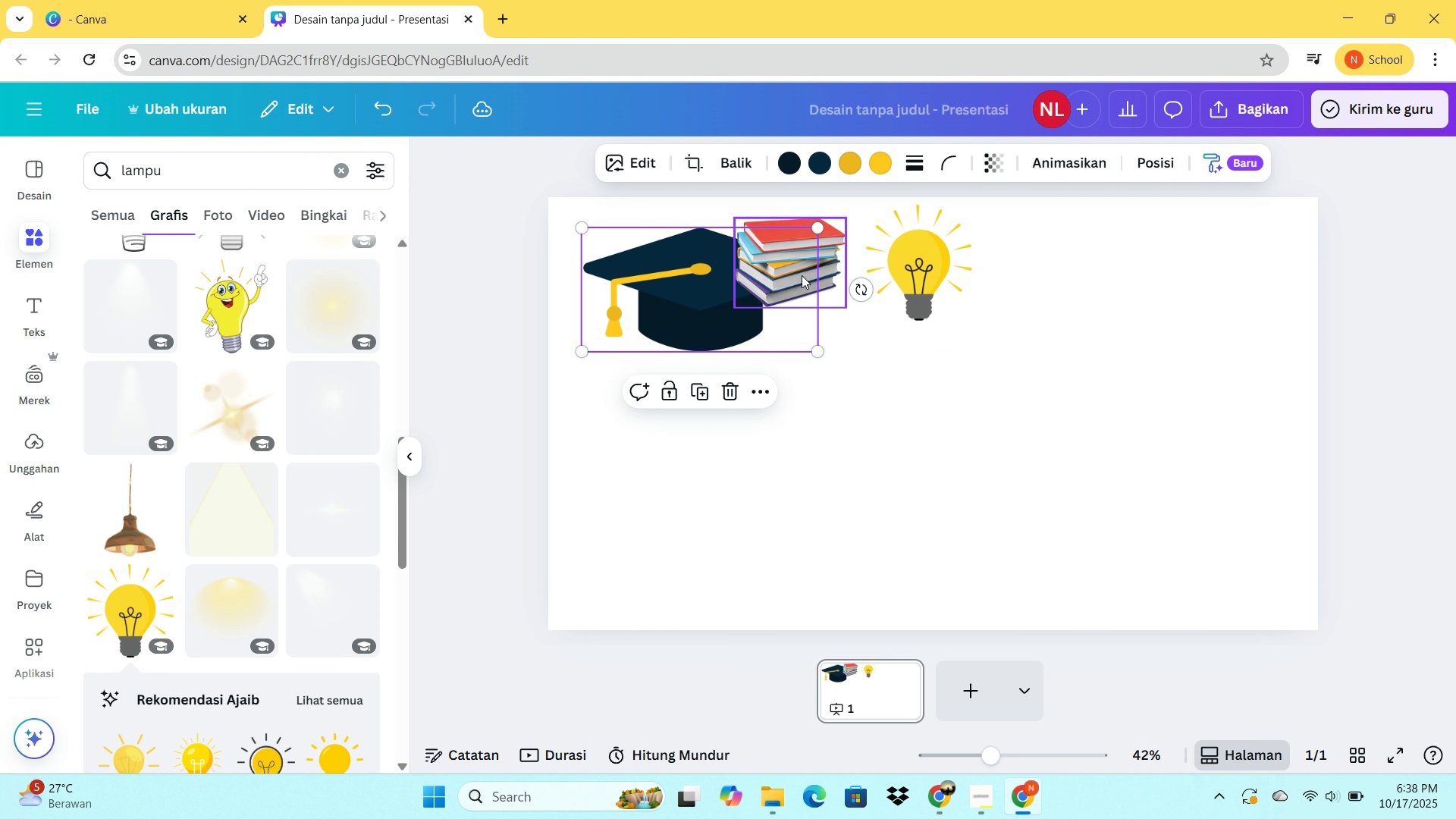 
left_click_drag(start_coordinate=[802, 275], to_coordinate=[799, 268])
 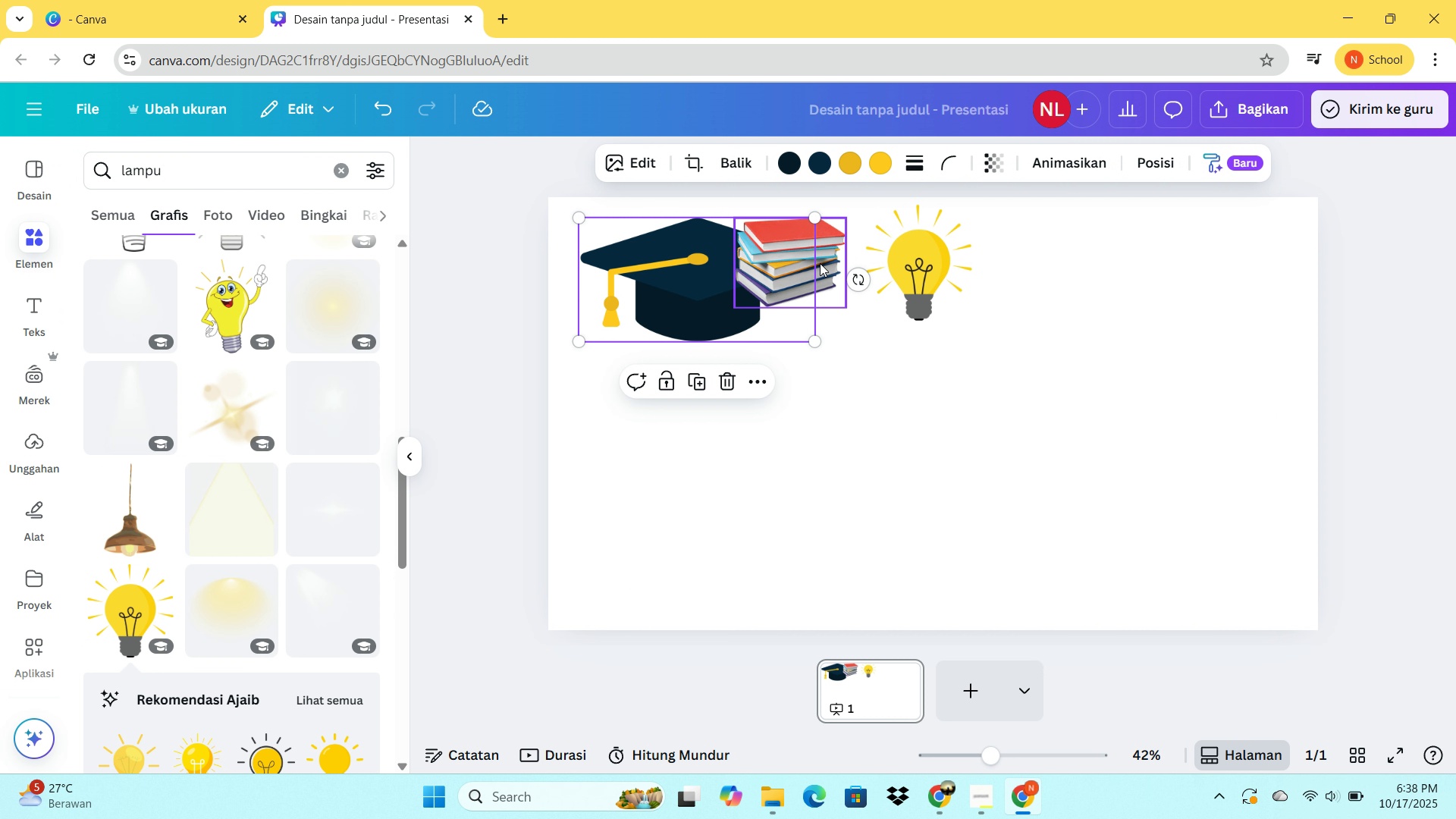 
left_click_drag(start_coordinate=[820, 263], to_coordinate=[729, 472])
 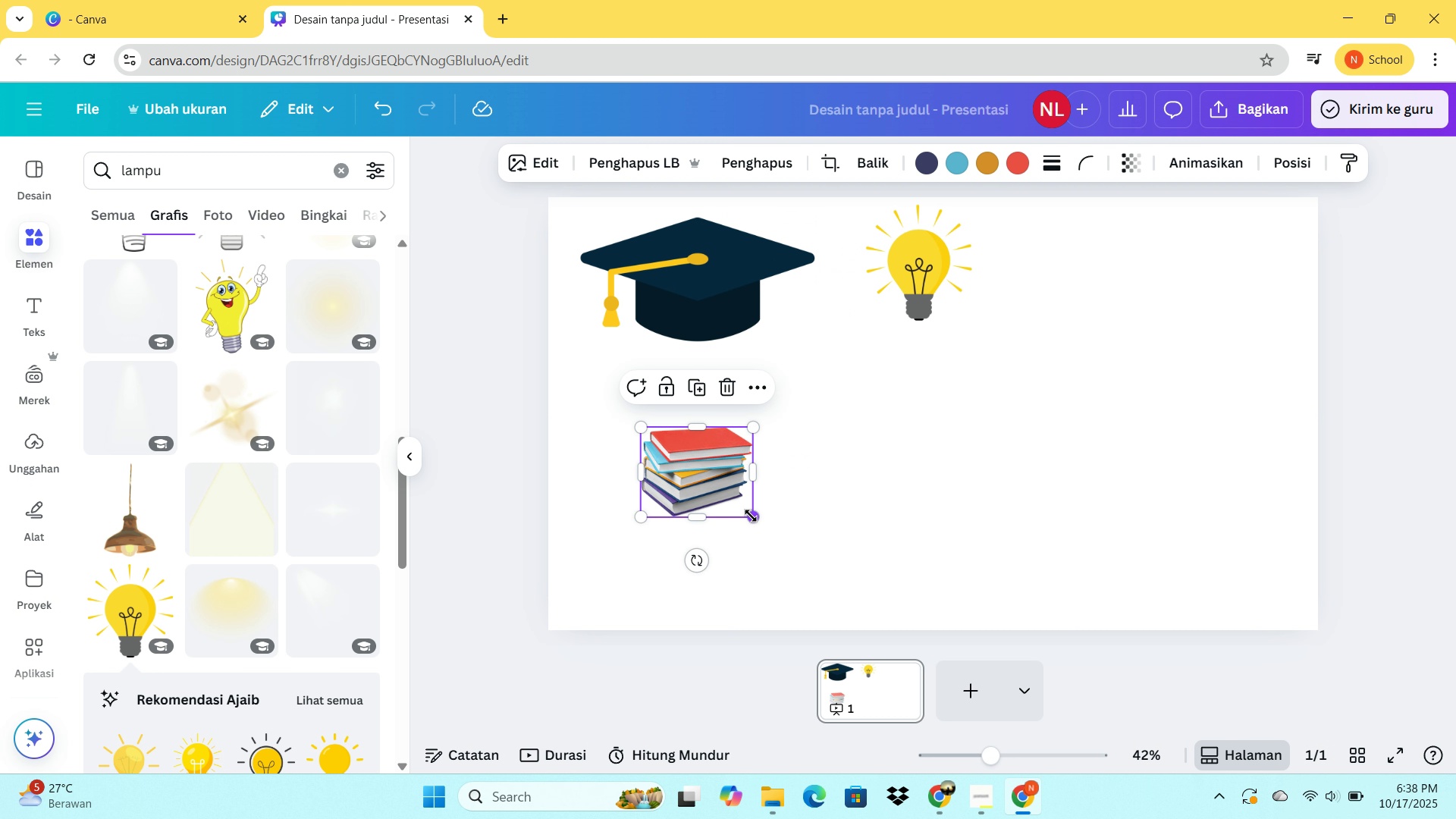 
left_click_drag(start_coordinate=[748, 510], to_coordinate=[811, 604])
 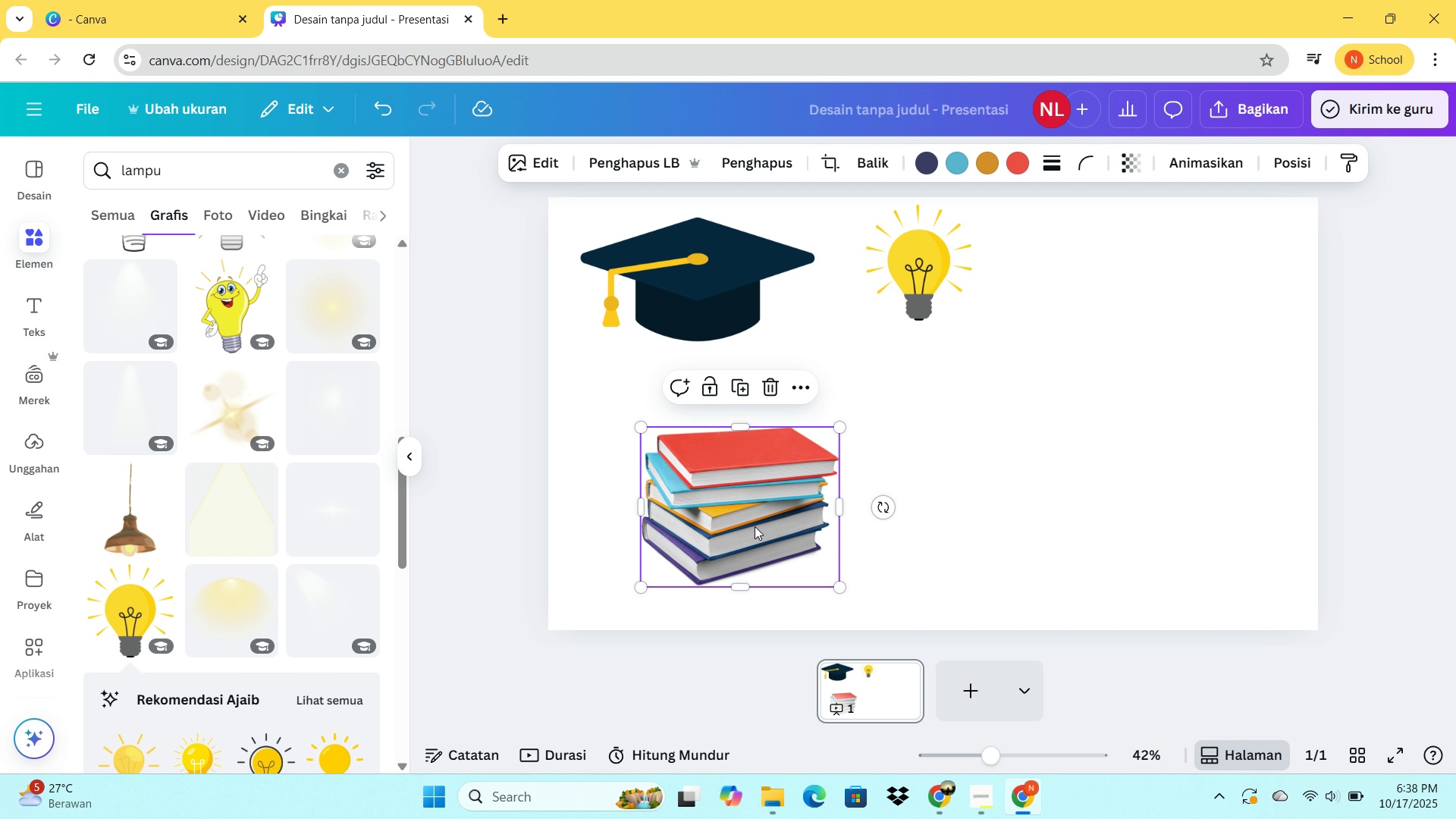 
left_click_drag(start_coordinate=[756, 526], to_coordinate=[709, 500])
 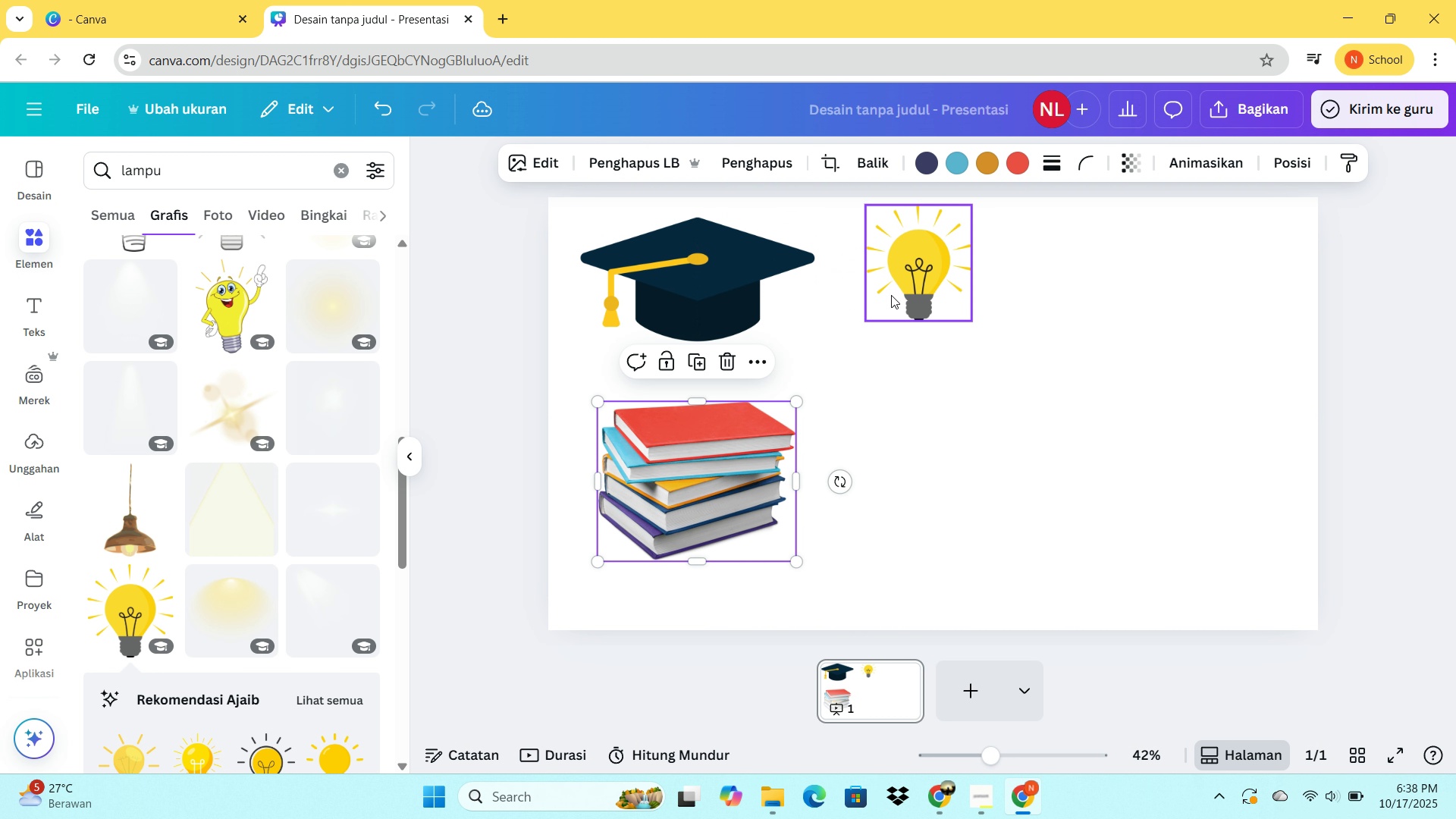 
left_click([891, 295])
 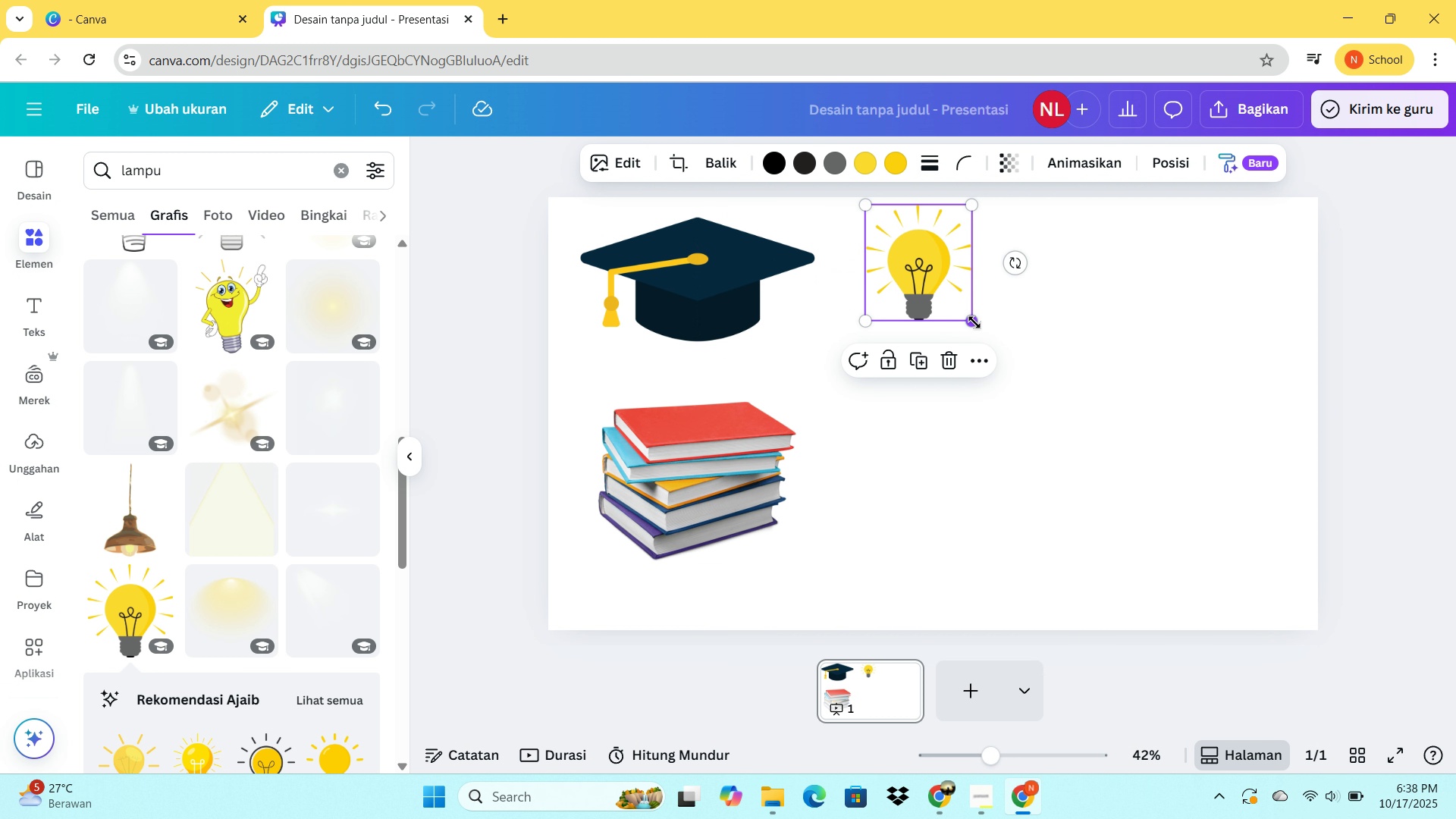 
left_click_drag(start_coordinate=[974, 321], to_coordinate=[1017, 386])
 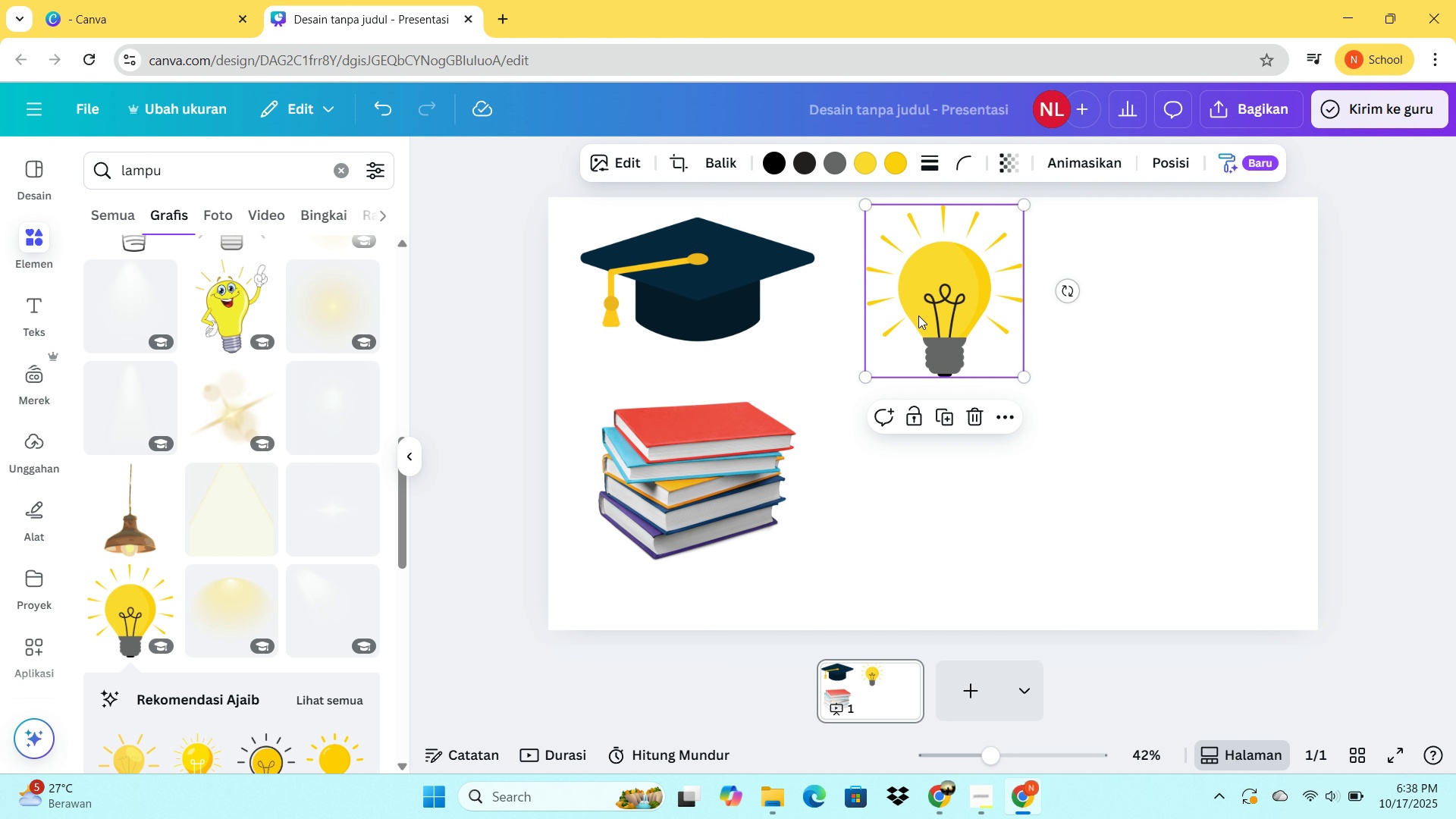 
left_click_drag(start_coordinate=[918, 315], to_coordinate=[900, 320])
 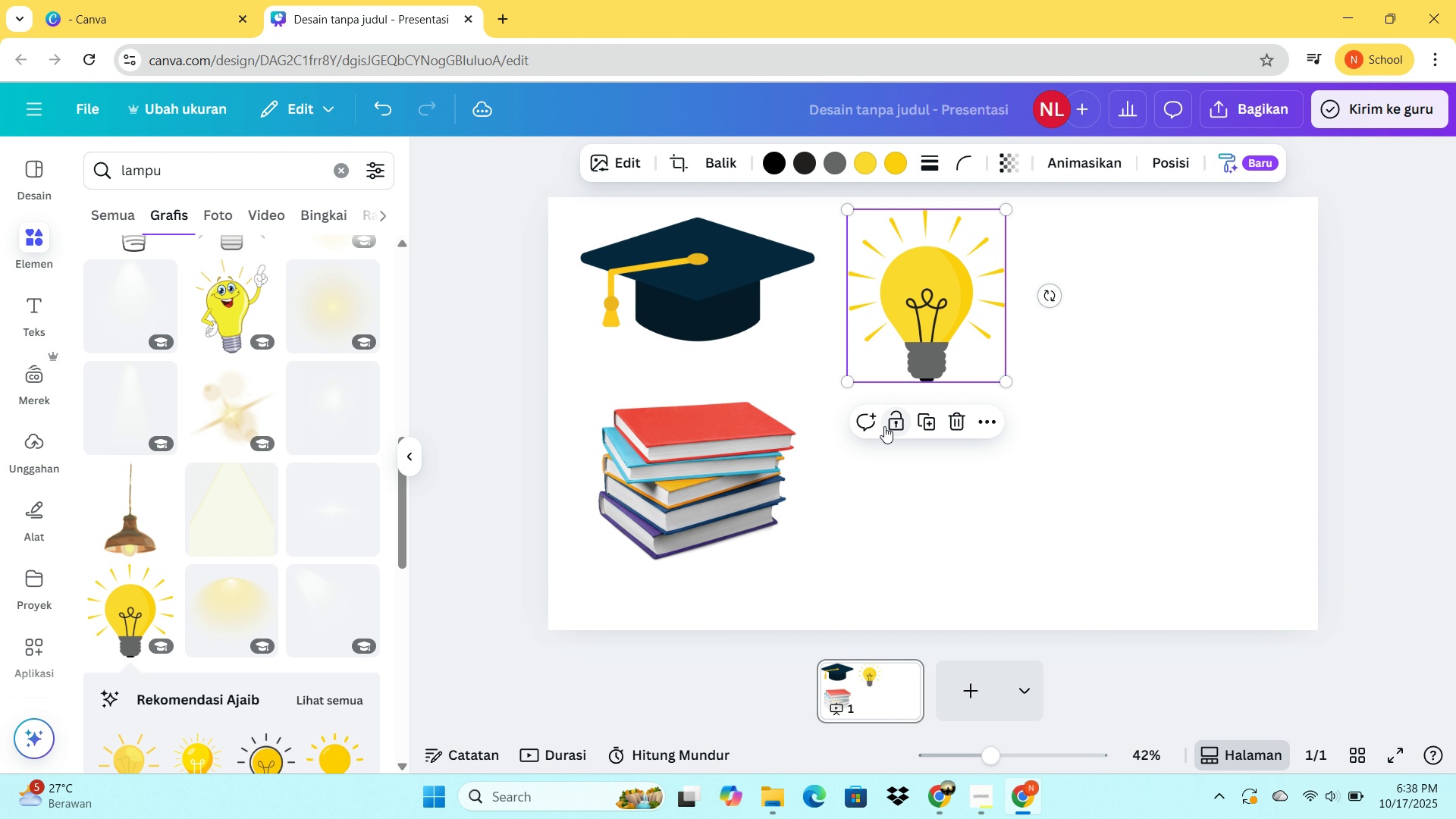 
left_click([884, 426])
 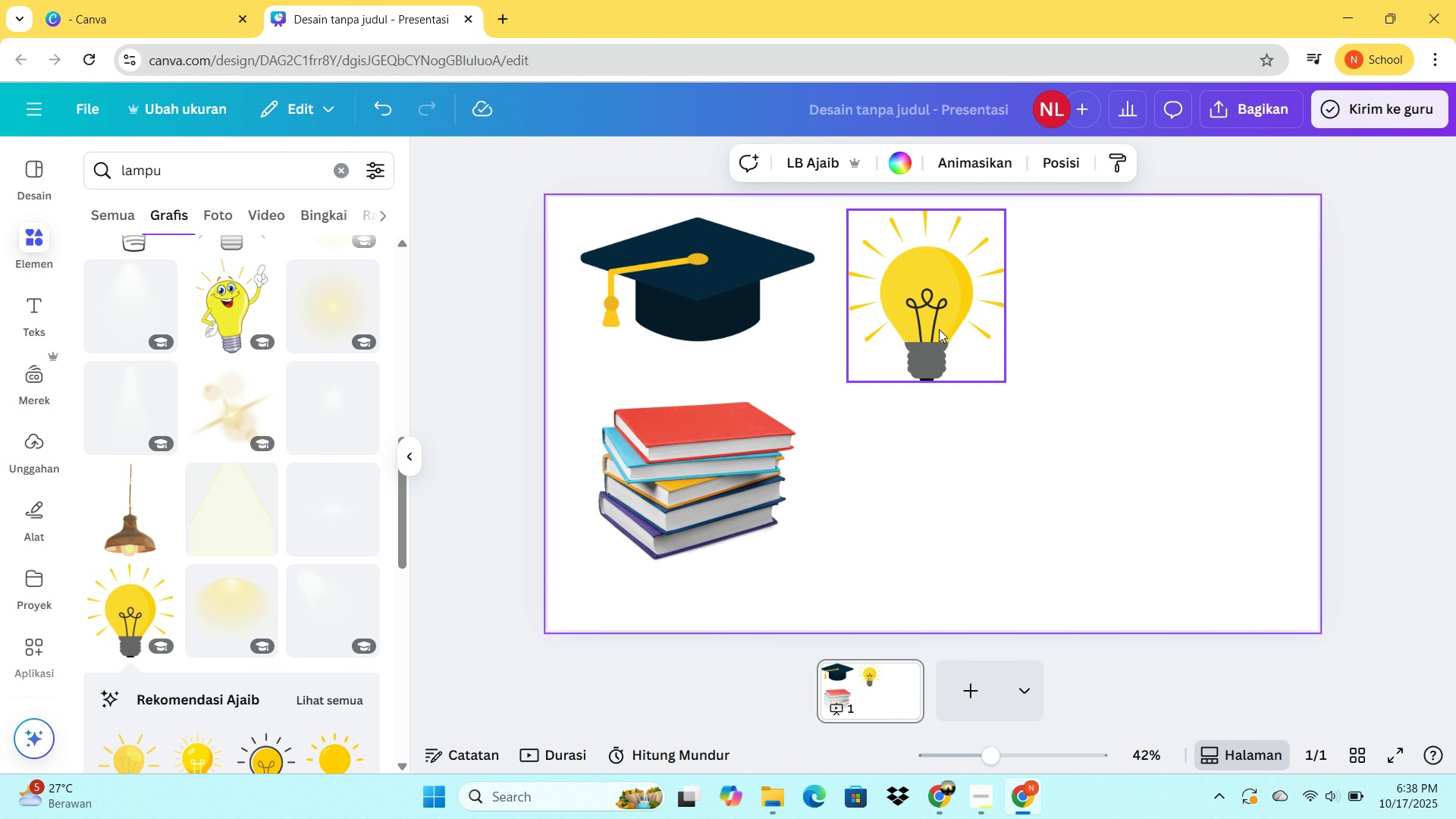 
left_click([954, 304])
 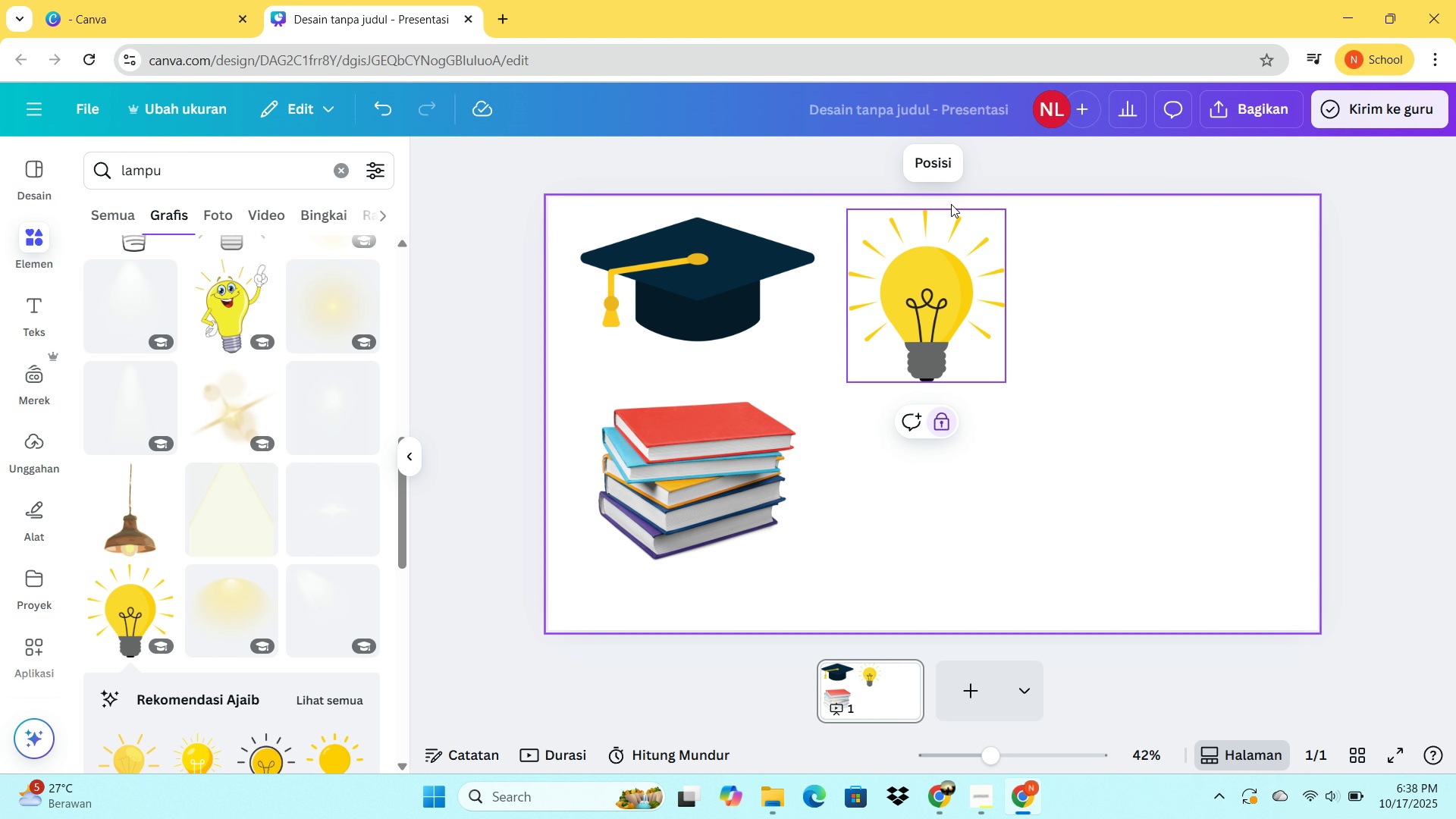 
left_click([935, 419])
 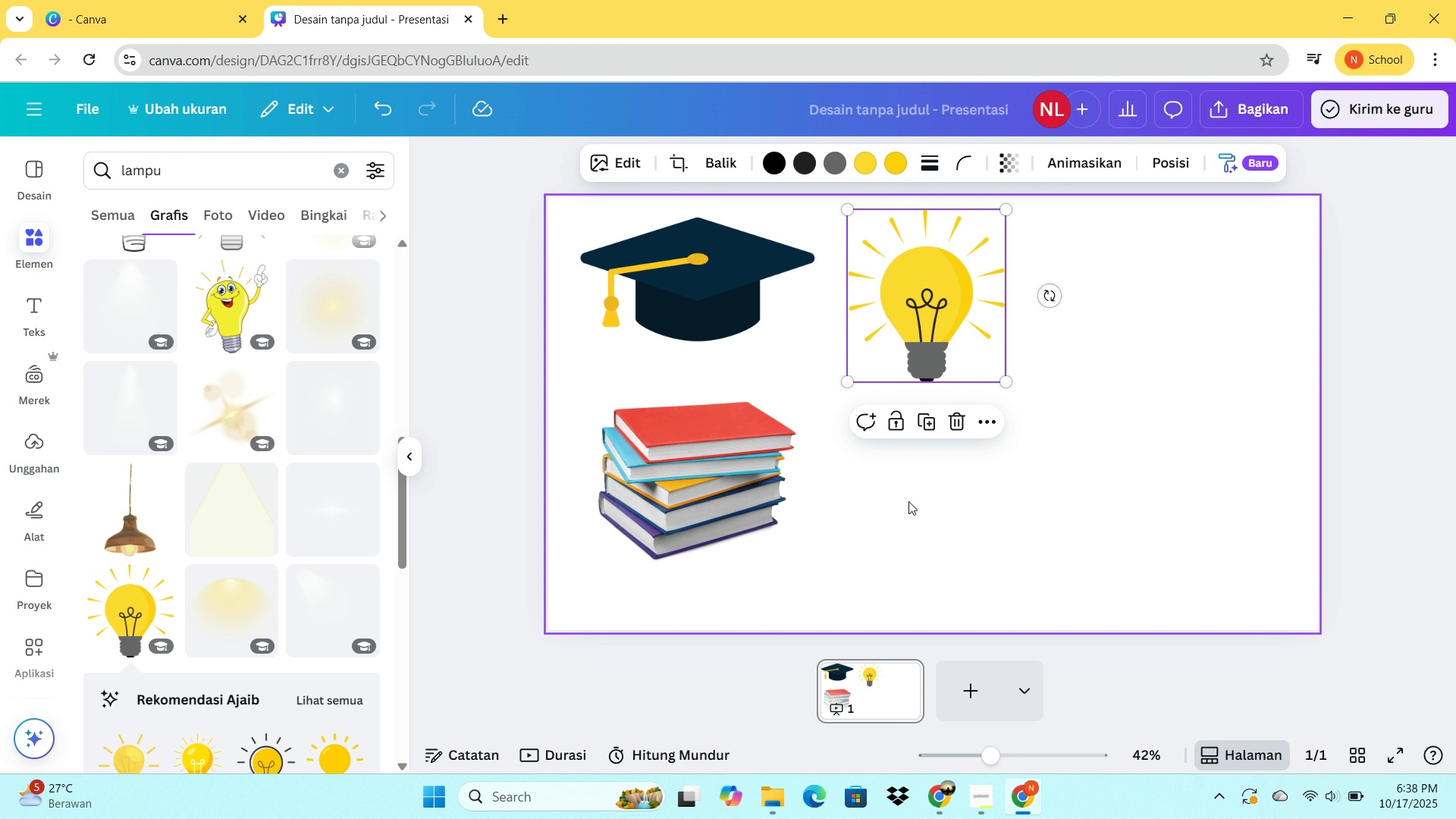 
left_click([908, 504])
 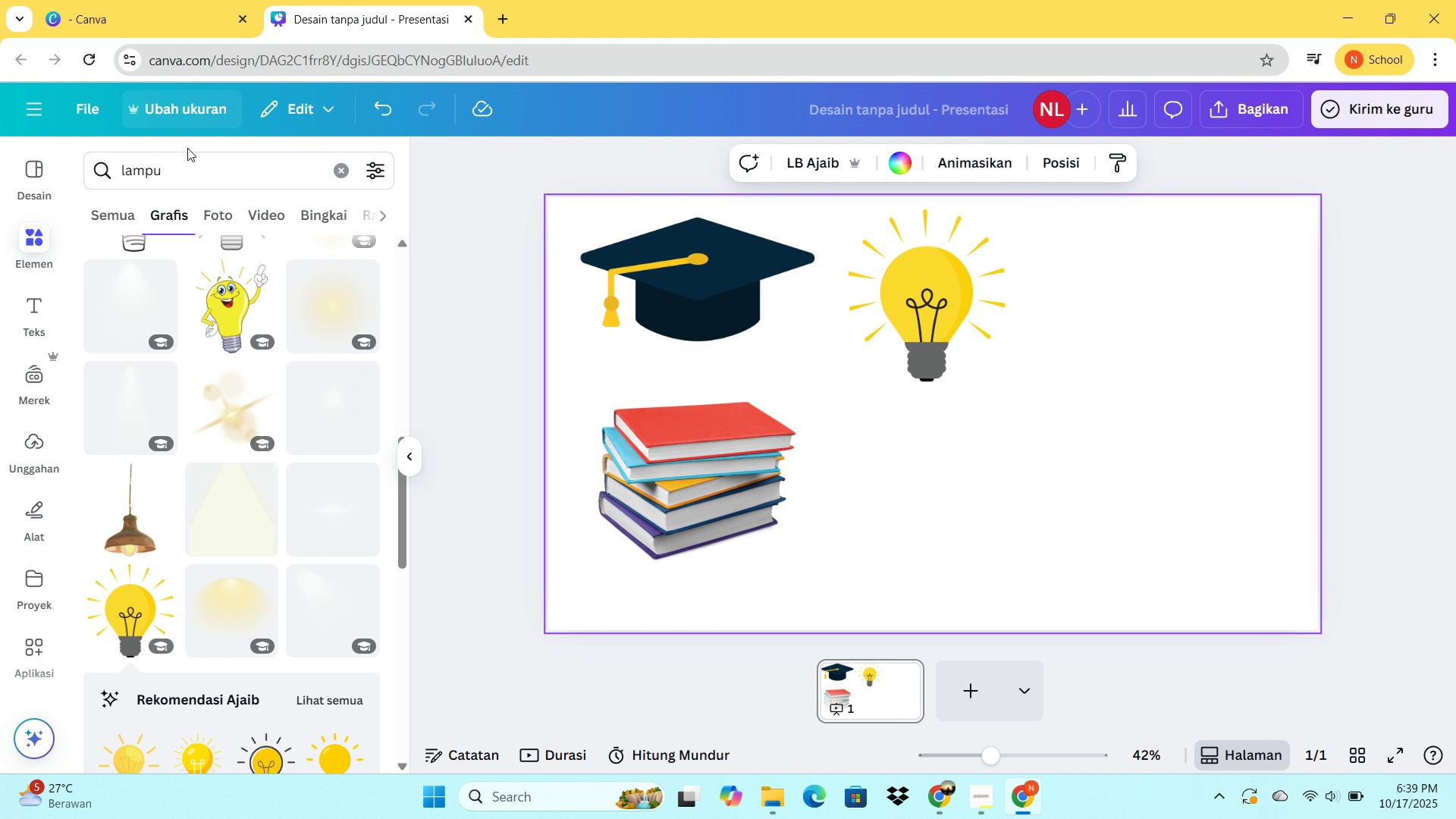 
left_click_drag(start_coordinate=[183, 162], to_coordinate=[94, 157])
 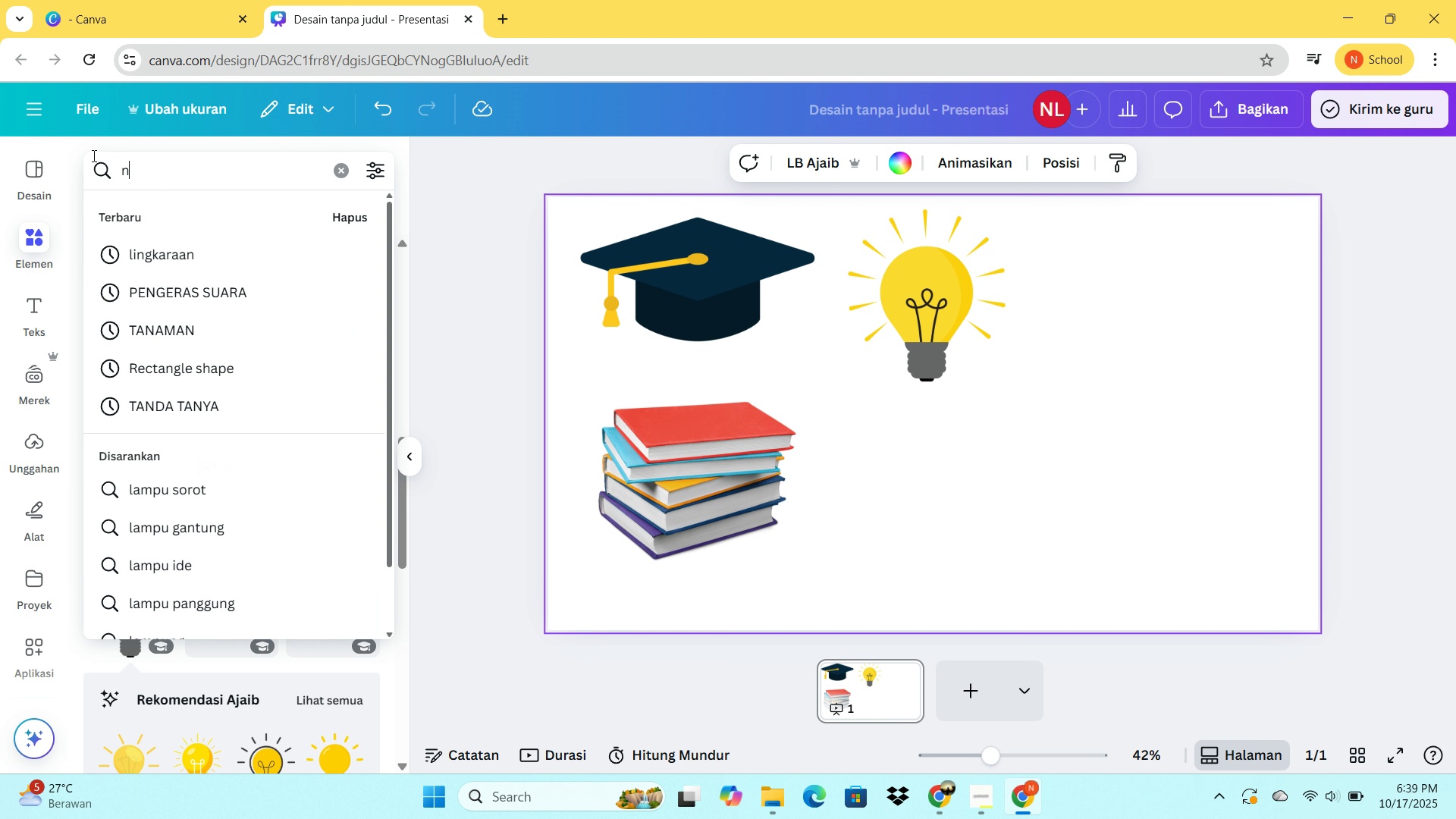 
type(notees)
 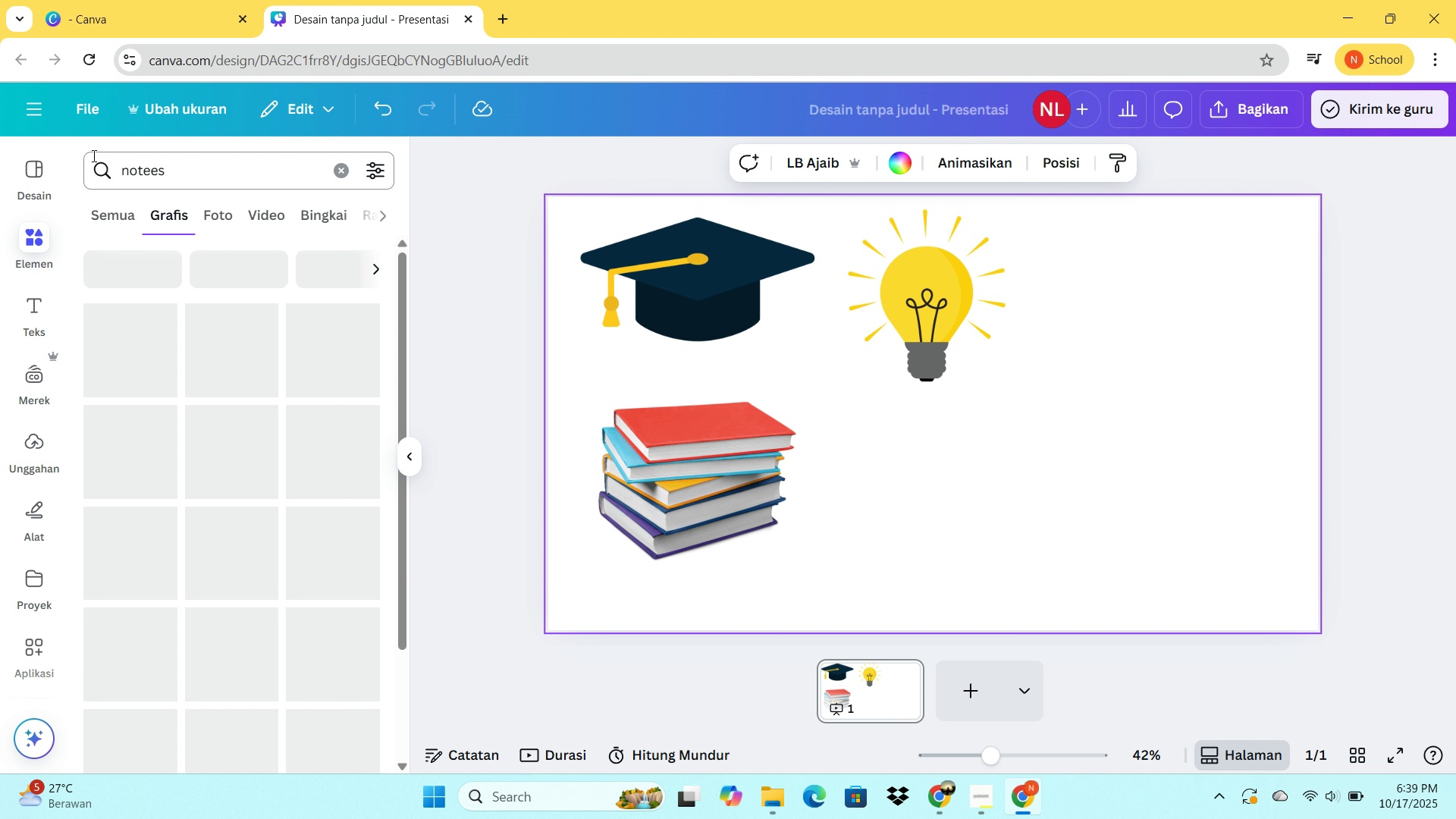 
key(Enter)
 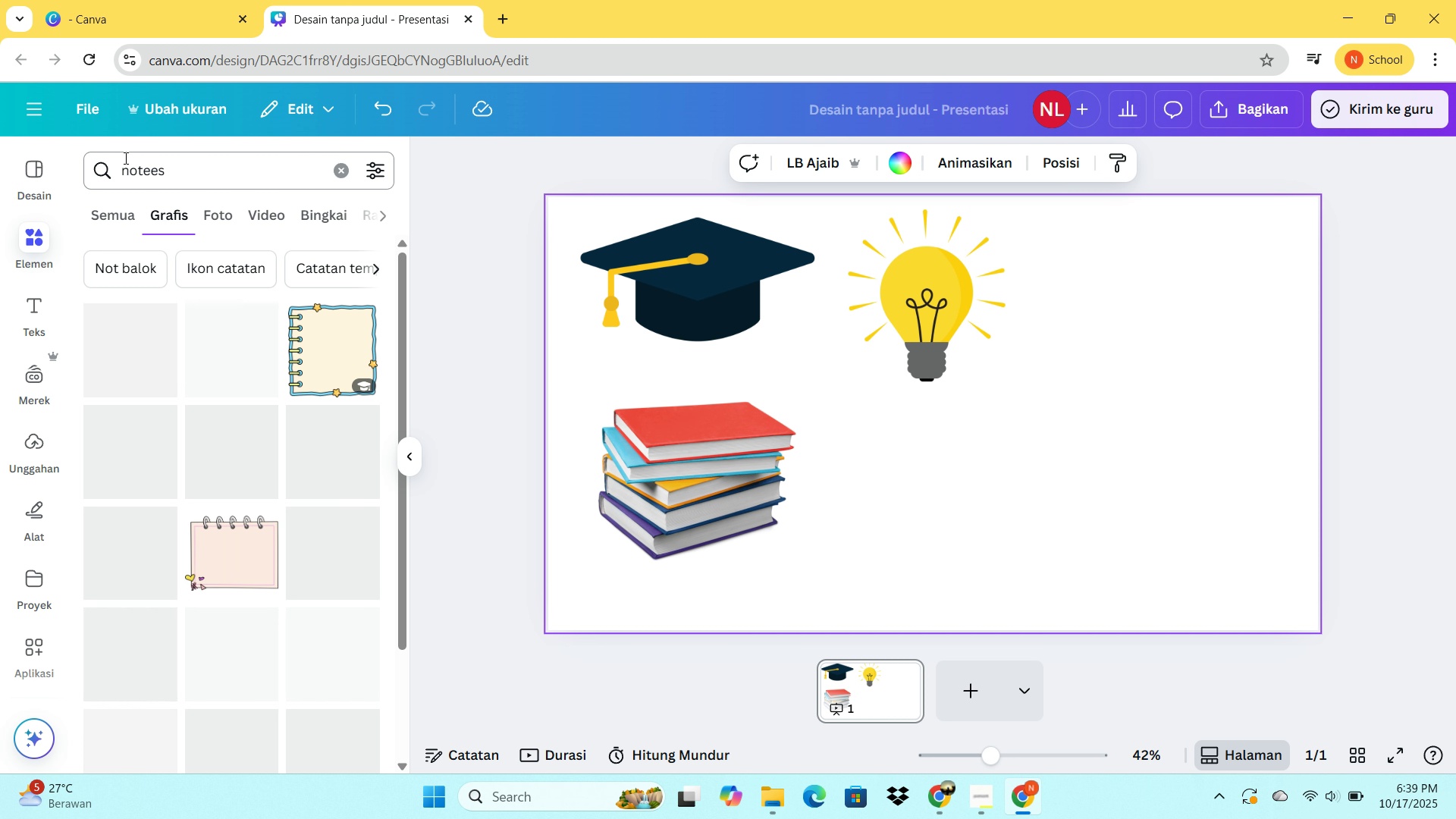 
left_click_drag(start_coordinate=[202, 161], to_coordinate=[102, 158])
 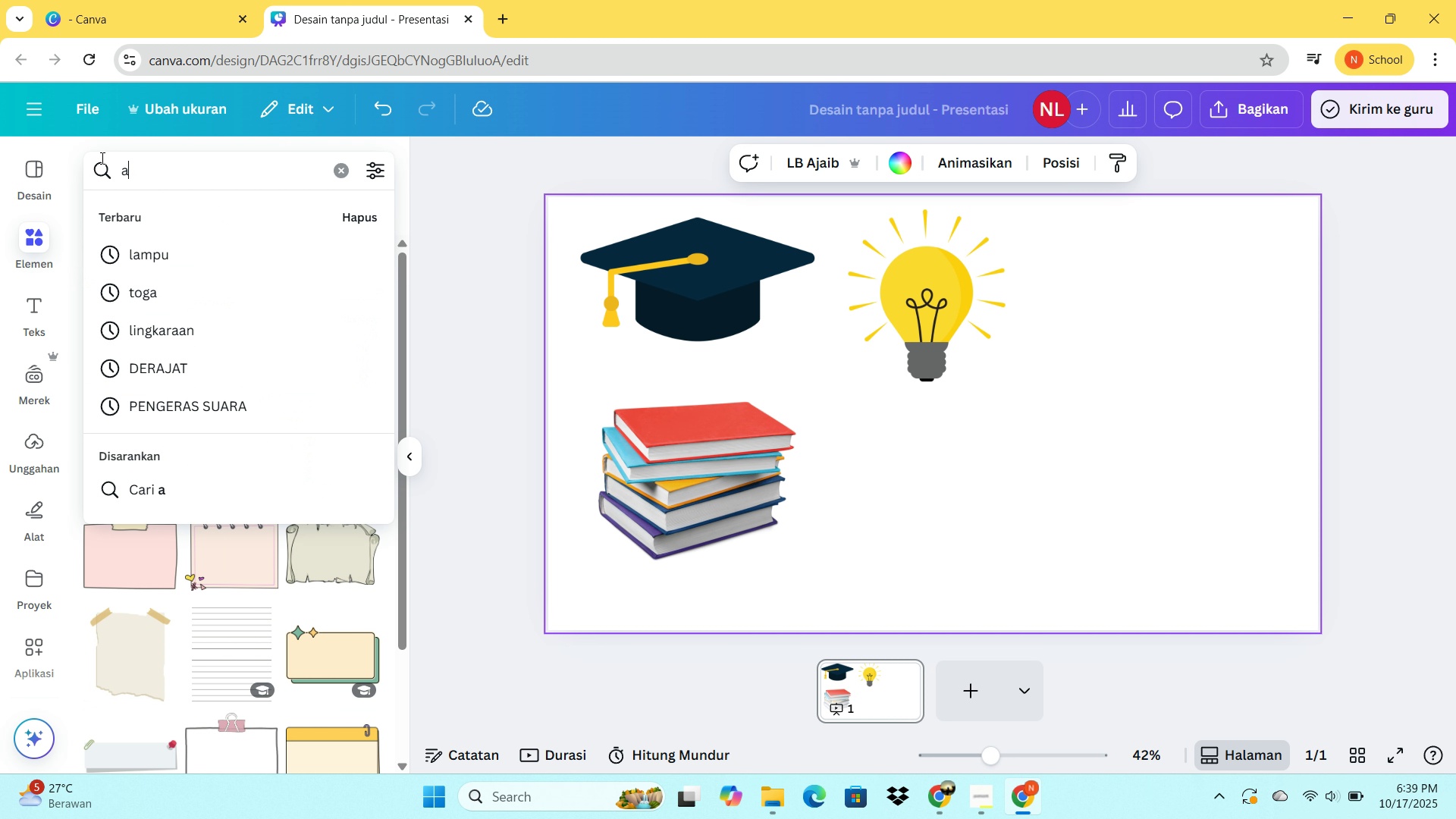 
type(agenda)
 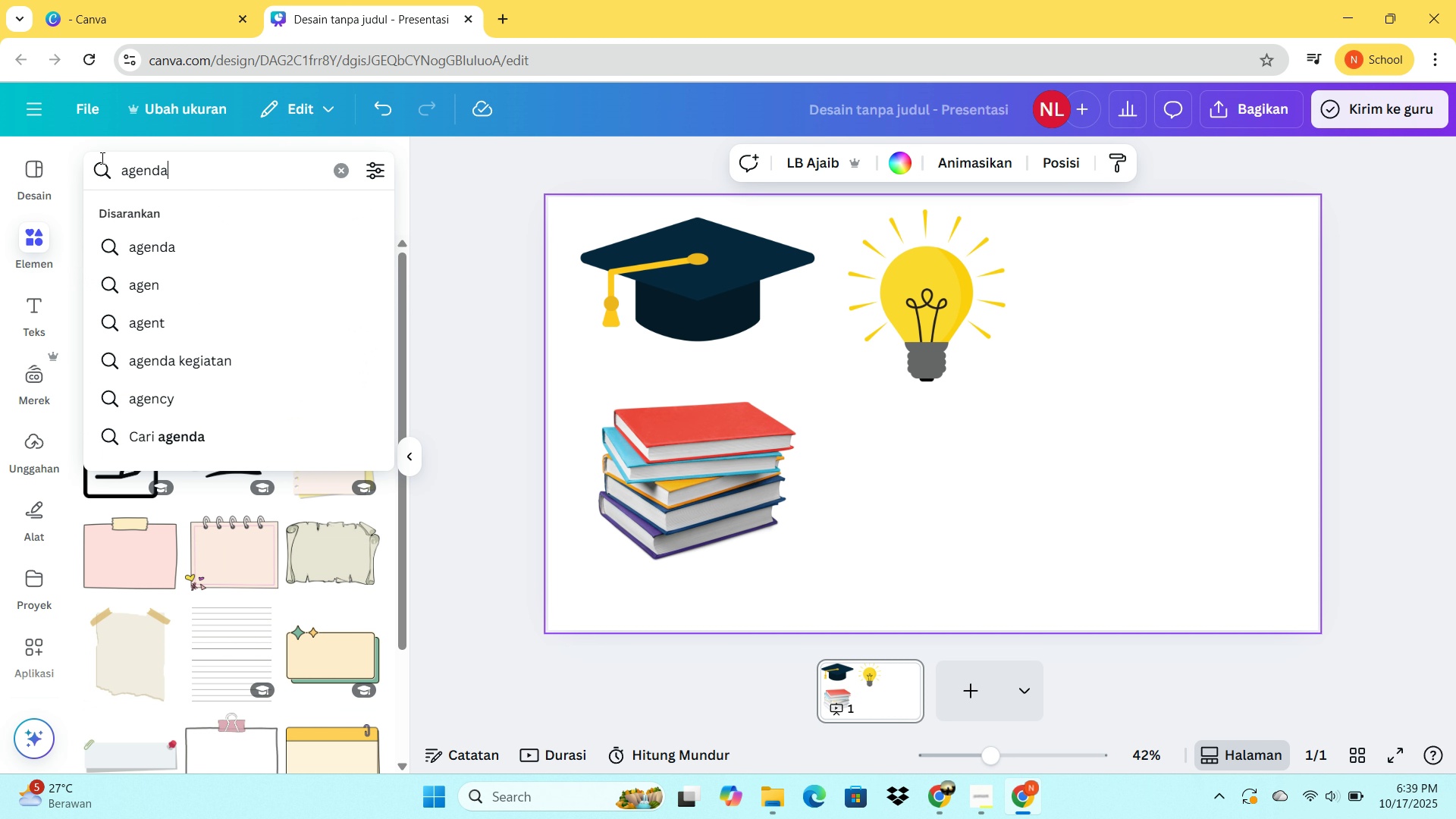 
key(Enter)
 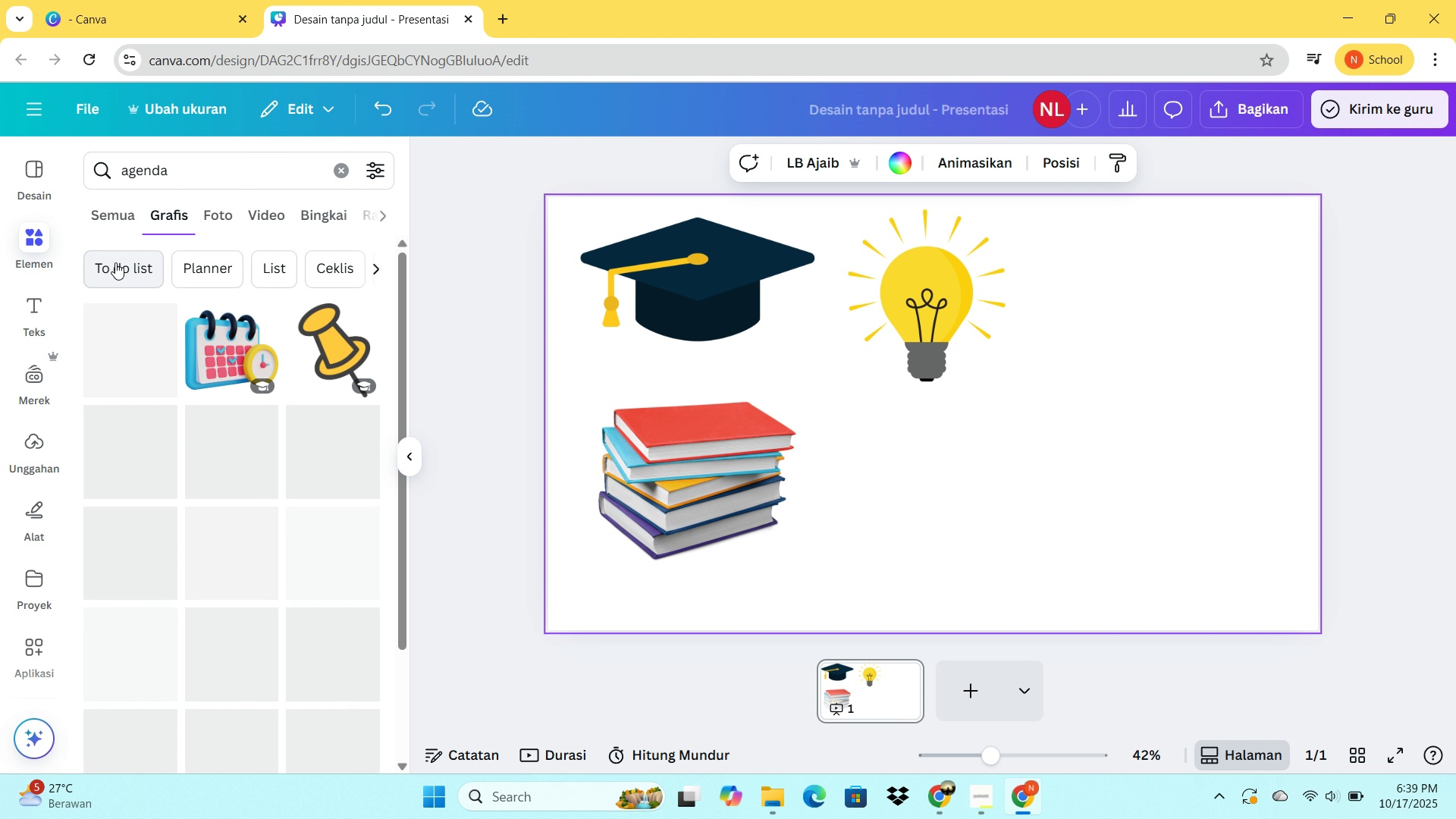 
left_click([115, 262])
 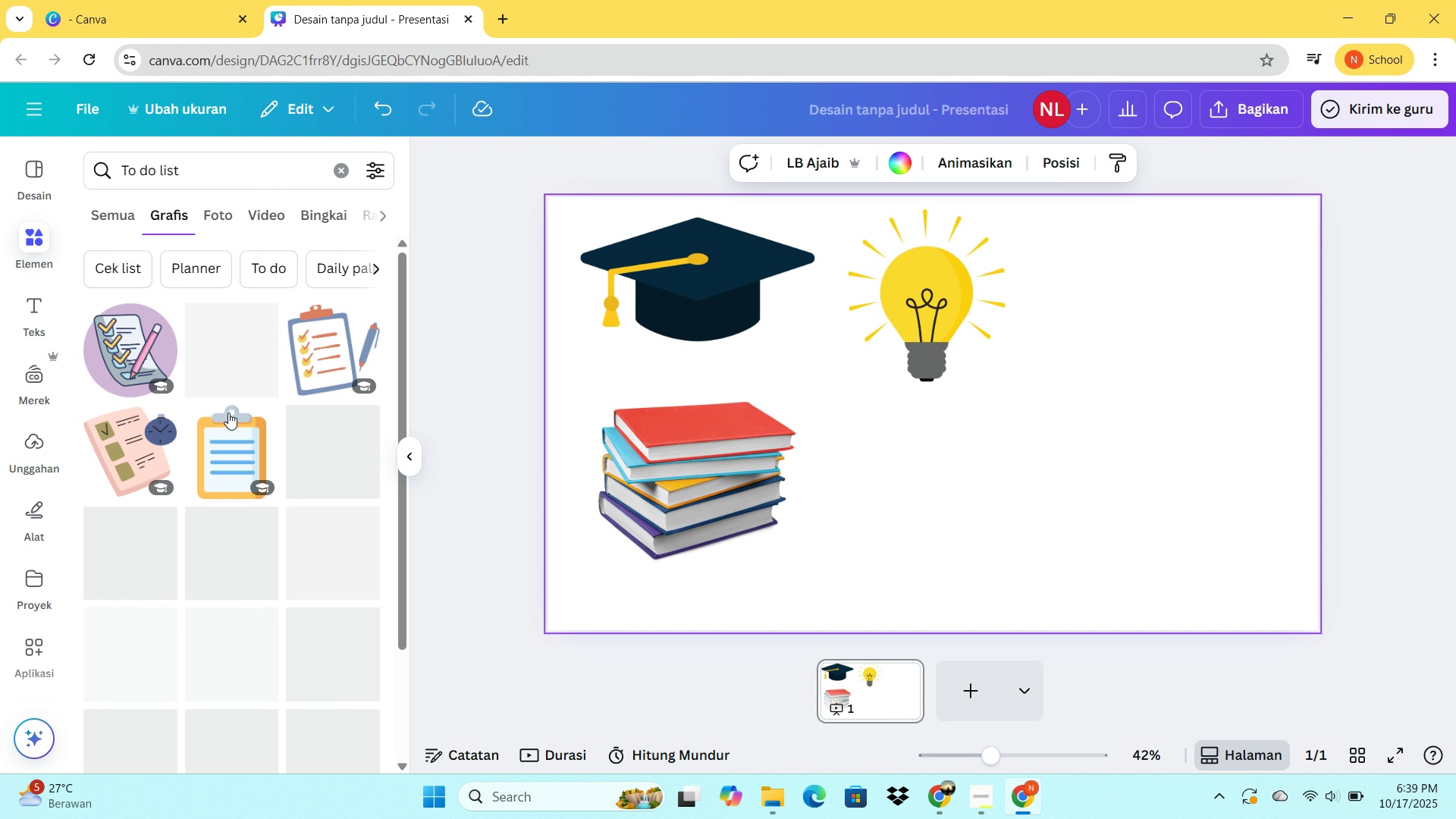 
wait(5.02)
 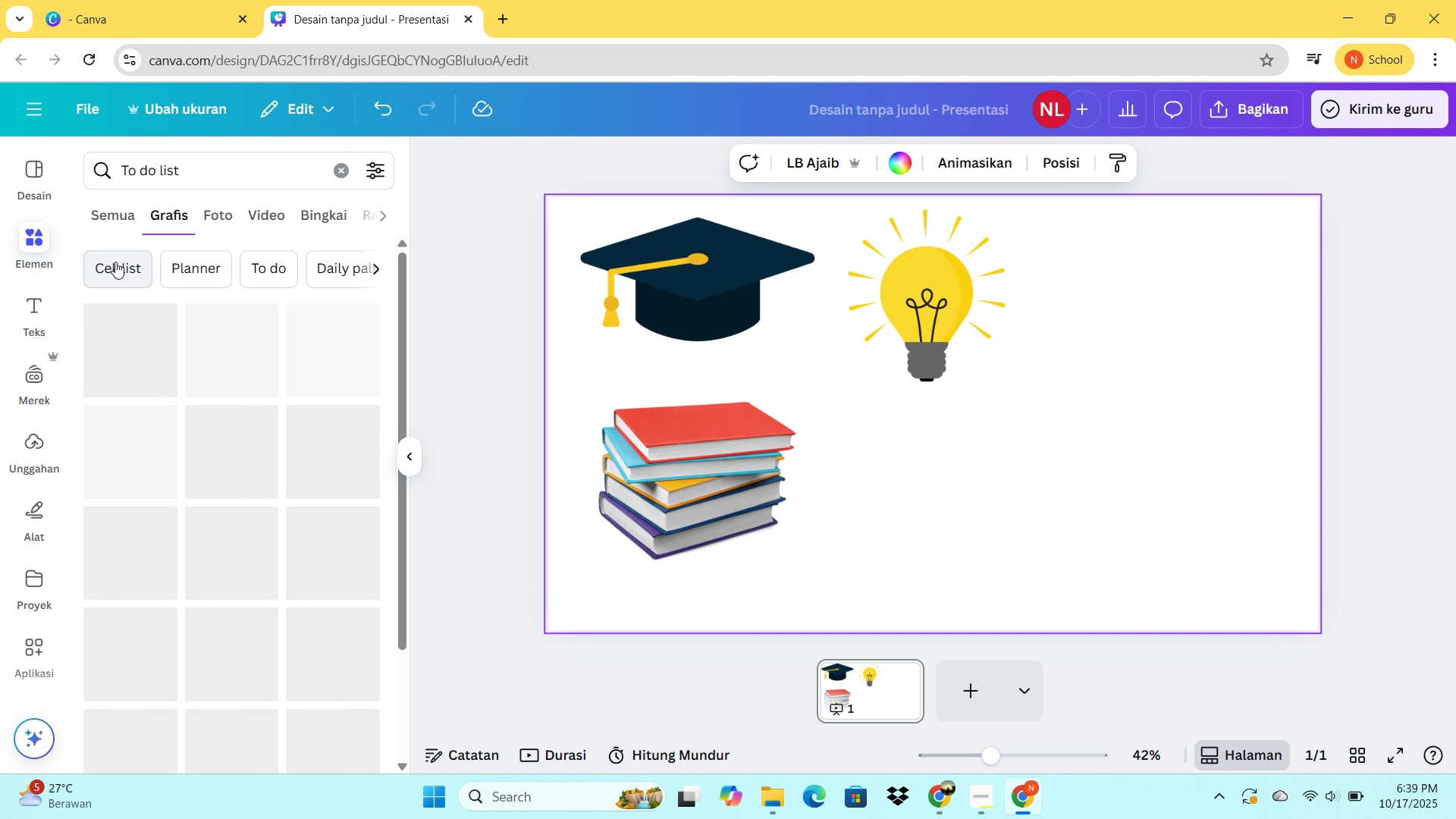 
left_click([219, 428])
 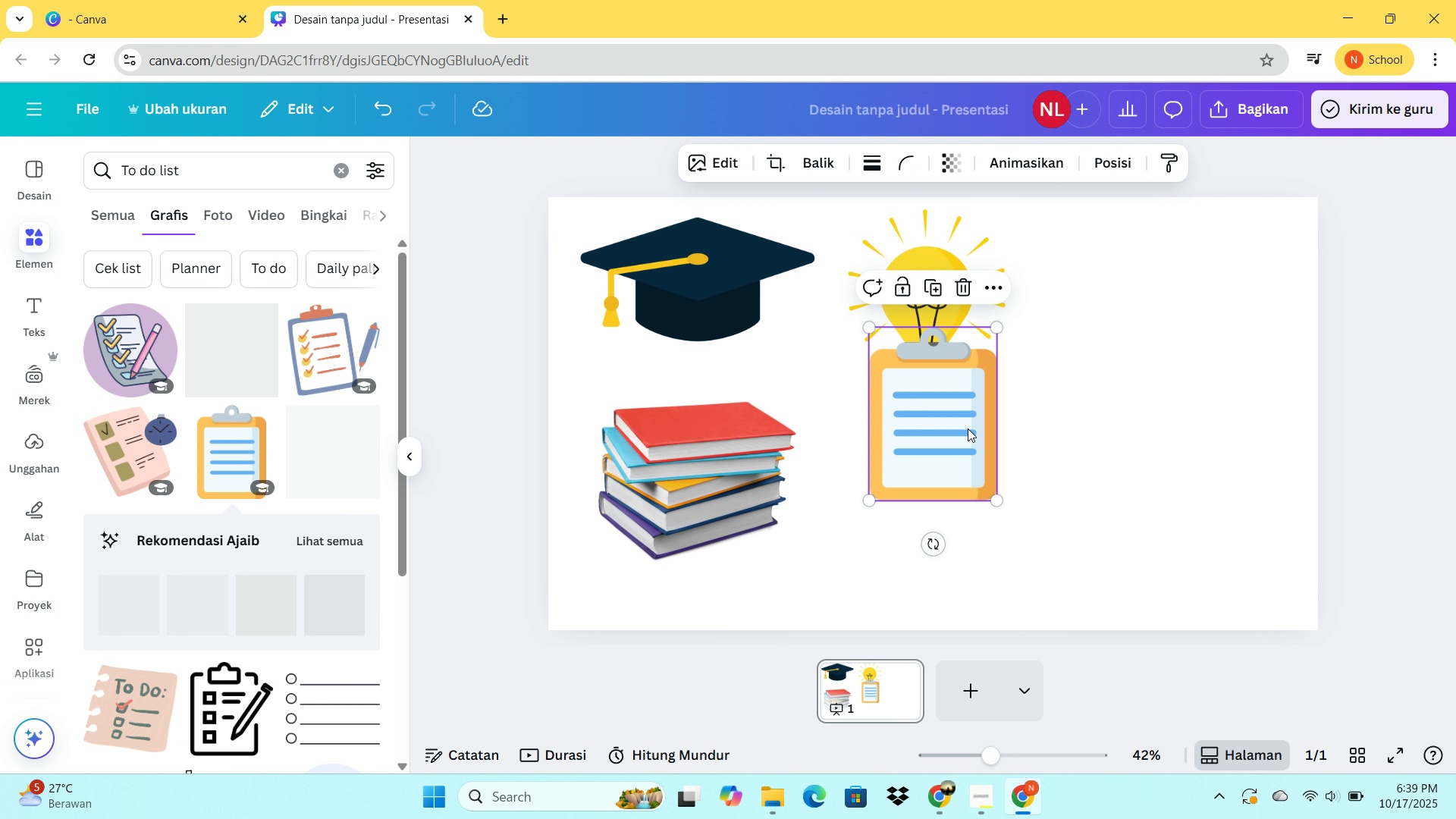 
left_click_drag(start_coordinate=[962, 428], to_coordinate=[937, 507])
 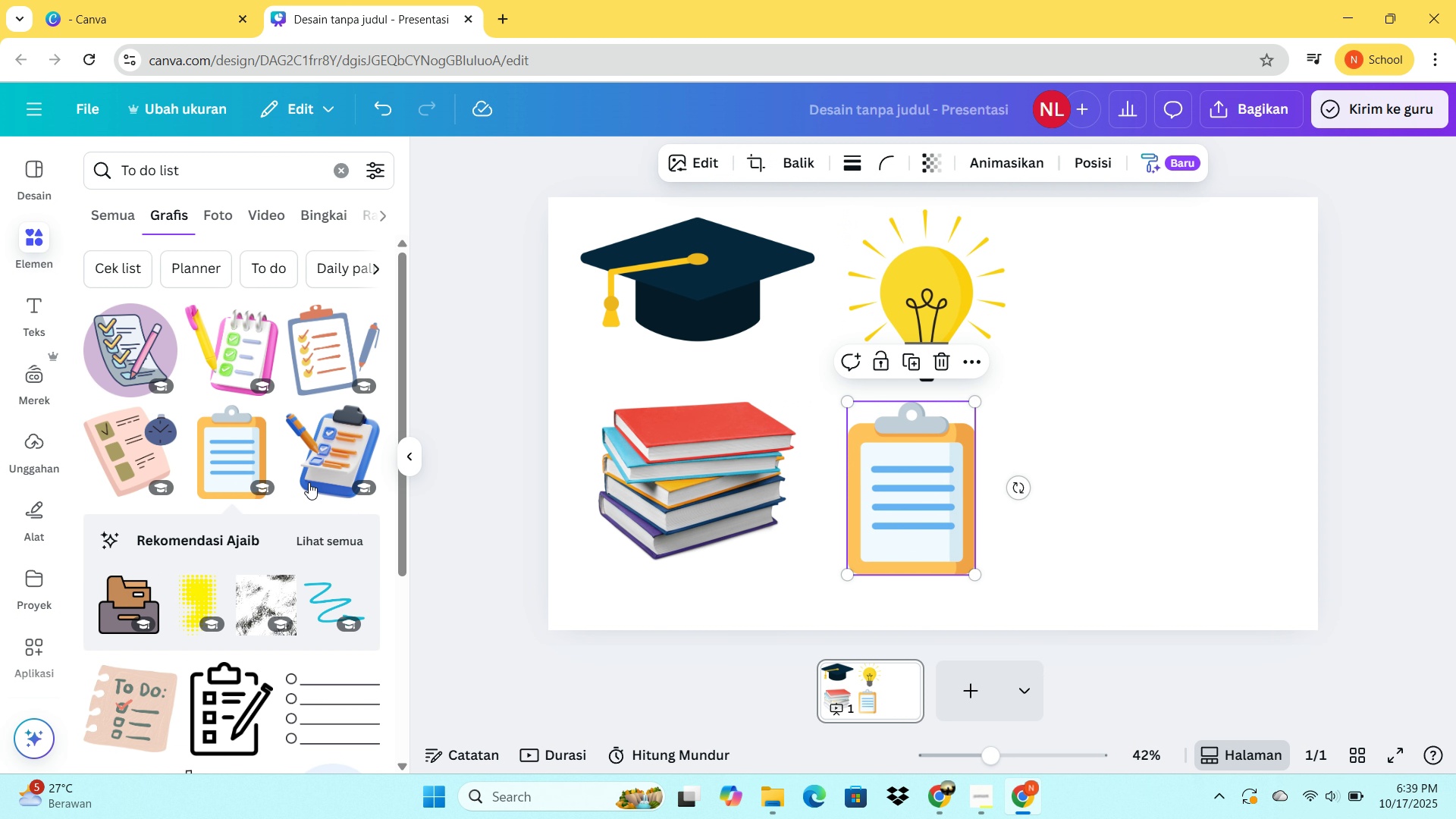 
scroll: coordinate [263, 472], scroll_direction: down, amount: 7.0
 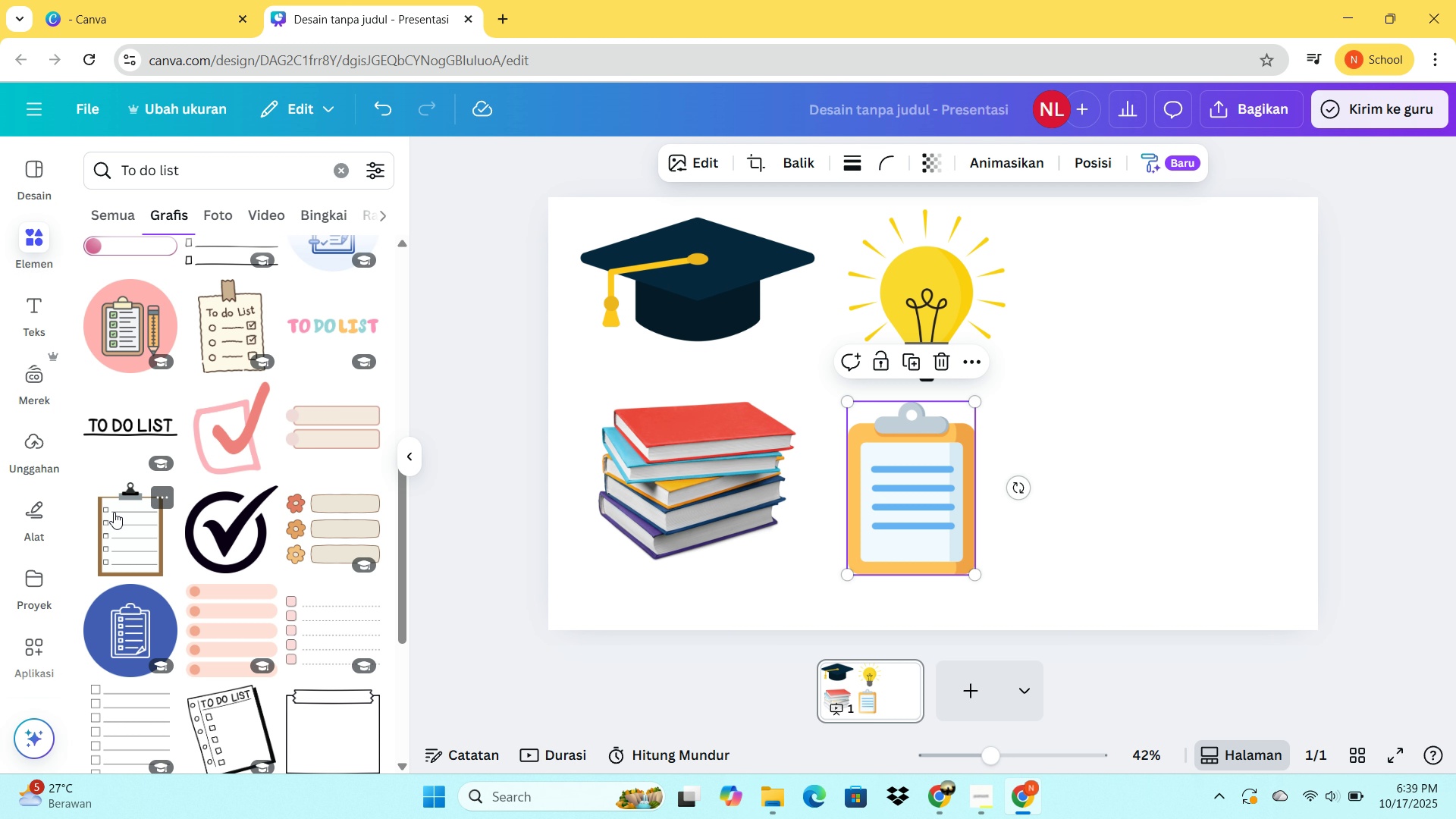 
left_click([114, 512])
 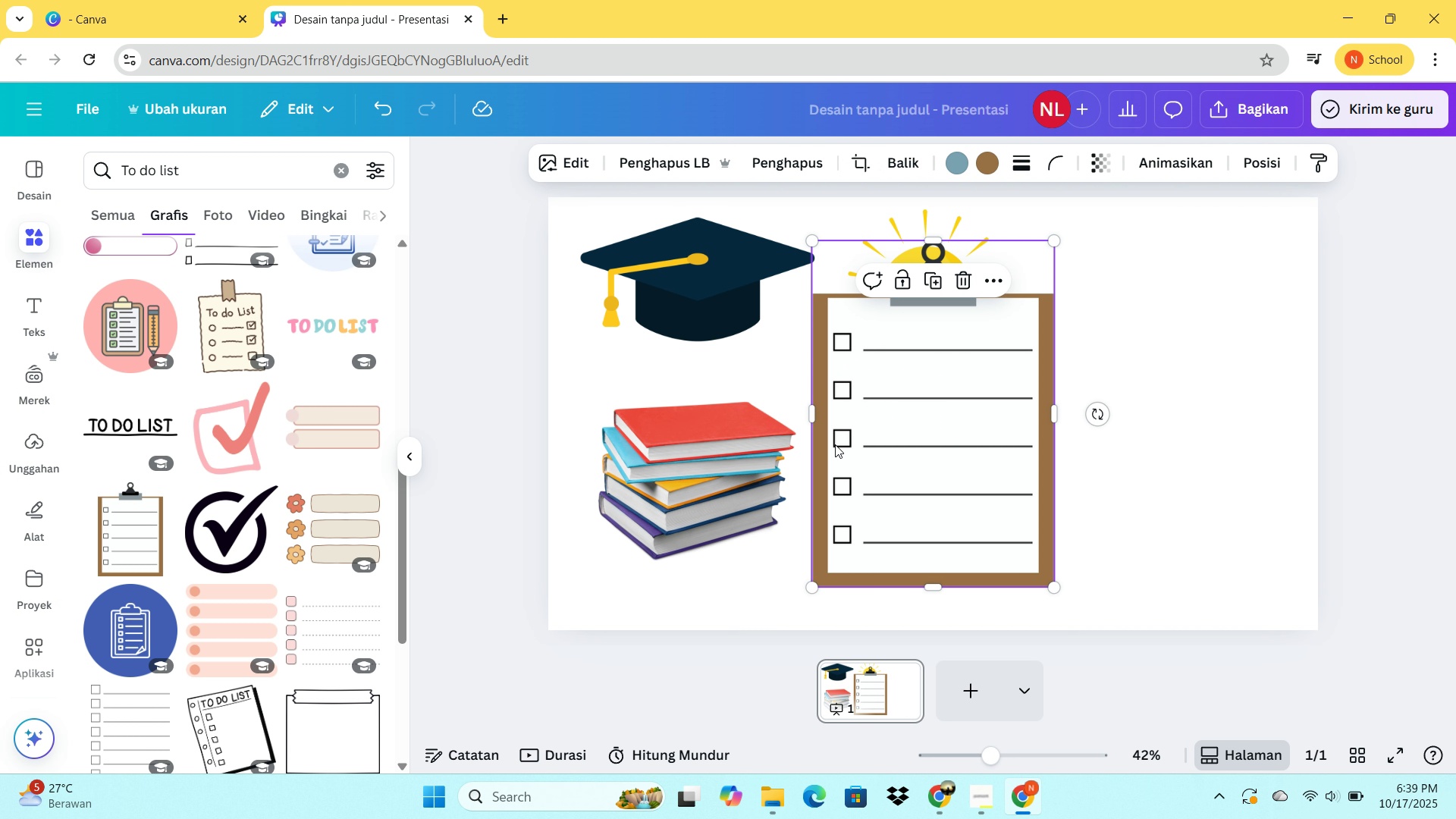 
left_click_drag(start_coordinate=[836, 444], to_coordinate=[1041, 447])
 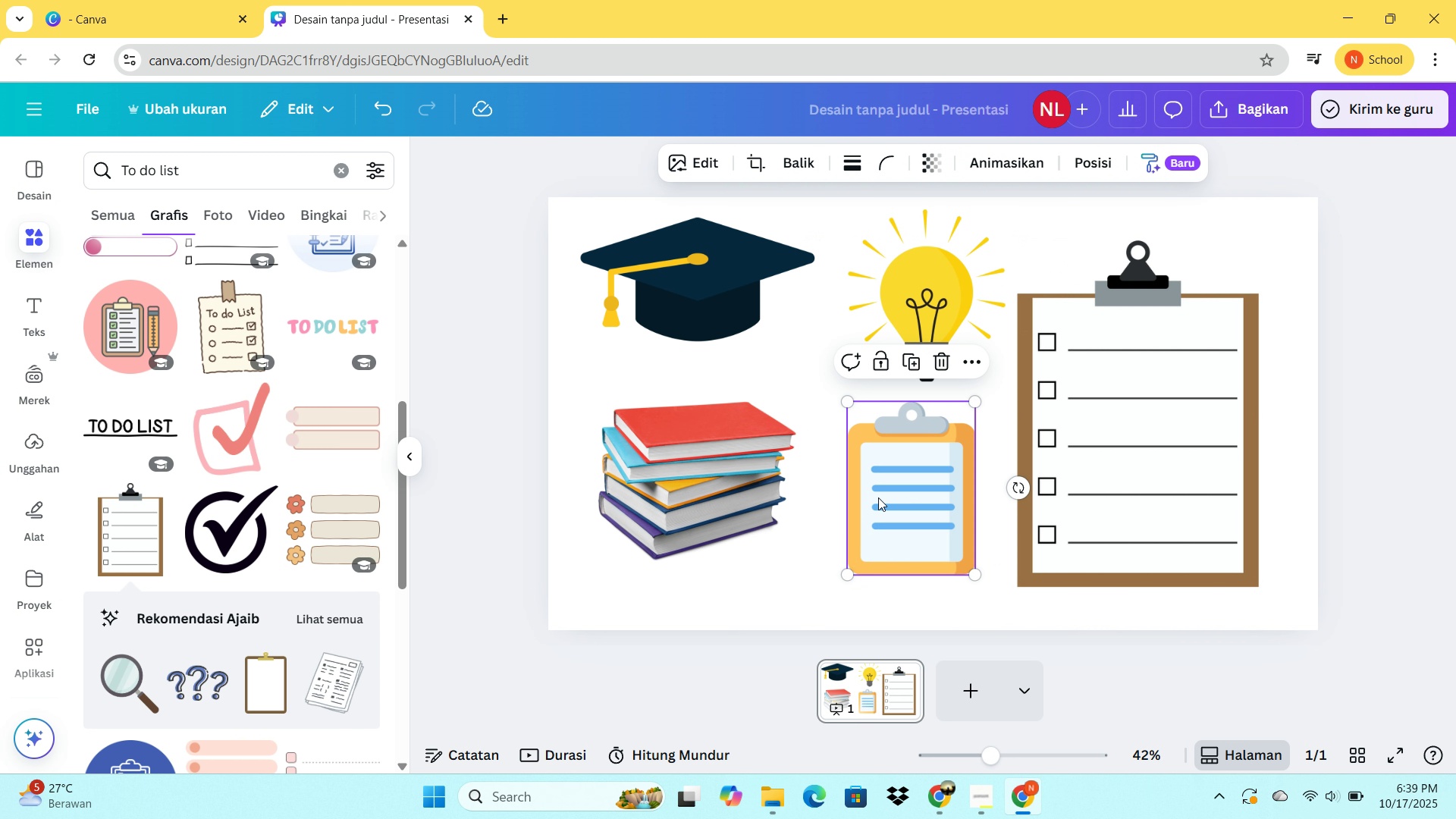 
double_click([878, 497])
 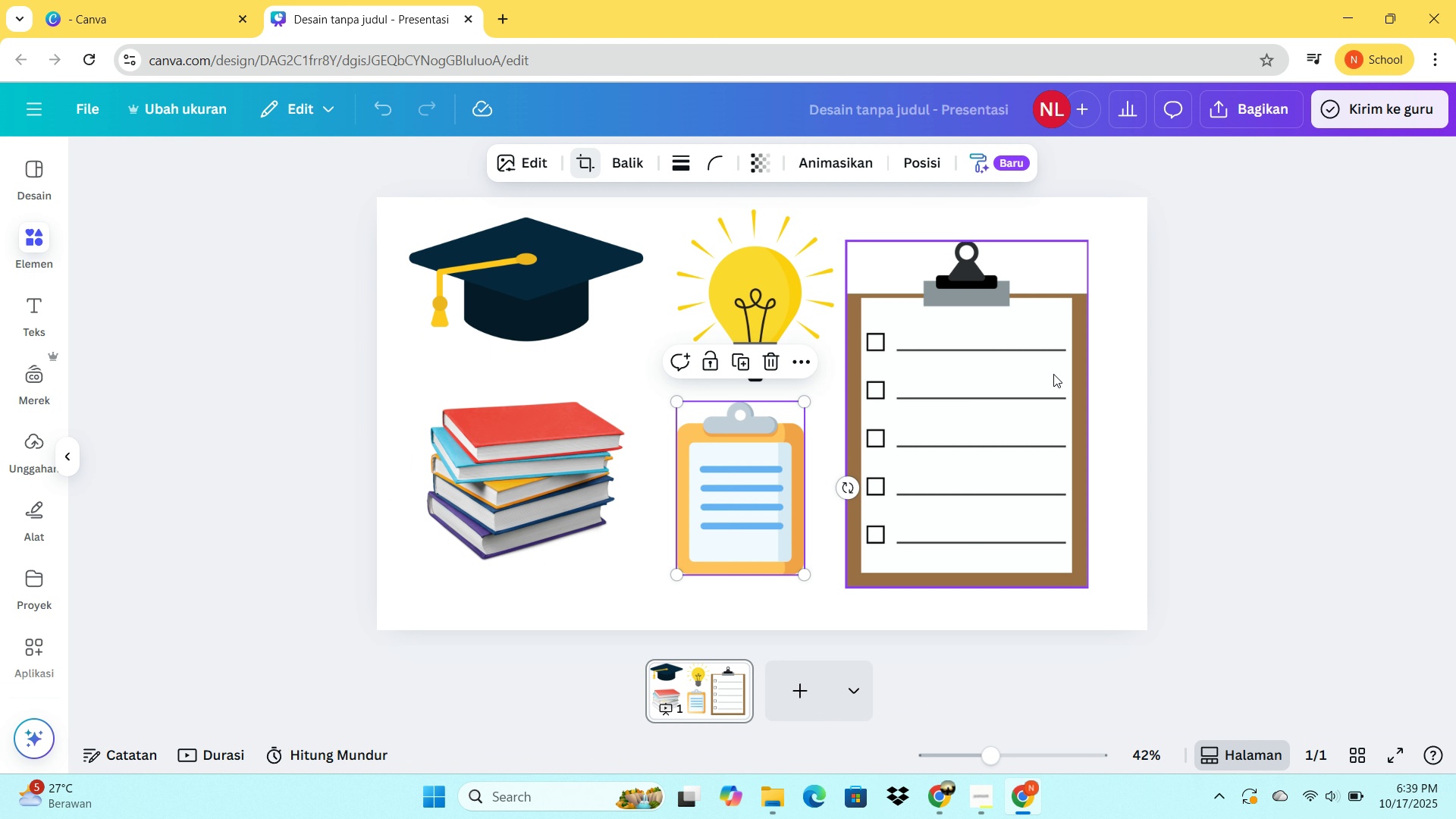 
left_click([1053, 374])
 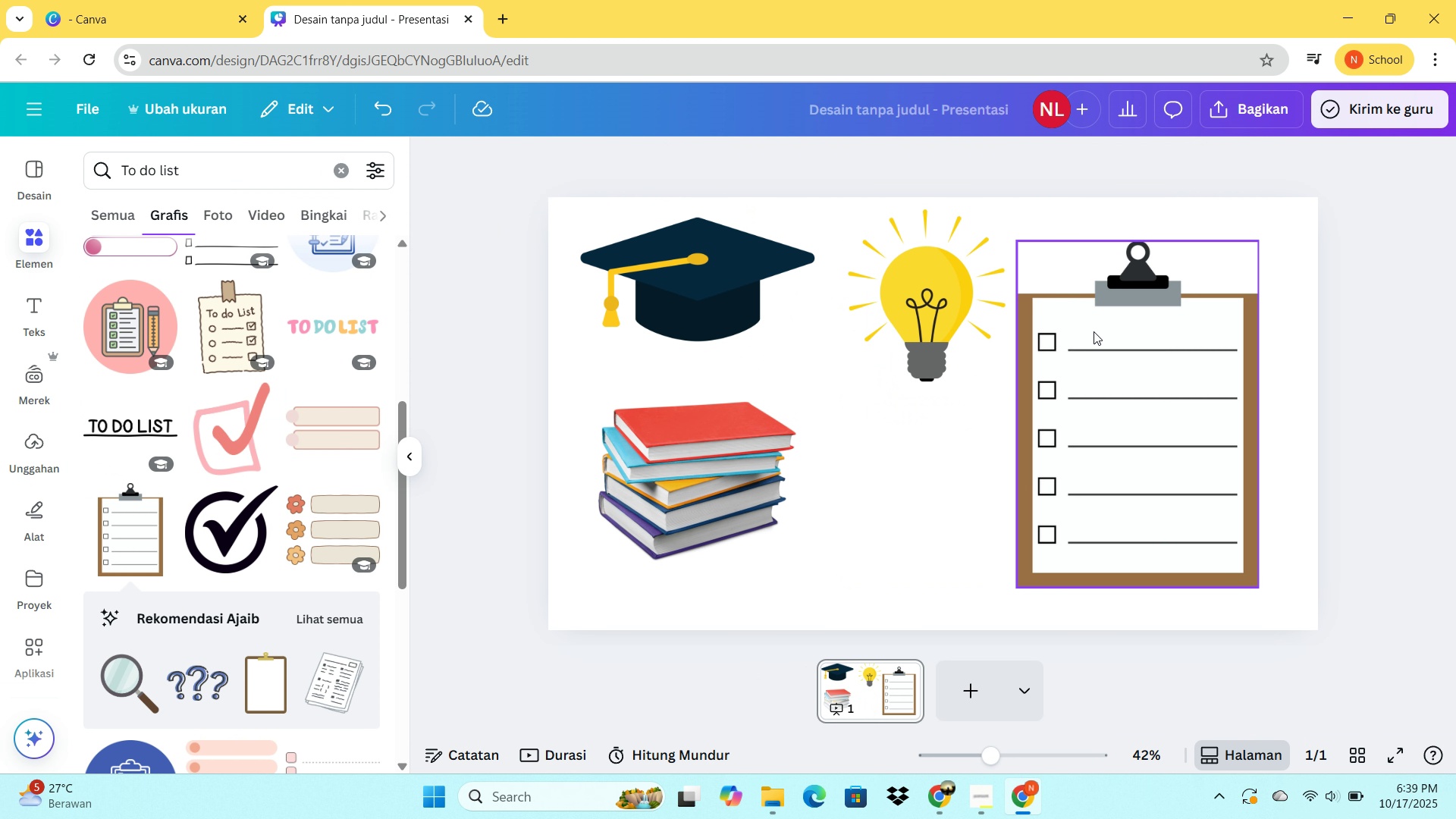 
key(Delete)
 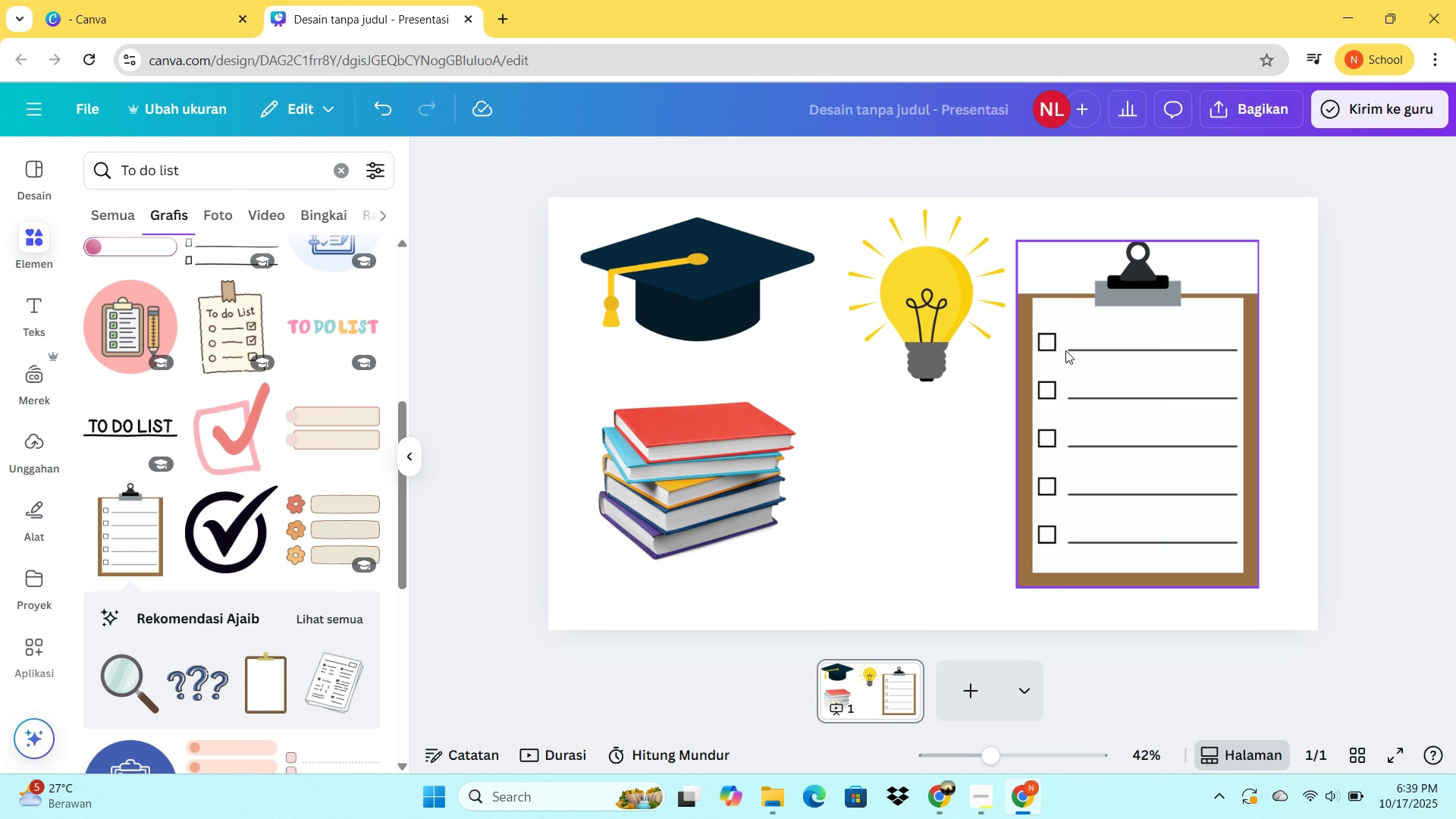 
key(Control+ControlLeft)
 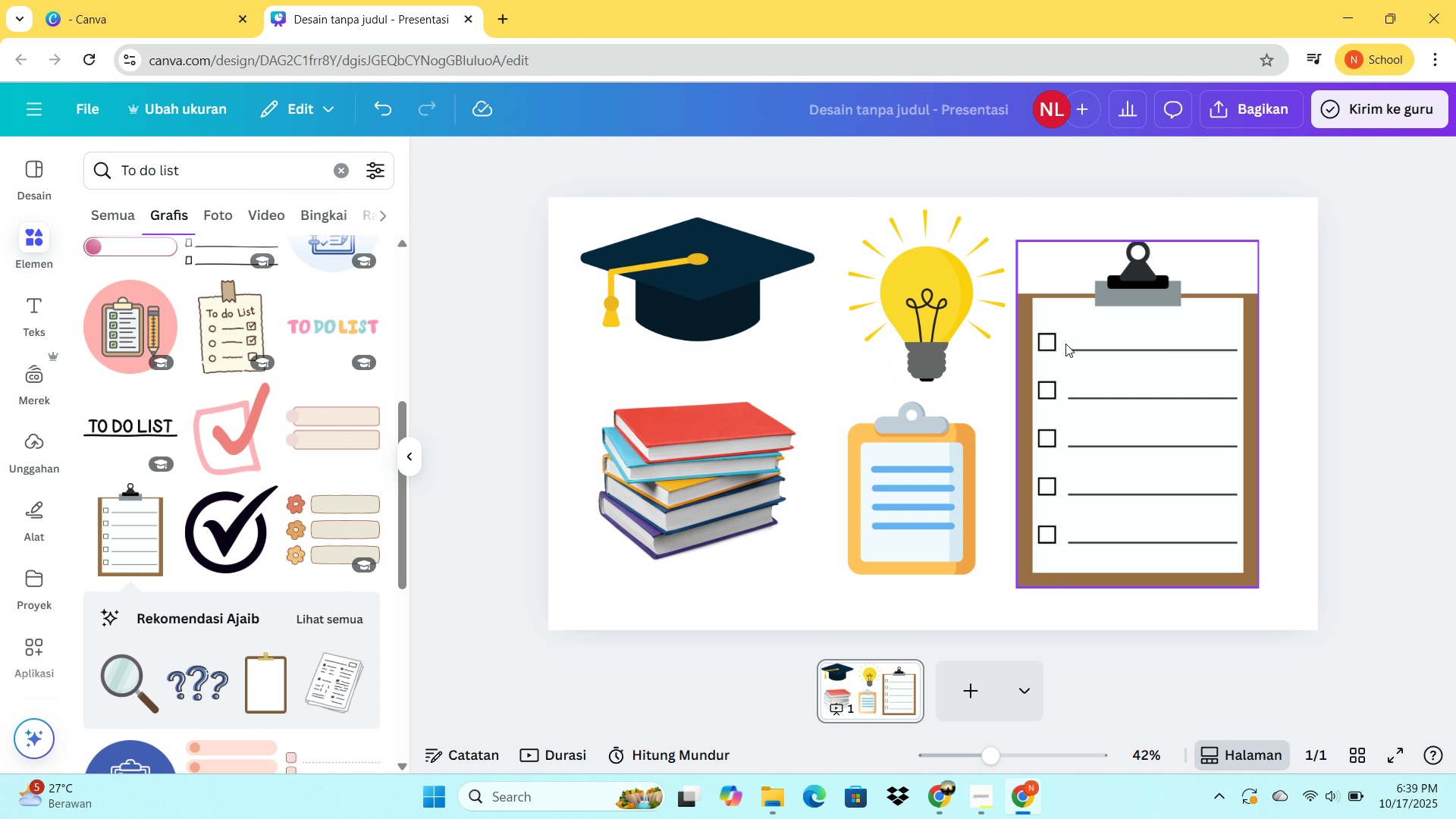 
key(Control+Z)
 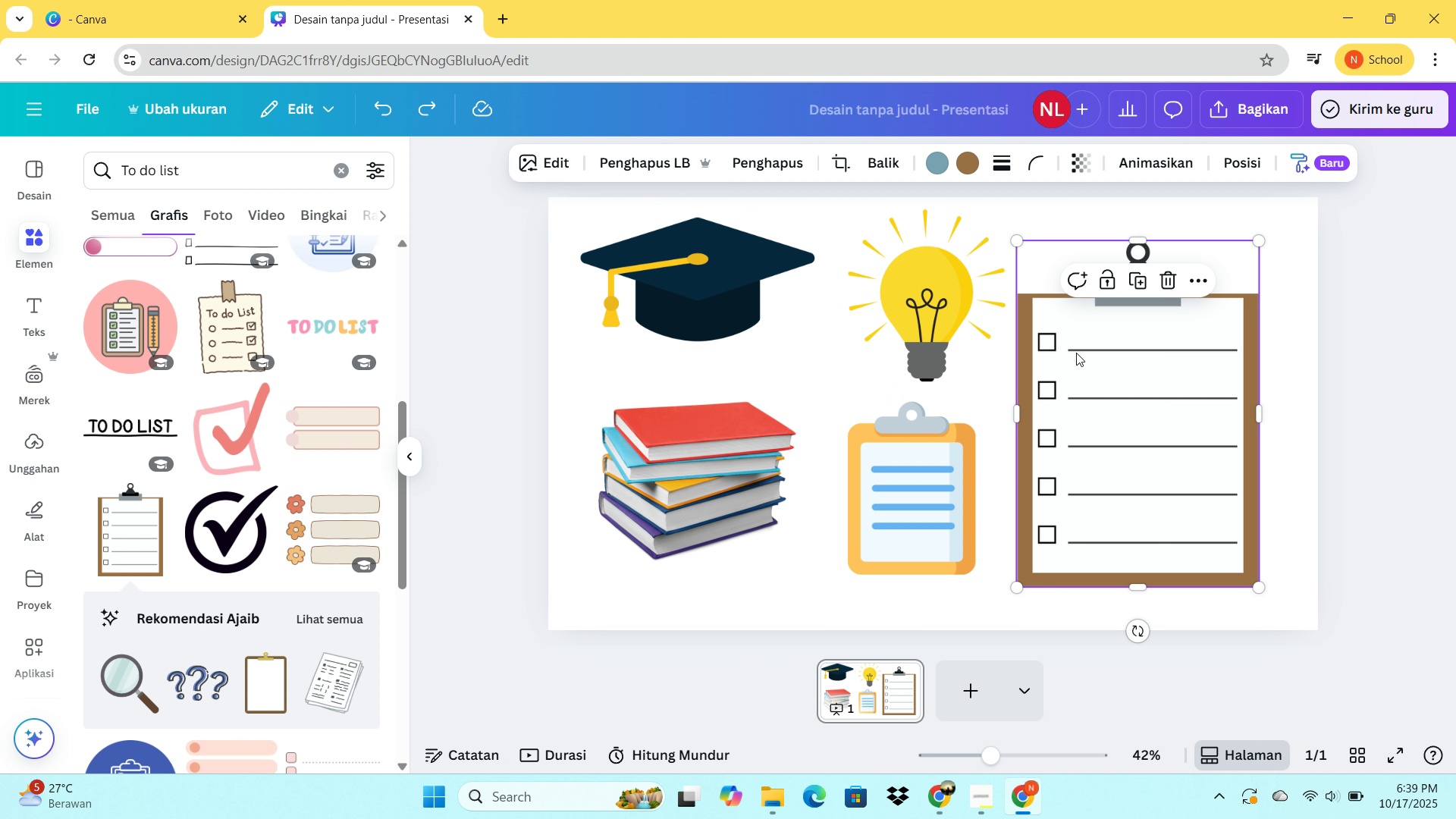 
left_click([1076, 353])
 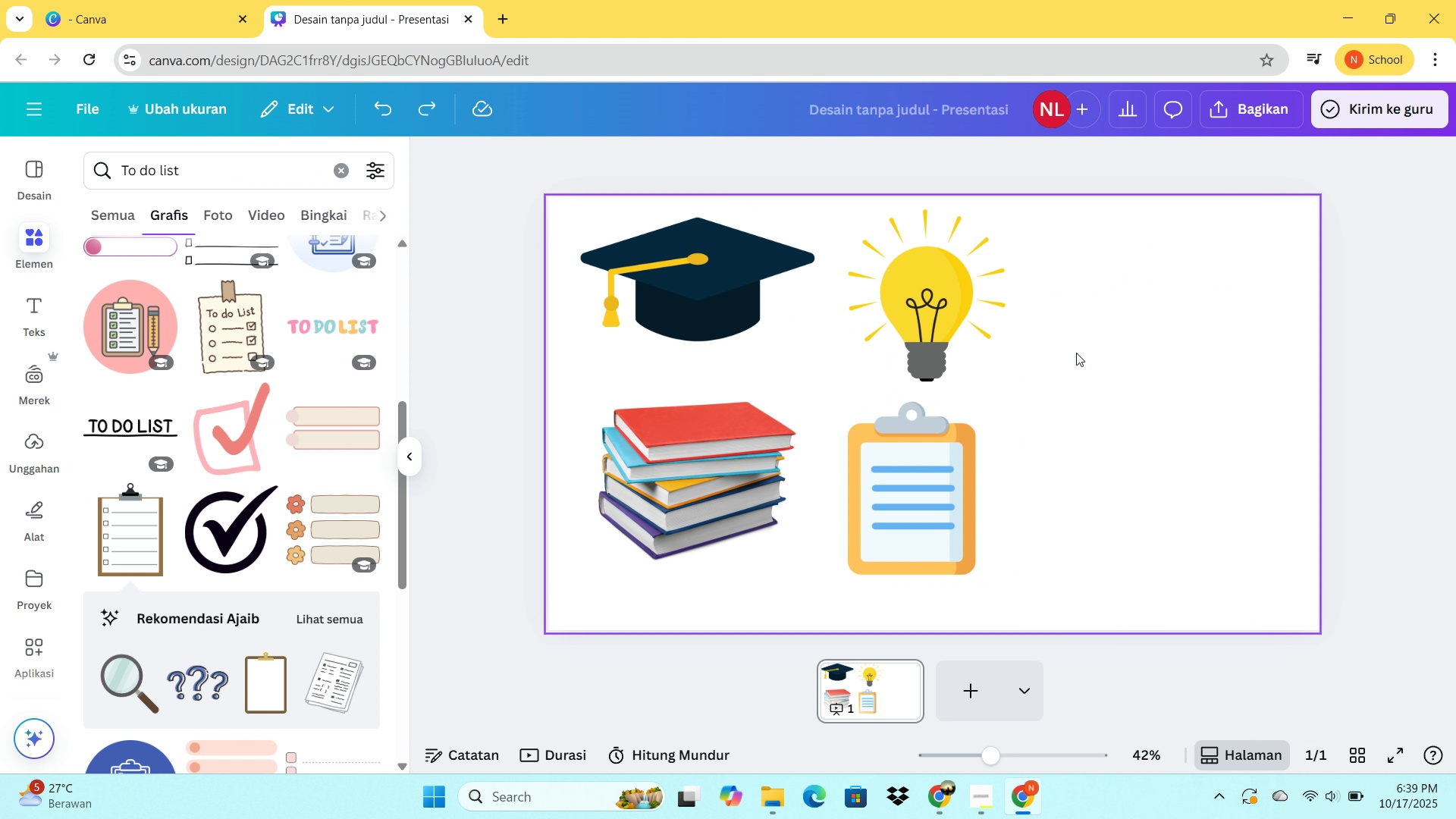 
key(Delete)
 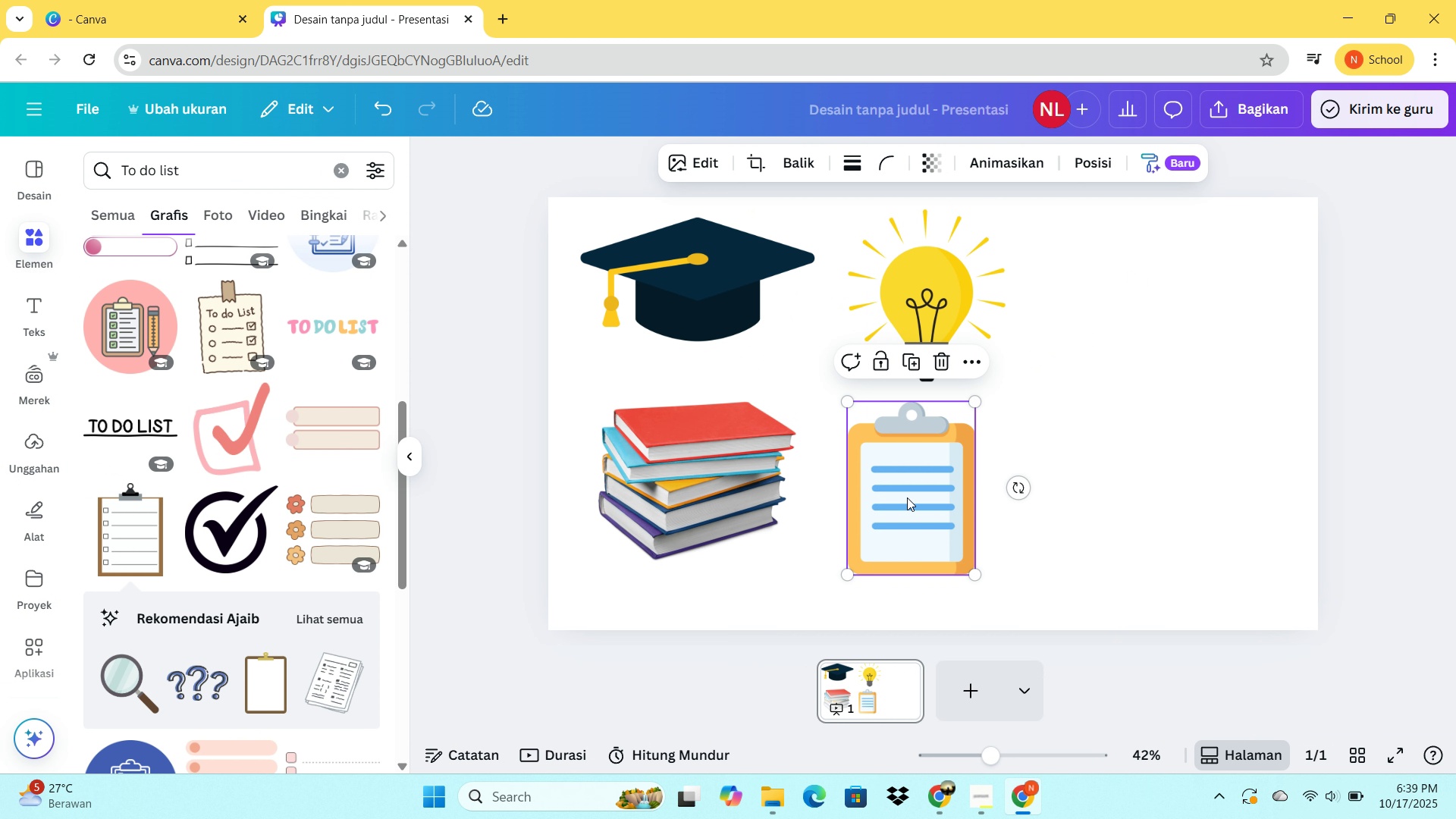 
left_click([907, 497])
 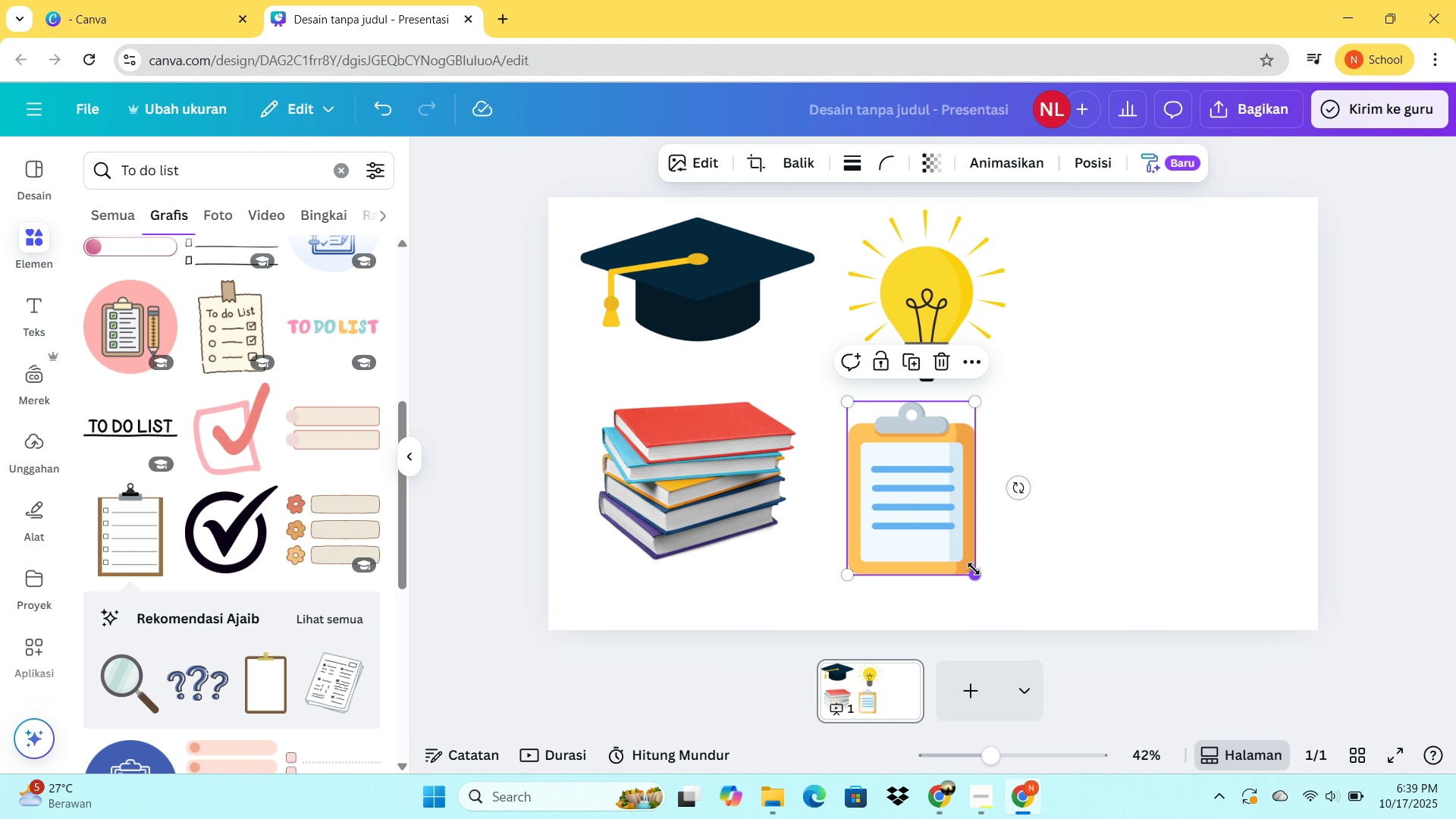 
left_click_drag(start_coordinate=[974, 570], to_coordinate=[990, 595])
 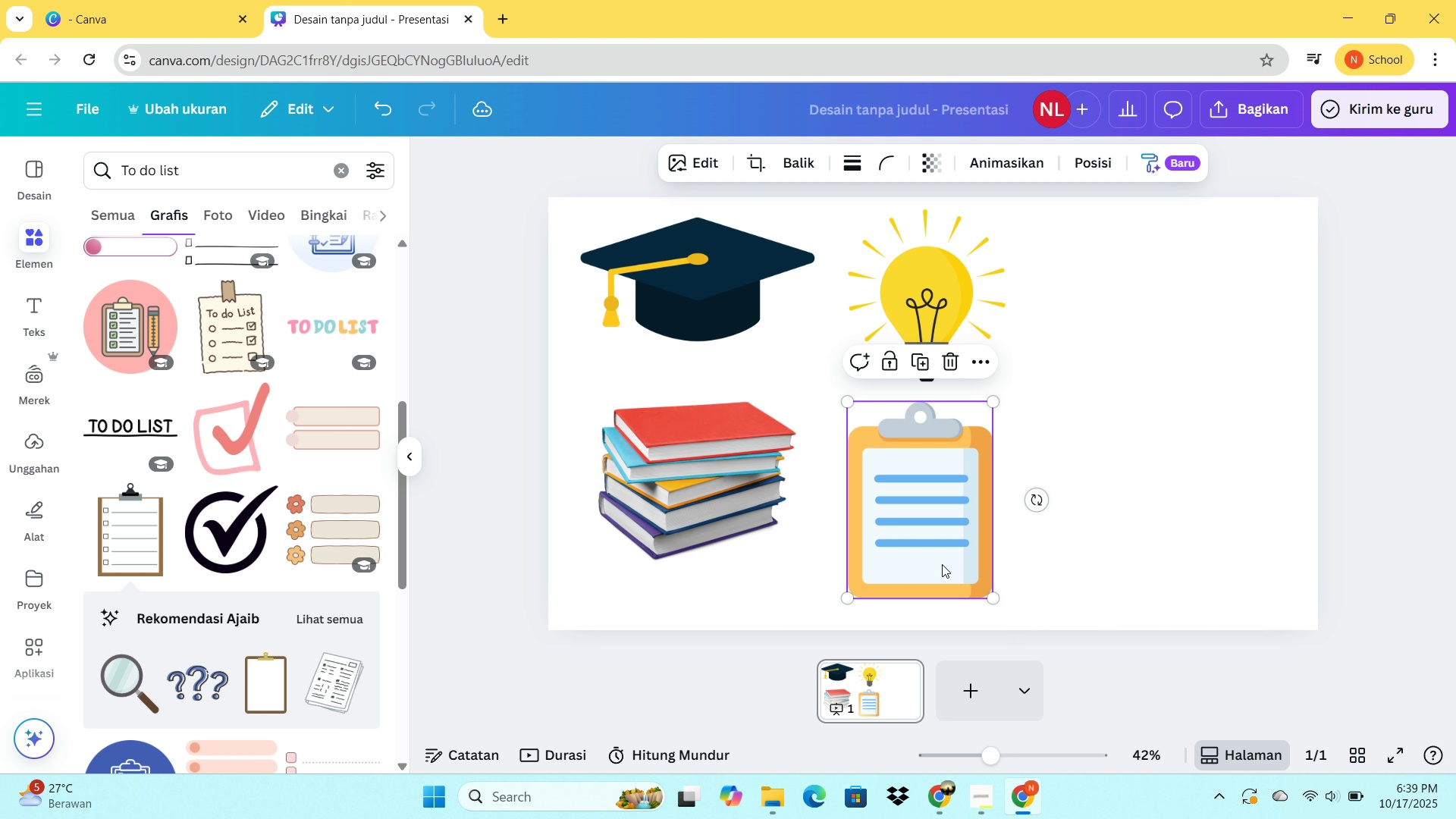 
left_click_drag(start_coordinate=[941, 564], to_coordinate=[949, 567])
 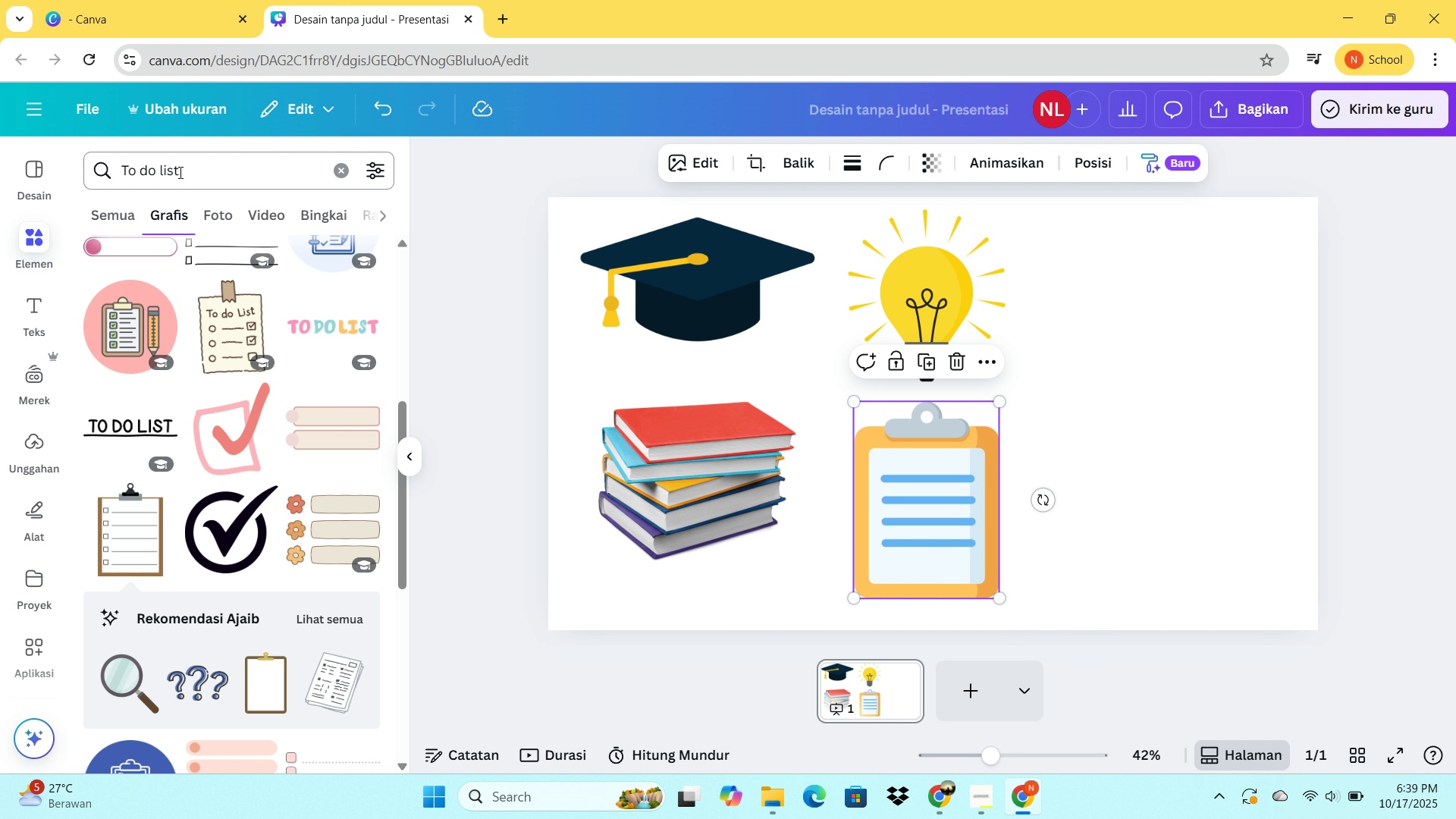 
left_click_drag(start_coordinate=[184, 169], to_coordinate=[101, 171])
 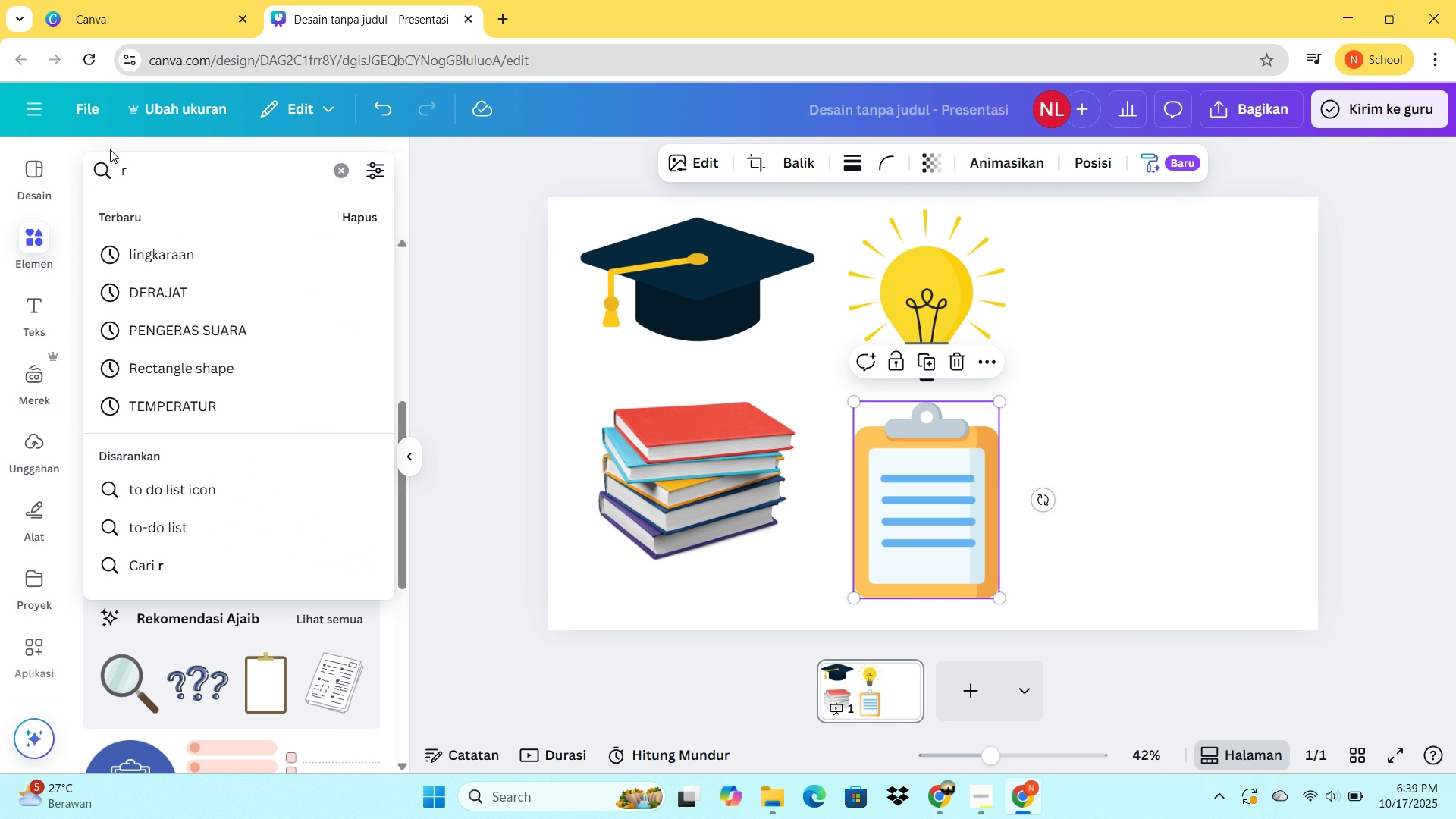 
type(refresh)
 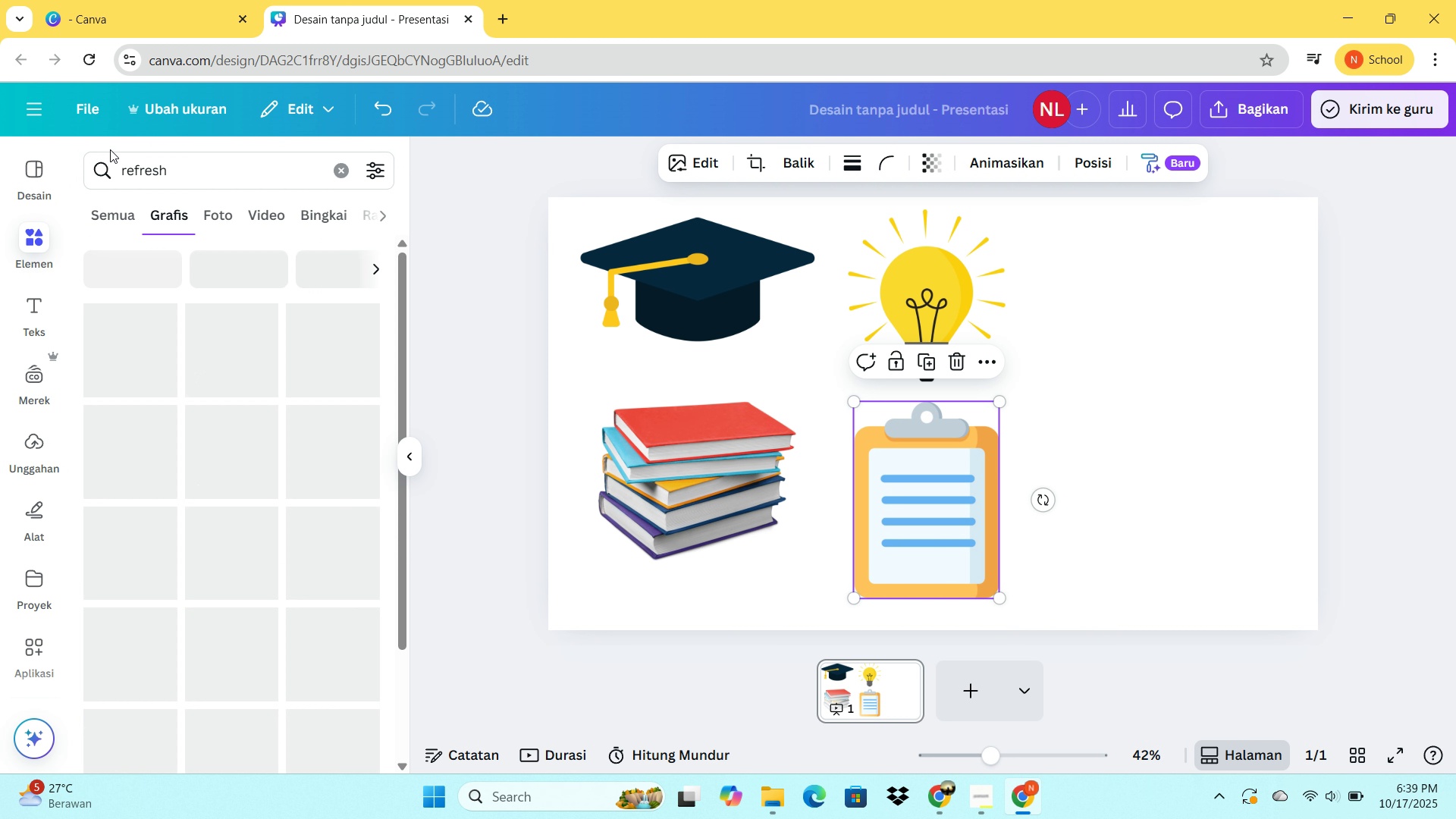 
key(Enter)
 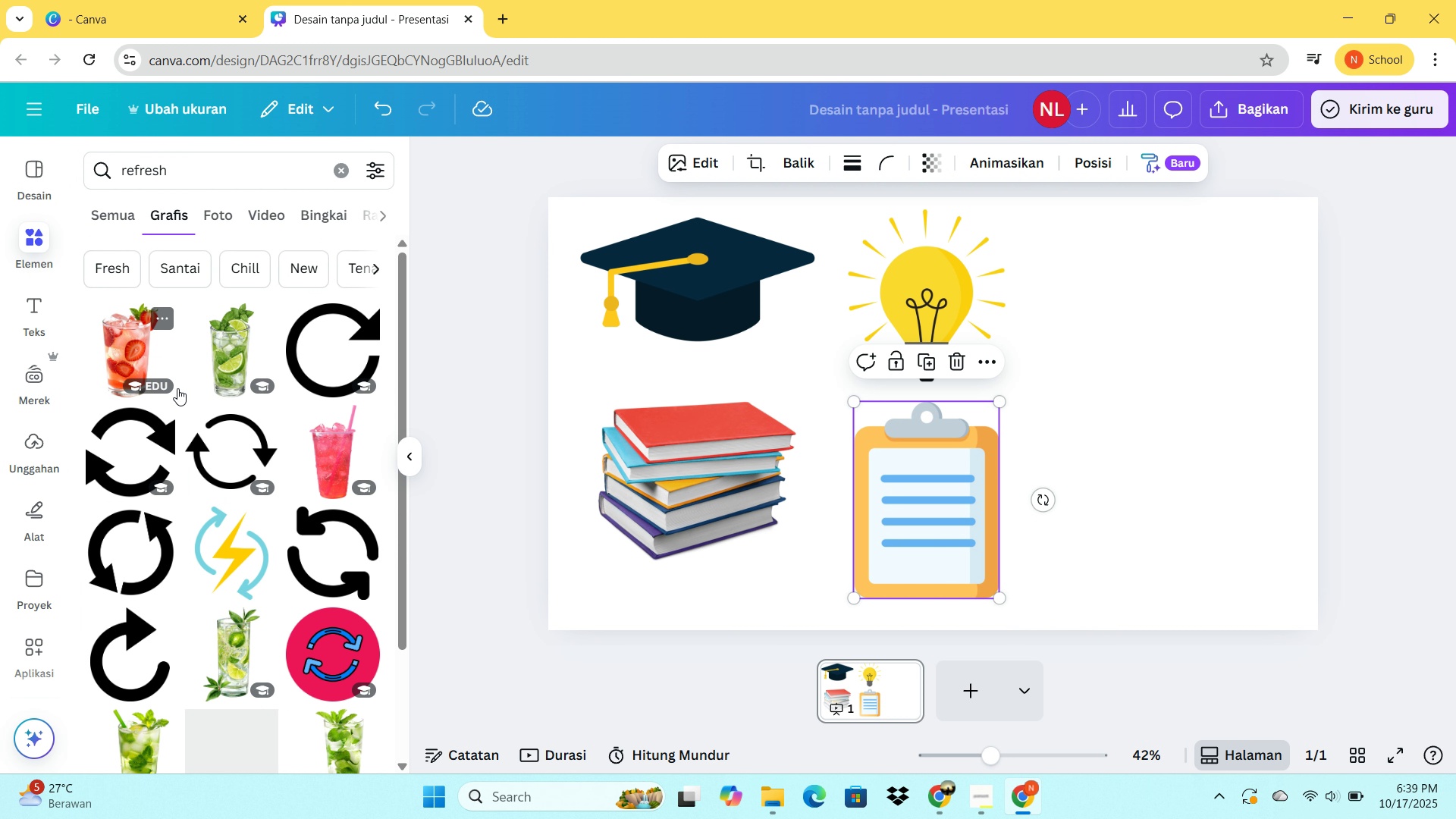 
scroll: coordinate [212, 515], scroll_direction: down, amount: 7.0
 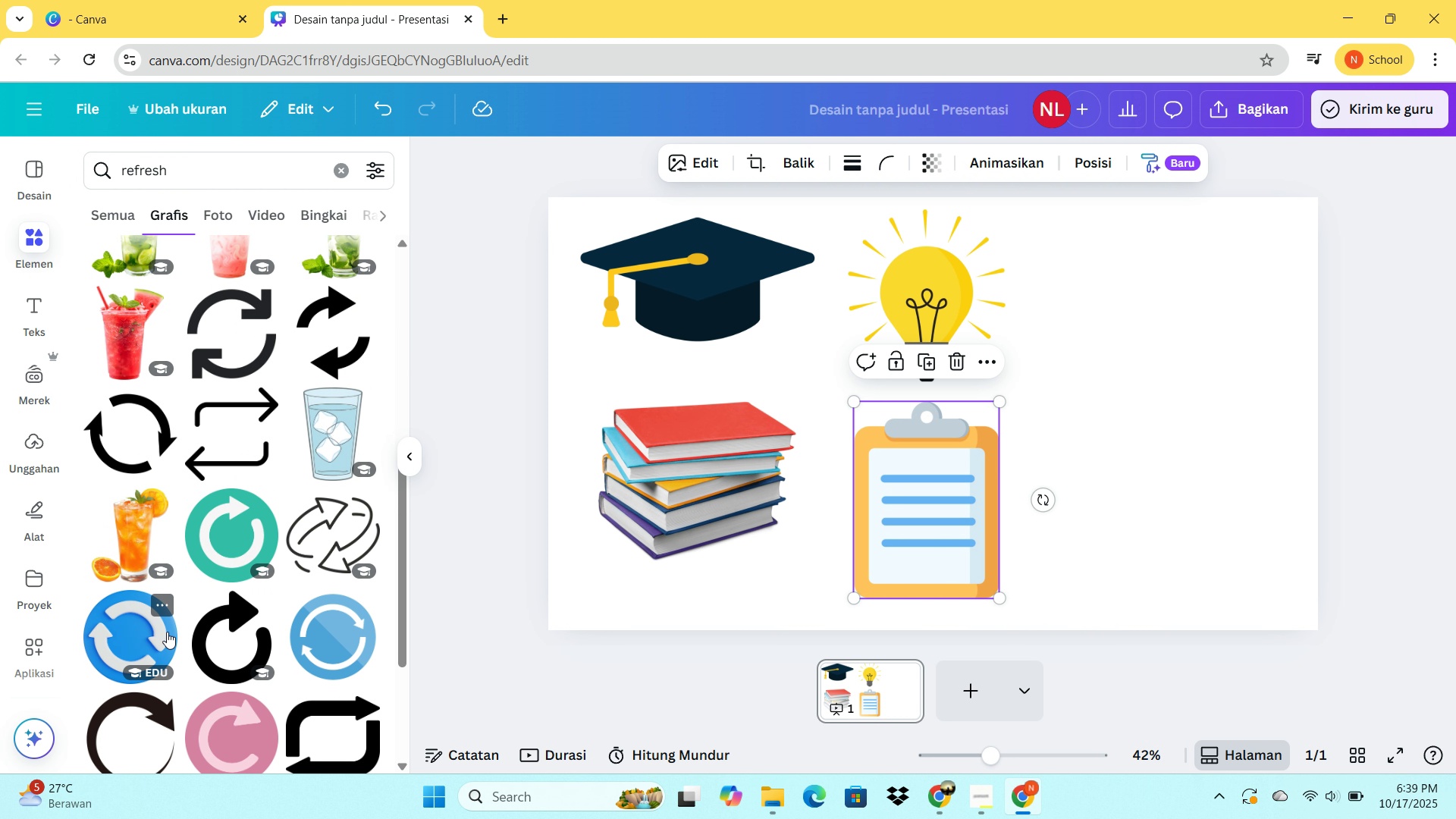 
left_click([154, 632])
 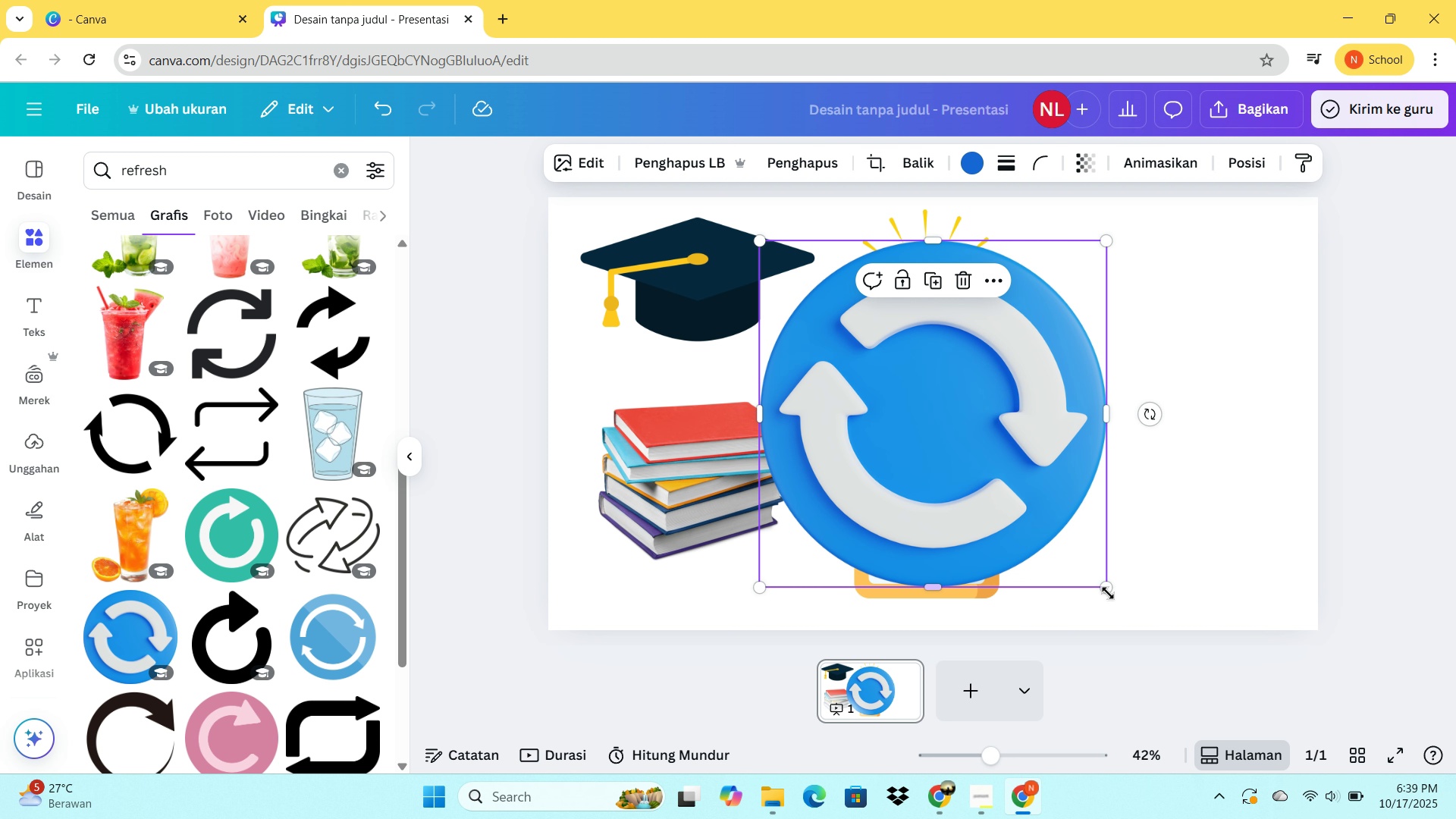 
left_click_drag(start_coordinate=[1109, 593], to_coordinate=[981, 484])
 